 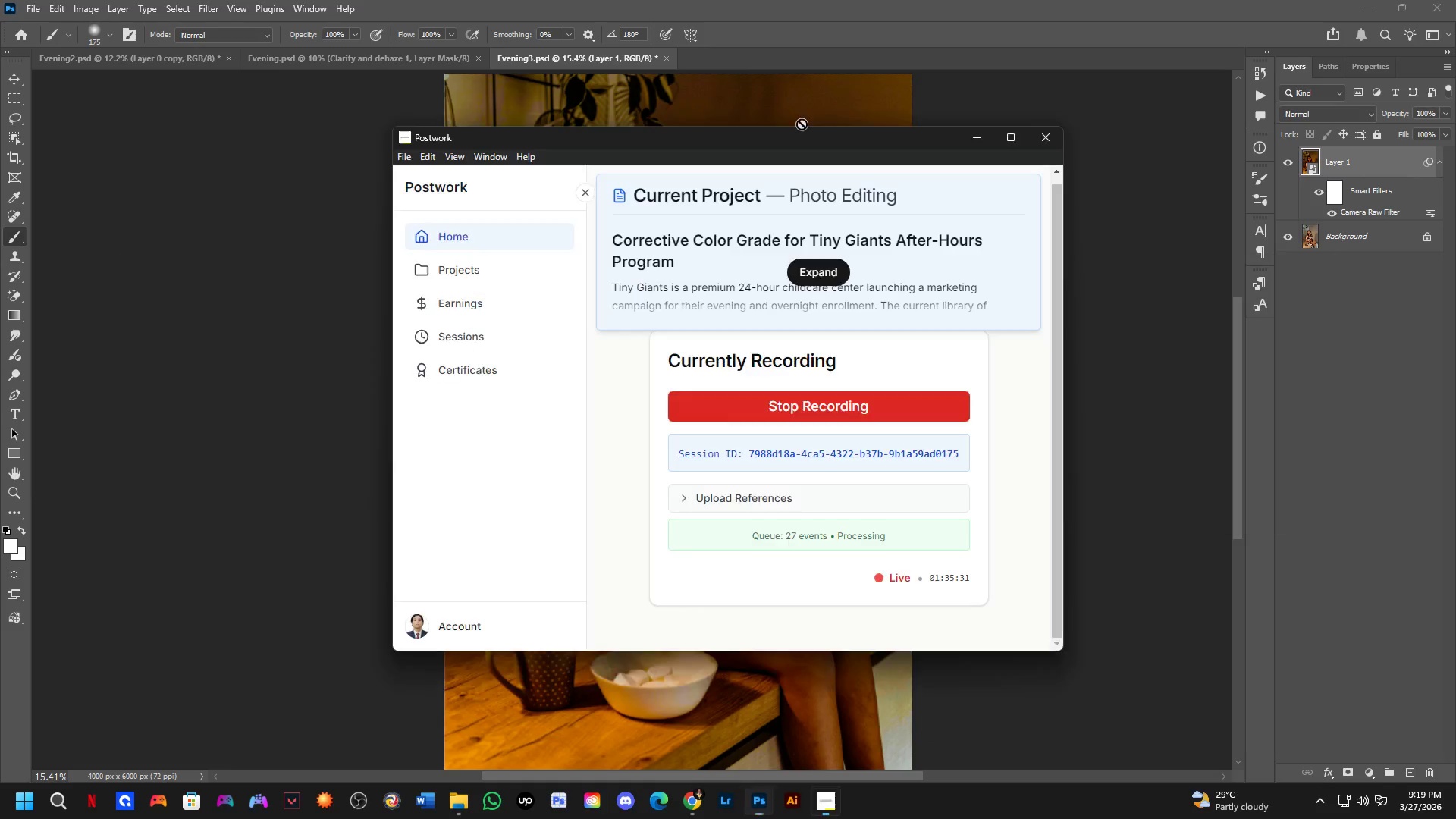 
key(Alt+Tab)
 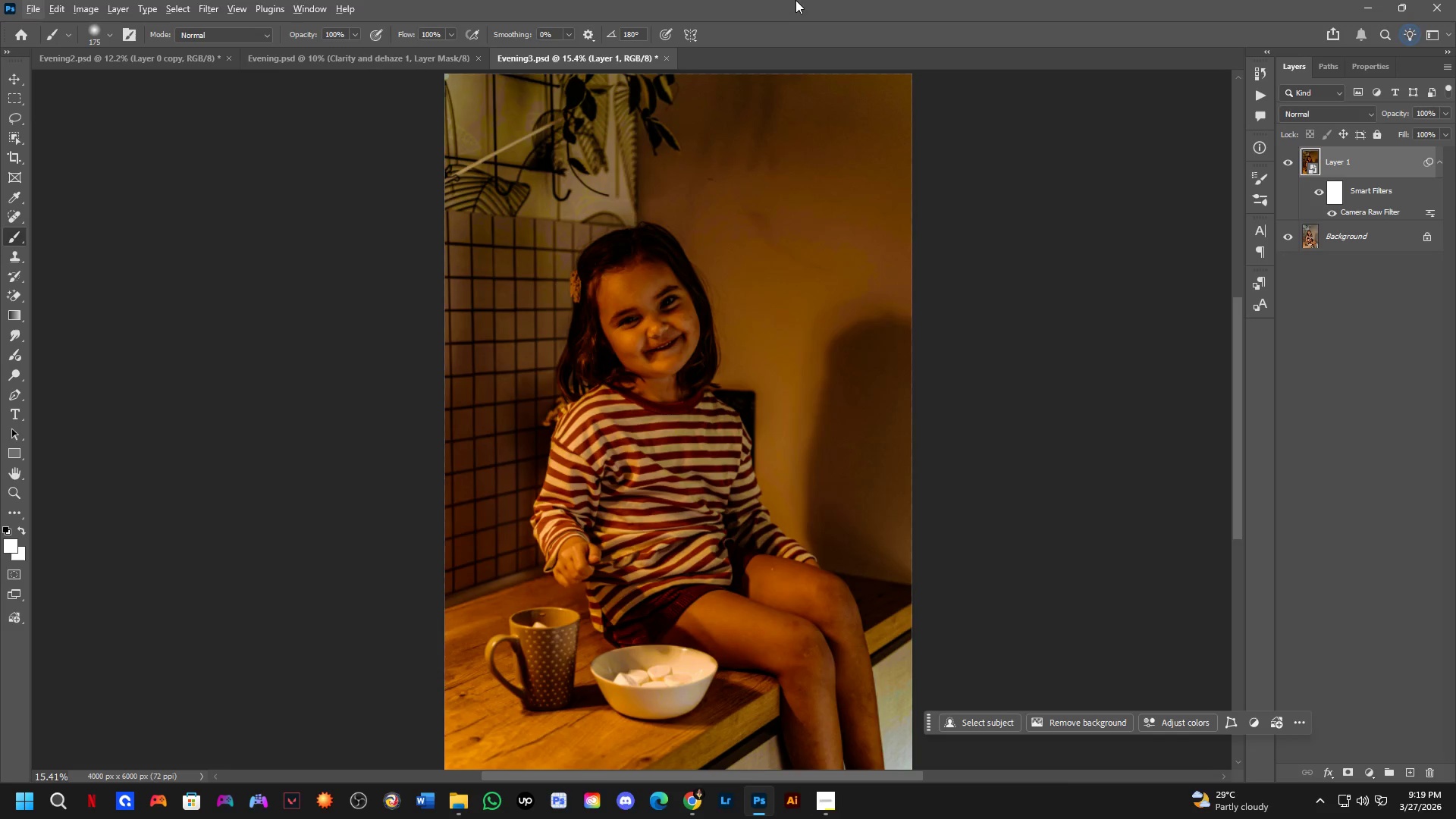 
key(Alt+AltLeft)
 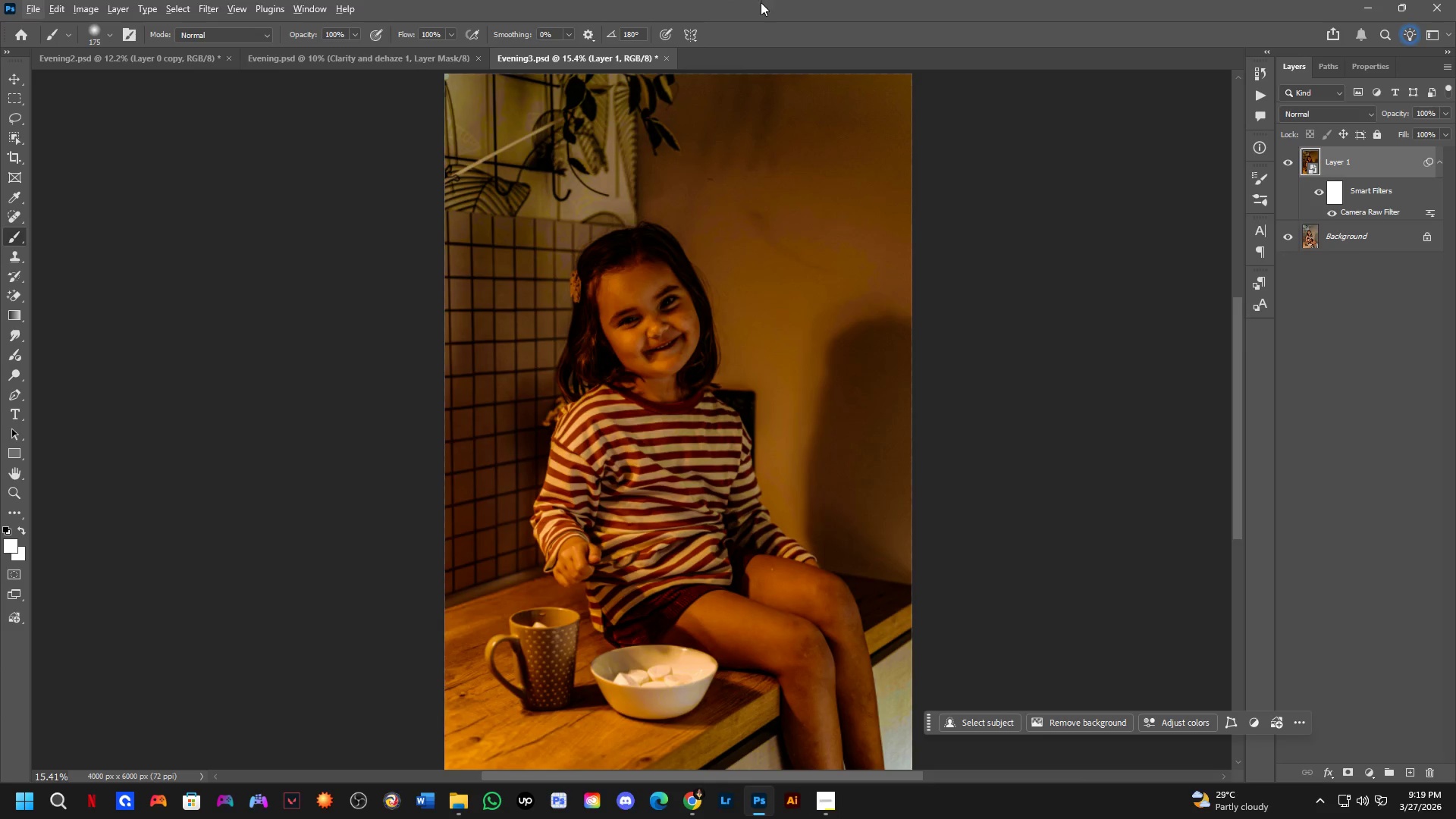 
wait(5.02)
 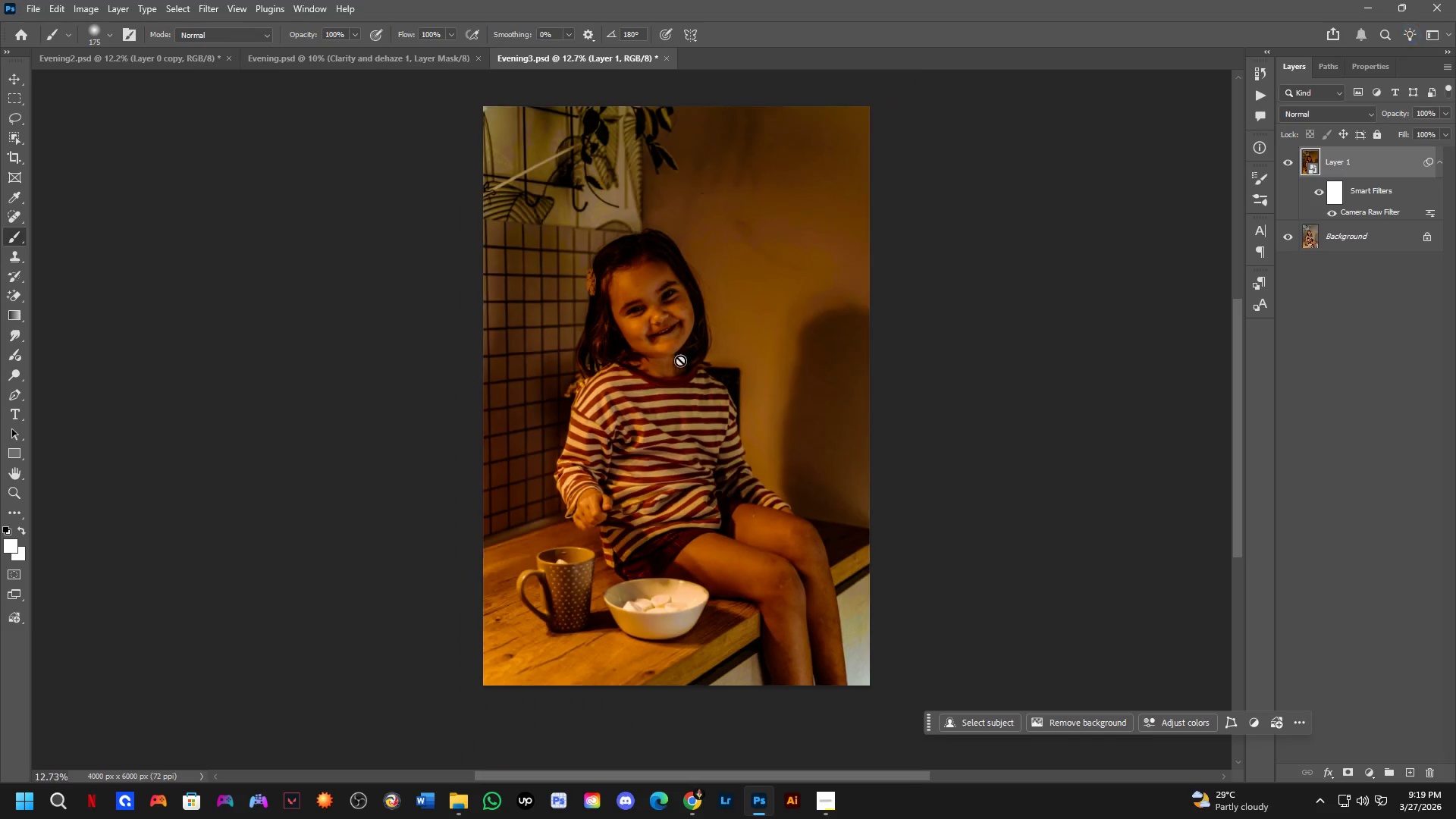 
hold_key(key=Space, duration=0.34)
 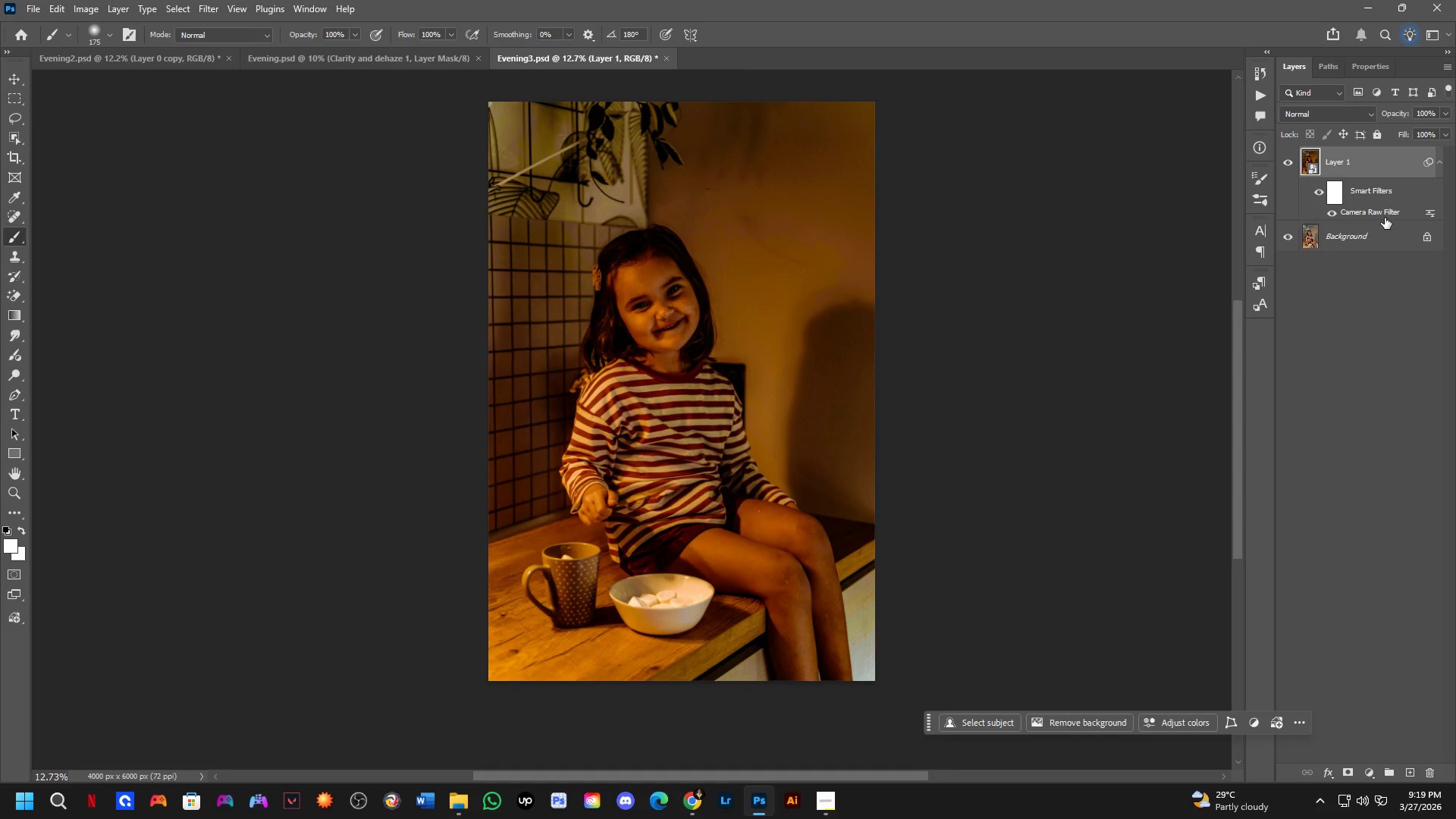 
left_click_drag(start_coordinate=[681, 362], to_coordinate=[686, 358])
 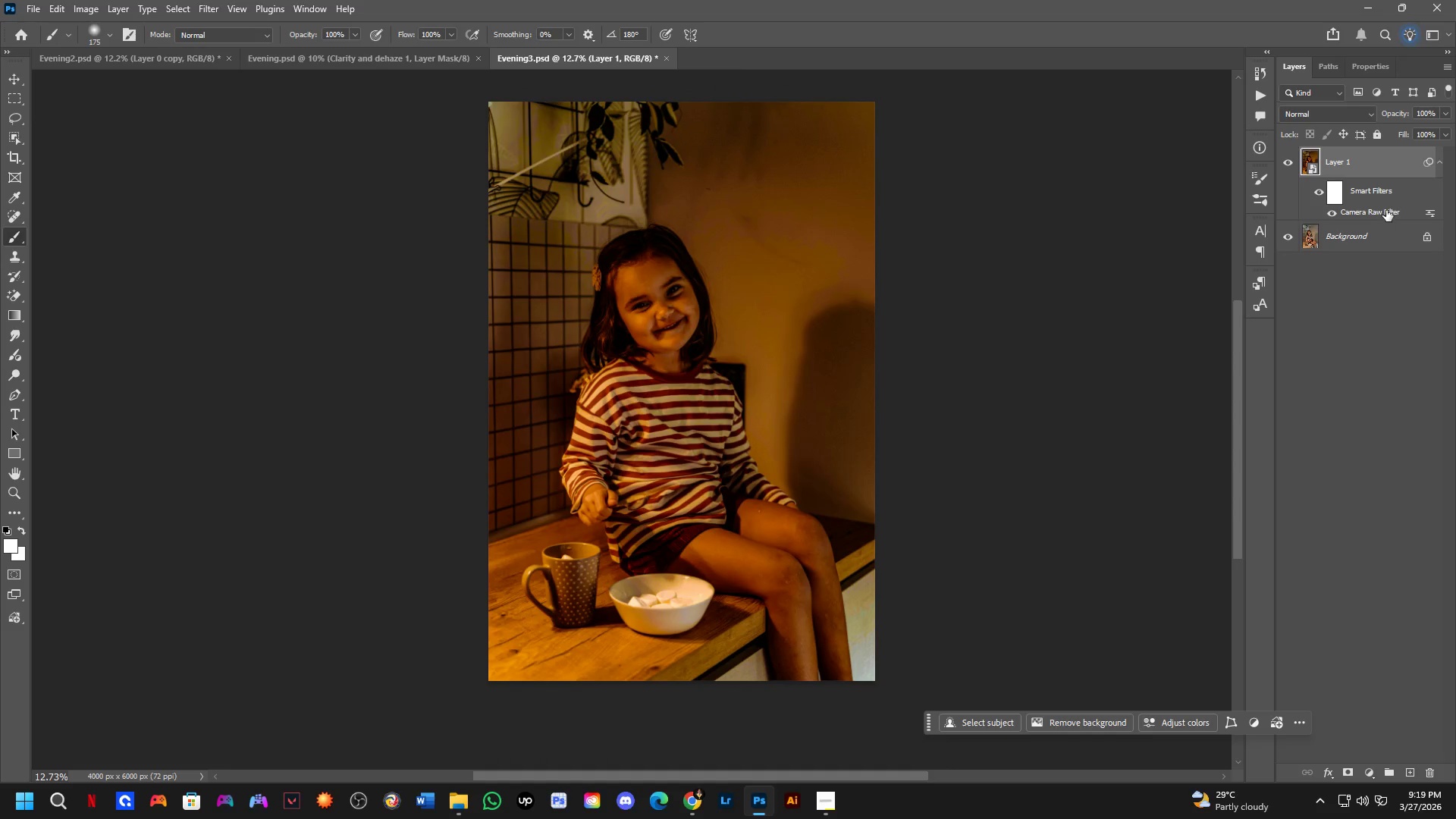 
scroll: coordinate [667, 269], scroll_direction: down, amount: 2.0
 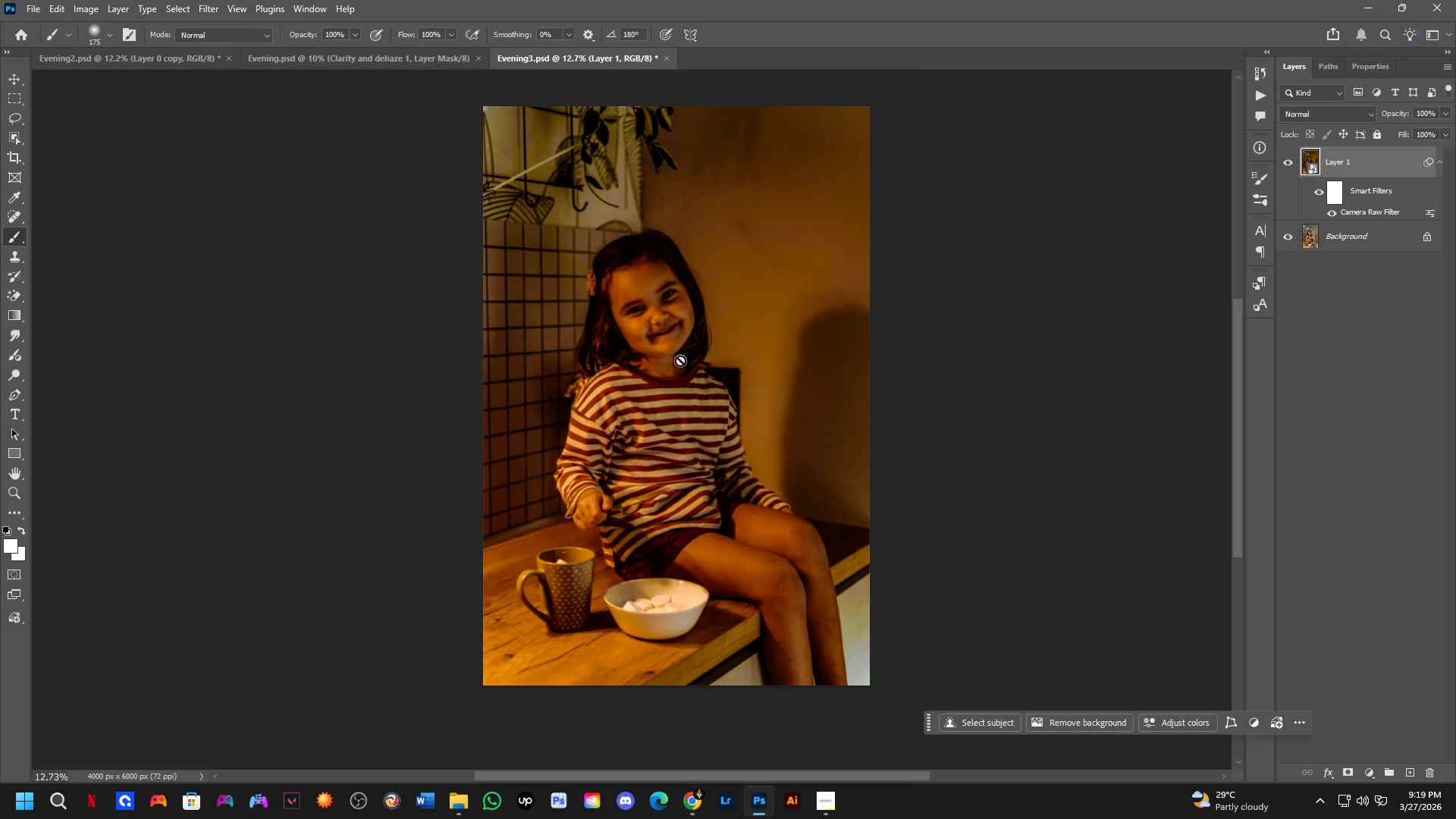 
double_click([1387, 208])
 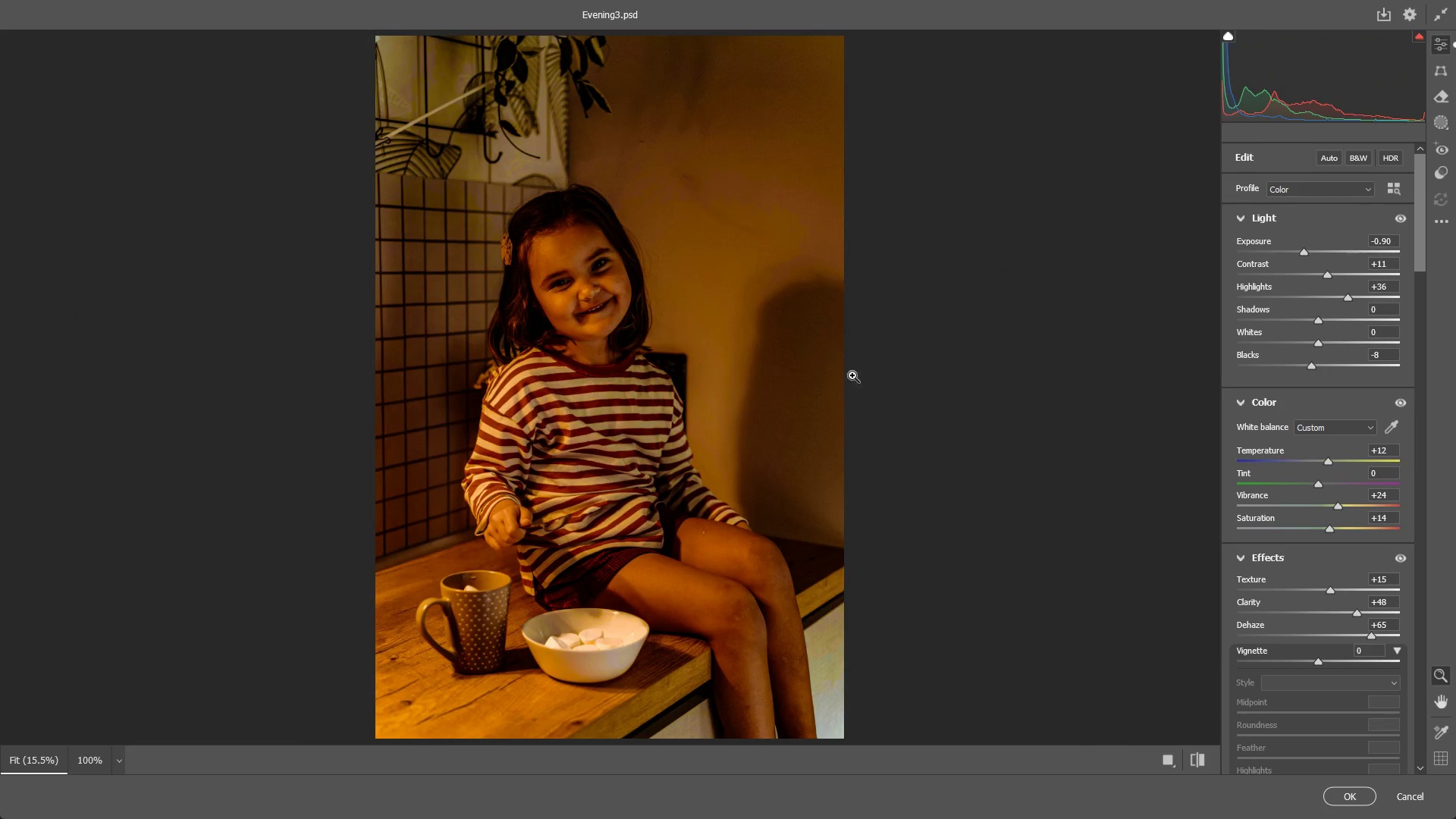 
left_click_drag(start_coordinate=[617, 265], to_coordinate=[742, 315])
 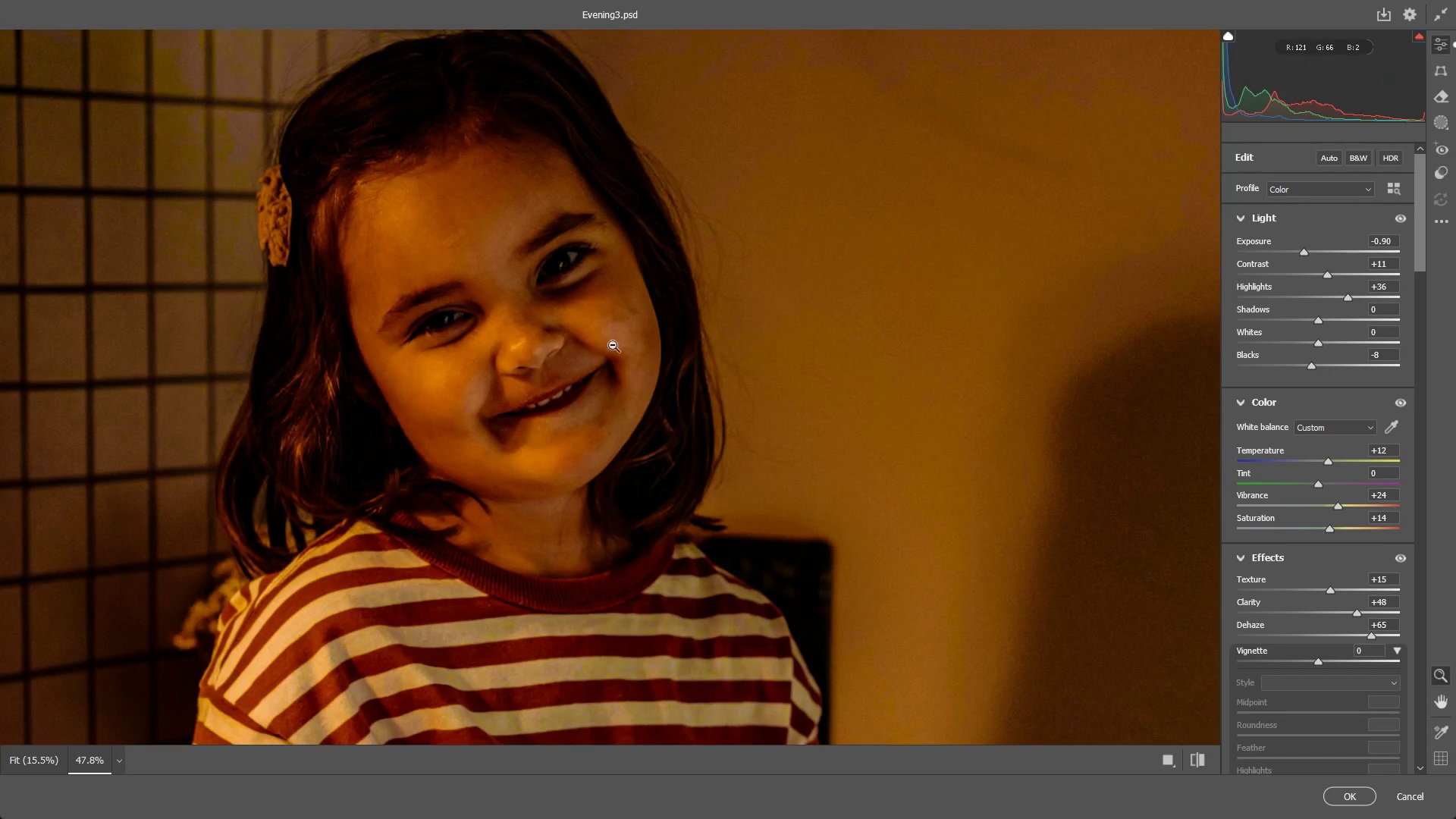 
hold_key(key=Space, duration=0.5)
 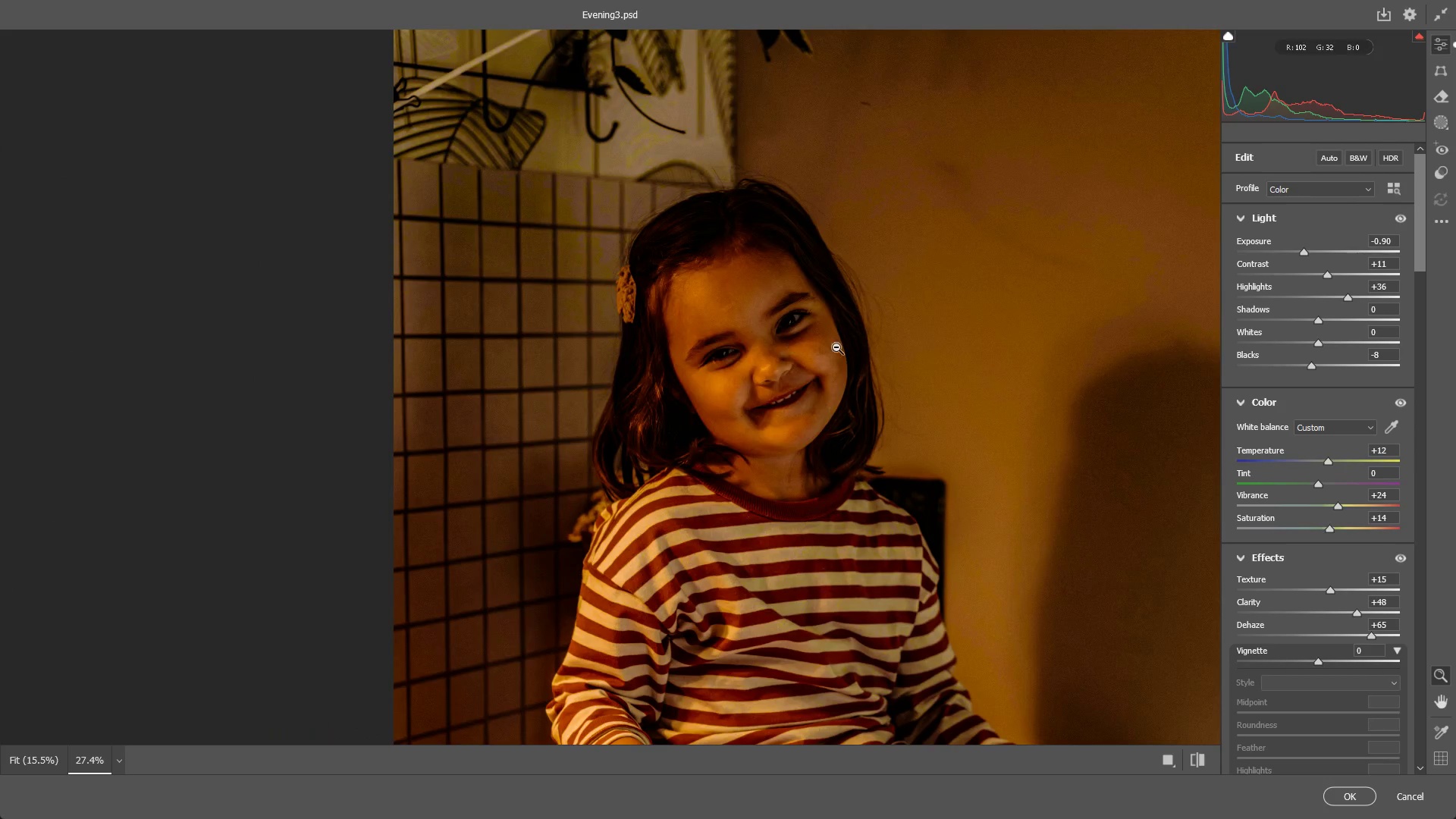 
left_click_drag(start_coordinate=[583, 313], to_coordinate=[769, 356])
 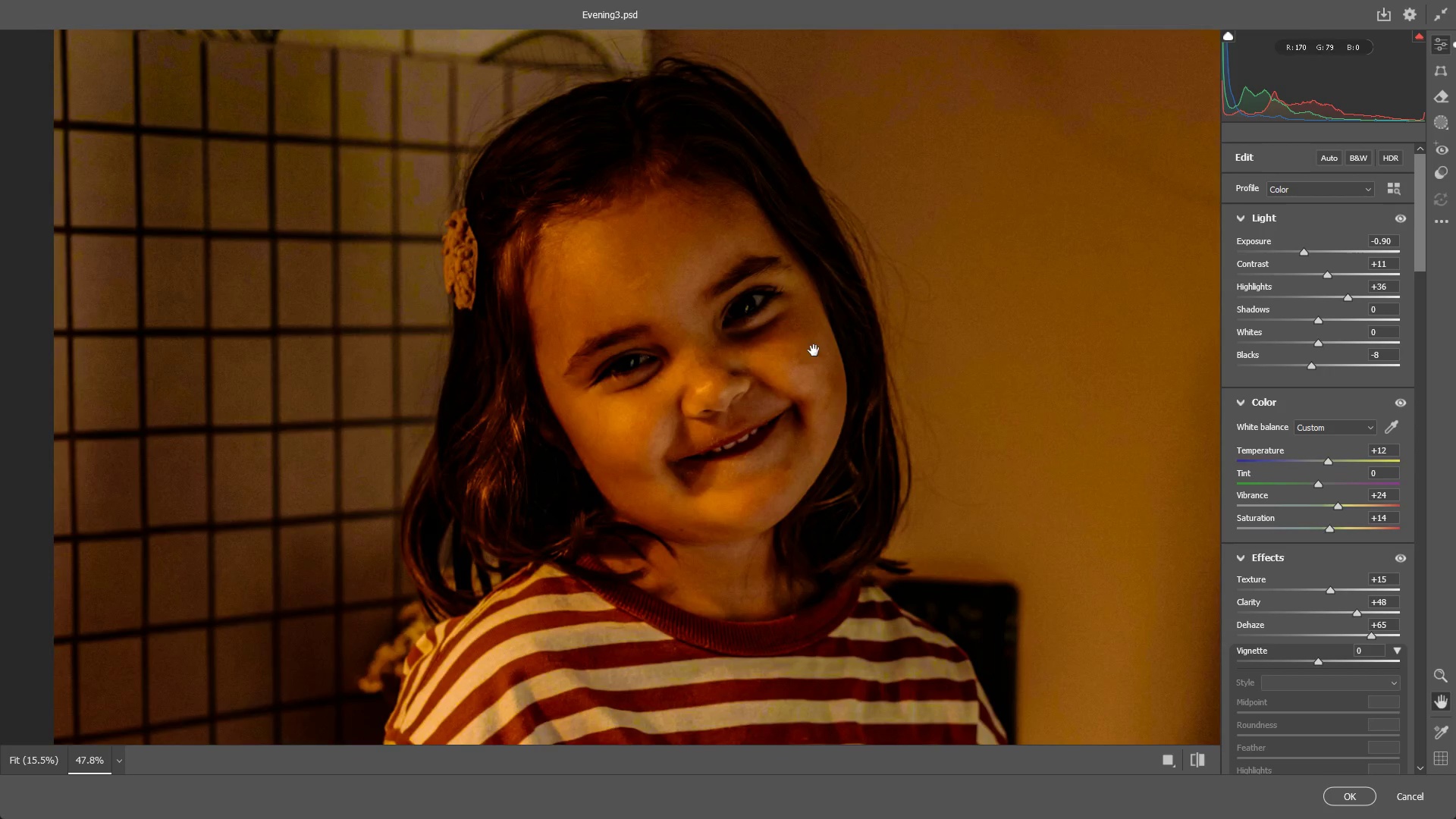 
left_click_drag(start_coordinate=[851, 343], to_coordinate=[789, 345])
 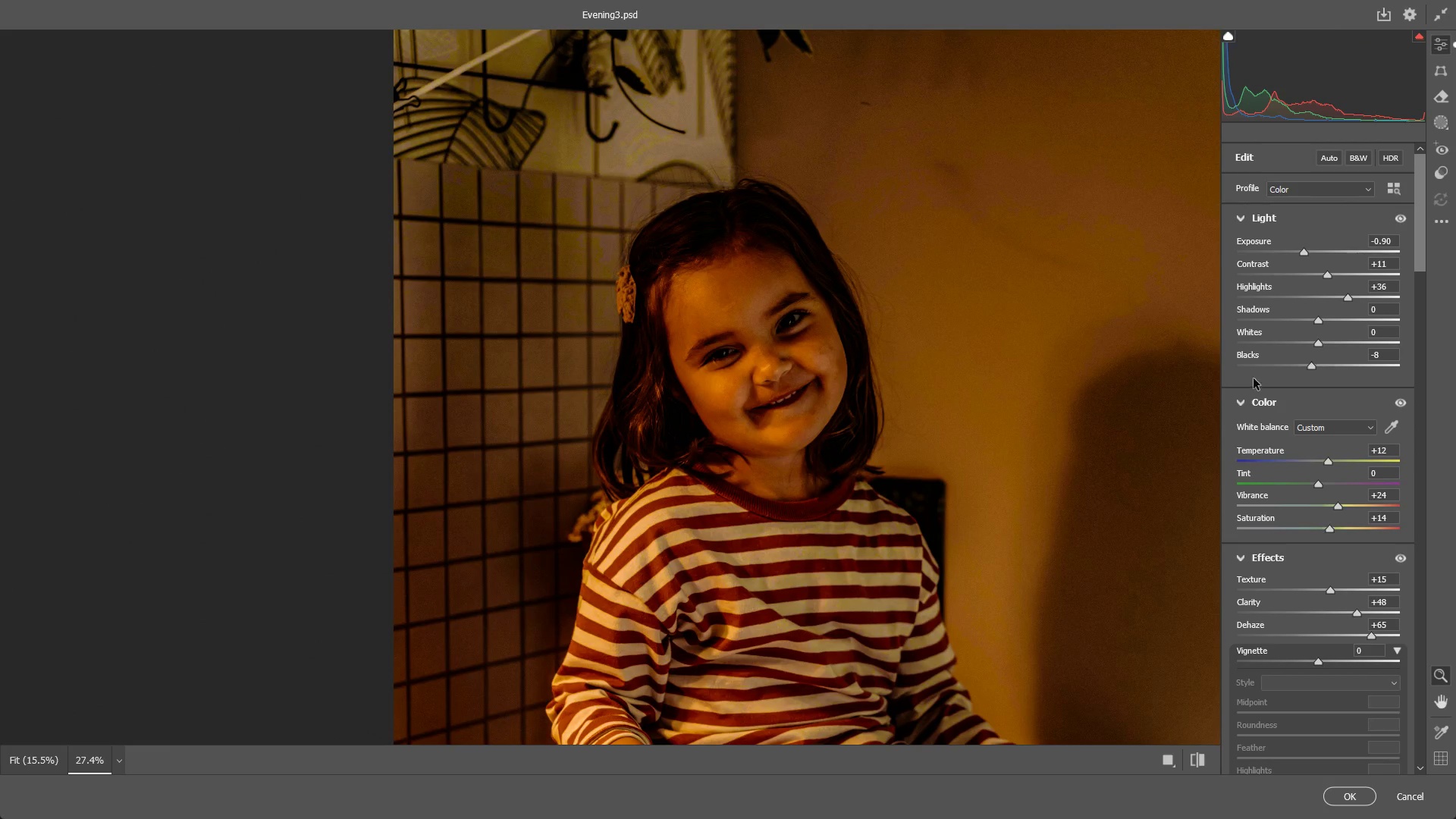 
left_click_drag(start_coordinate=[946, 400], to_coordinate=[877, 414])
 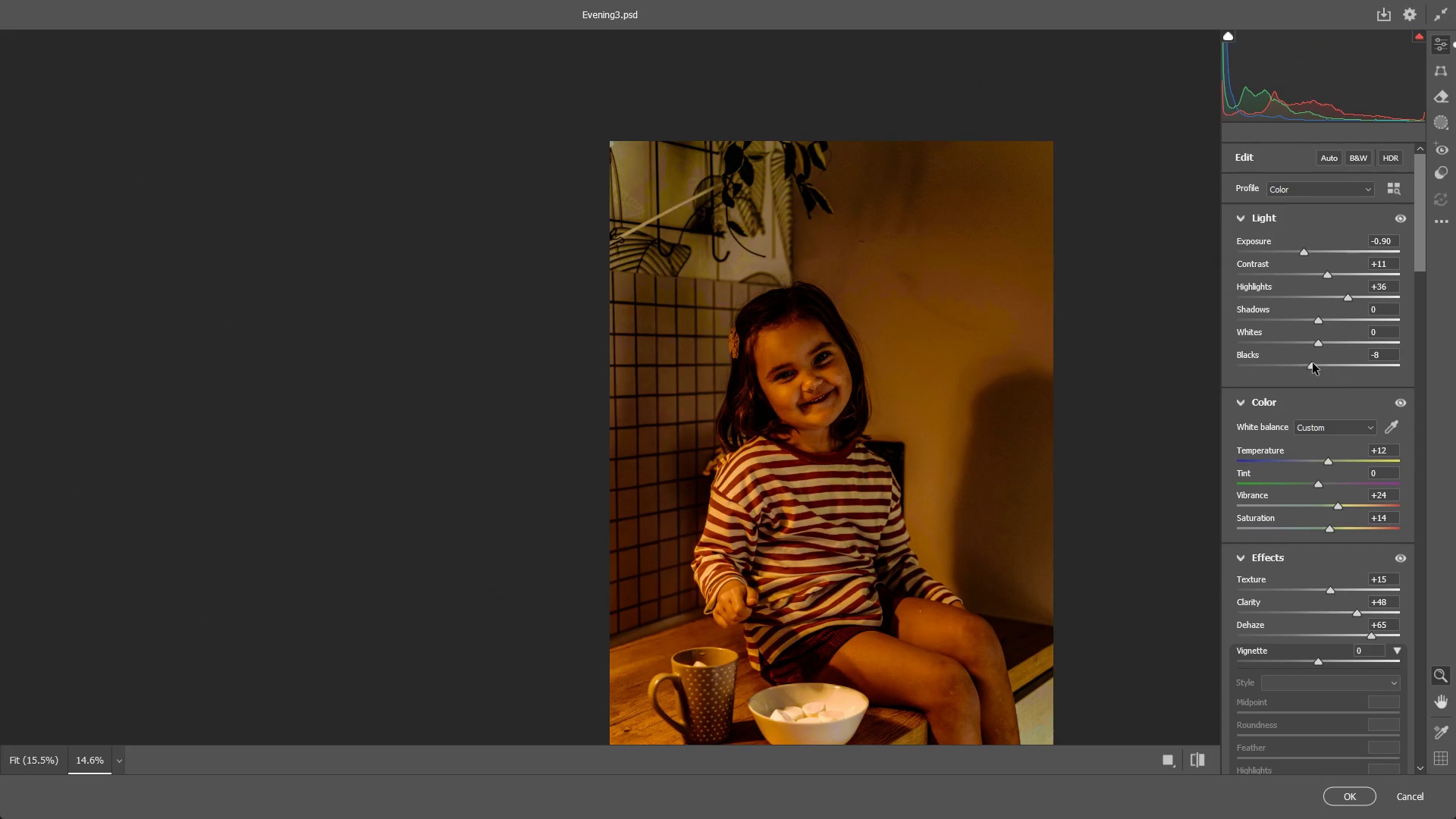 
left_click_drag(start_coordinate=[1313, 363], to_coordinate=[1396, 381])
 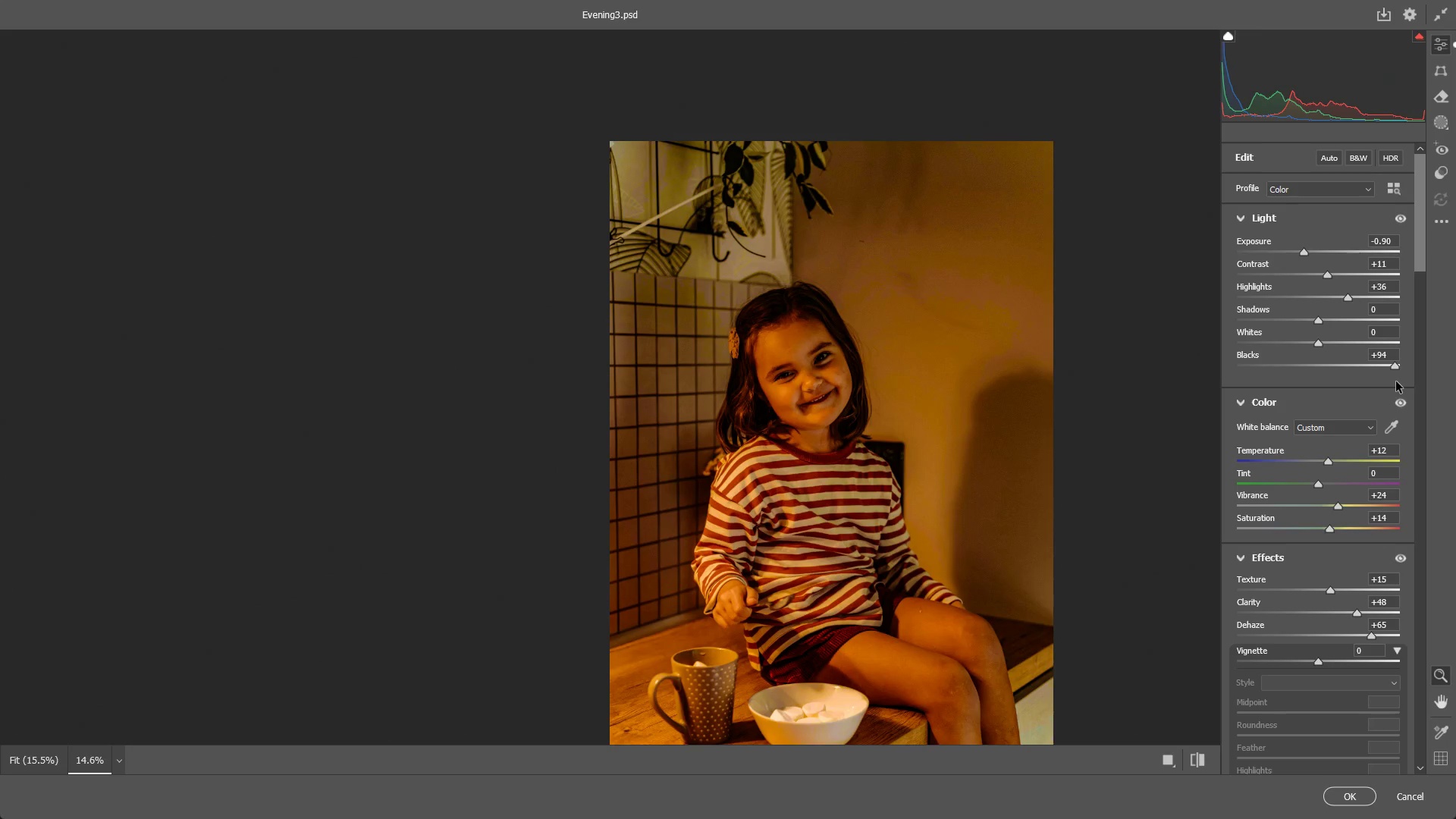 
key(Control+ControlLeft)
 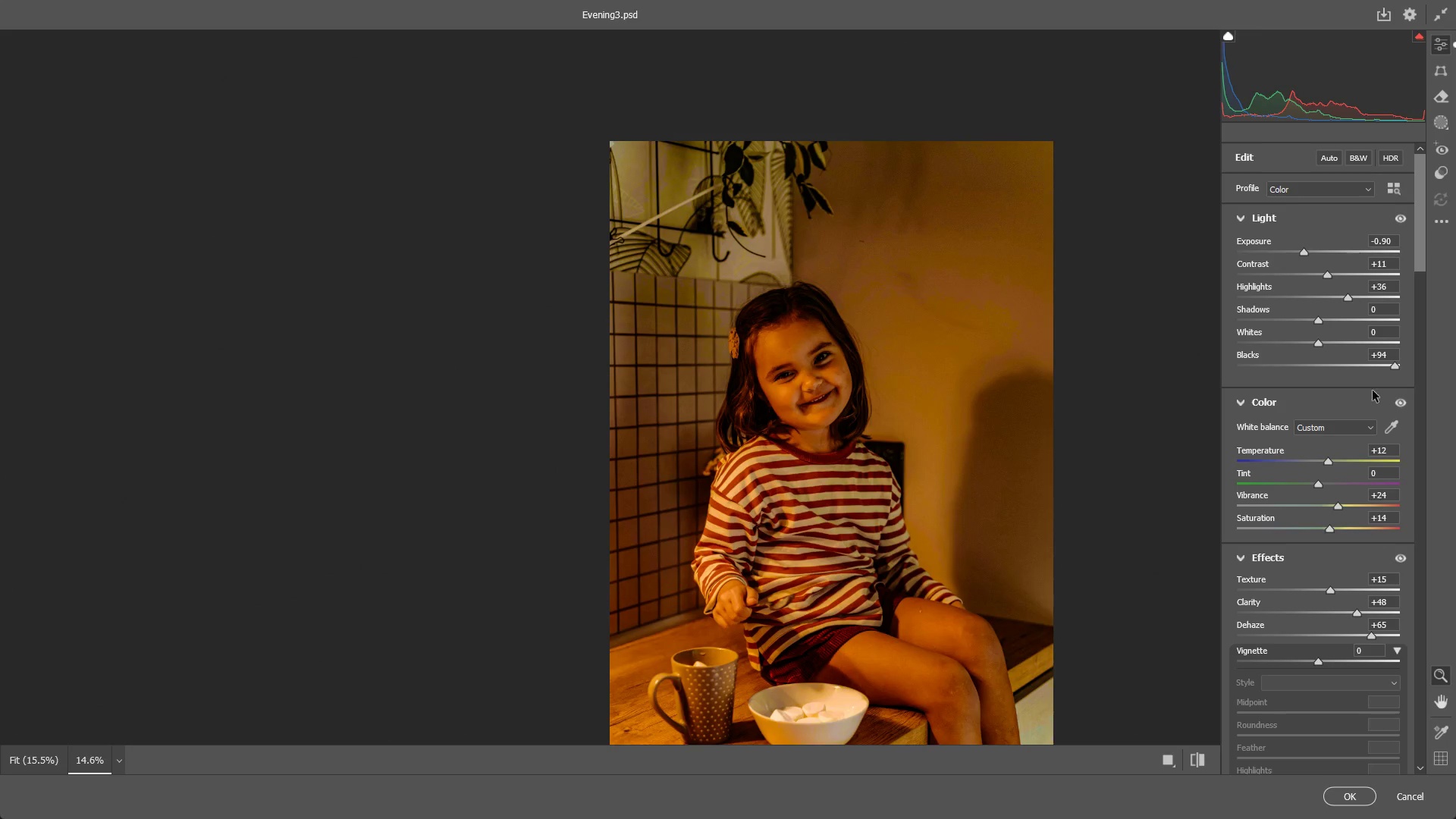 
key(Control+Z)
 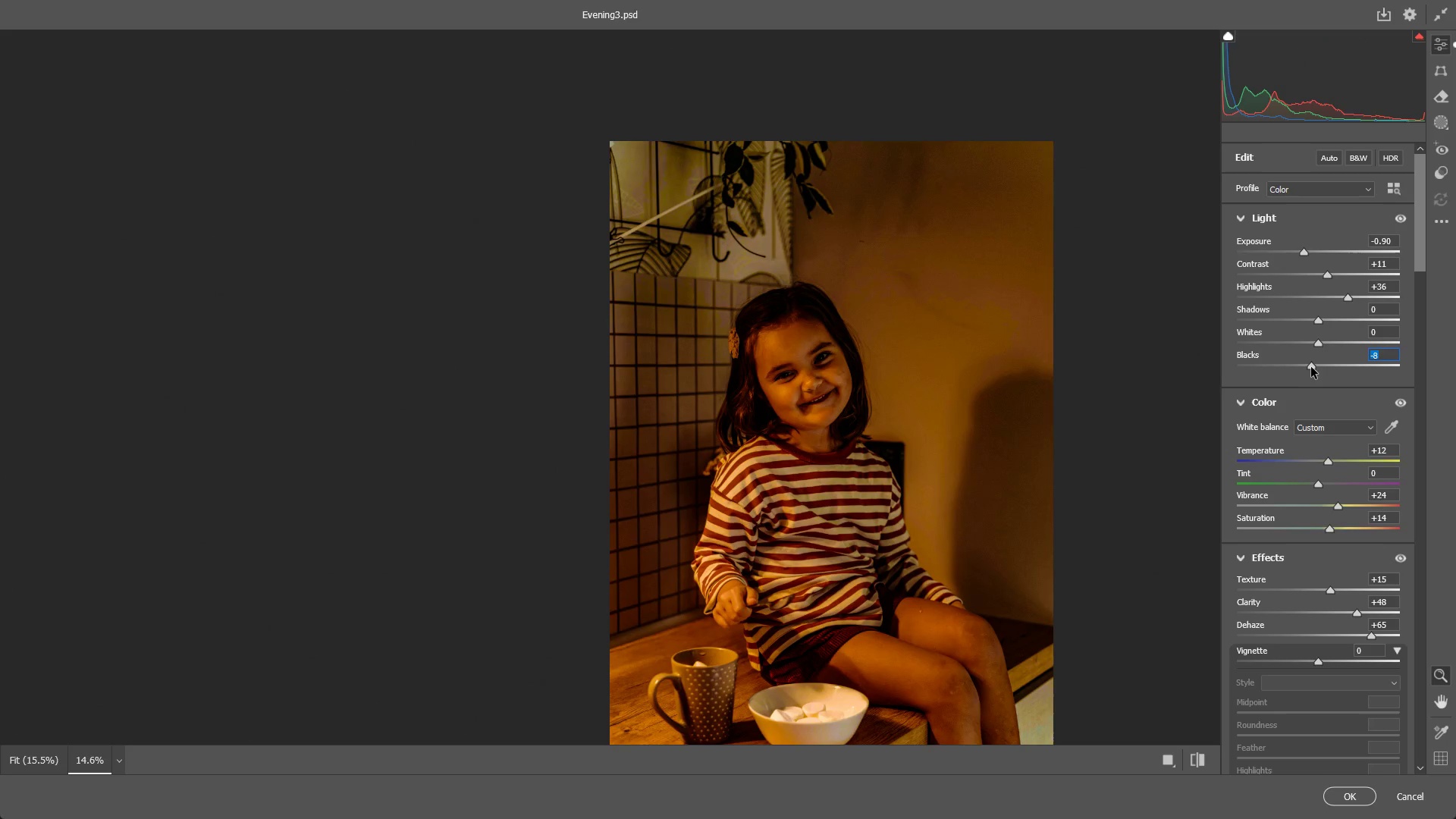 
left_click_drag(start_coordinate=[1312, 368], to_coordinate=[1302, 369])
 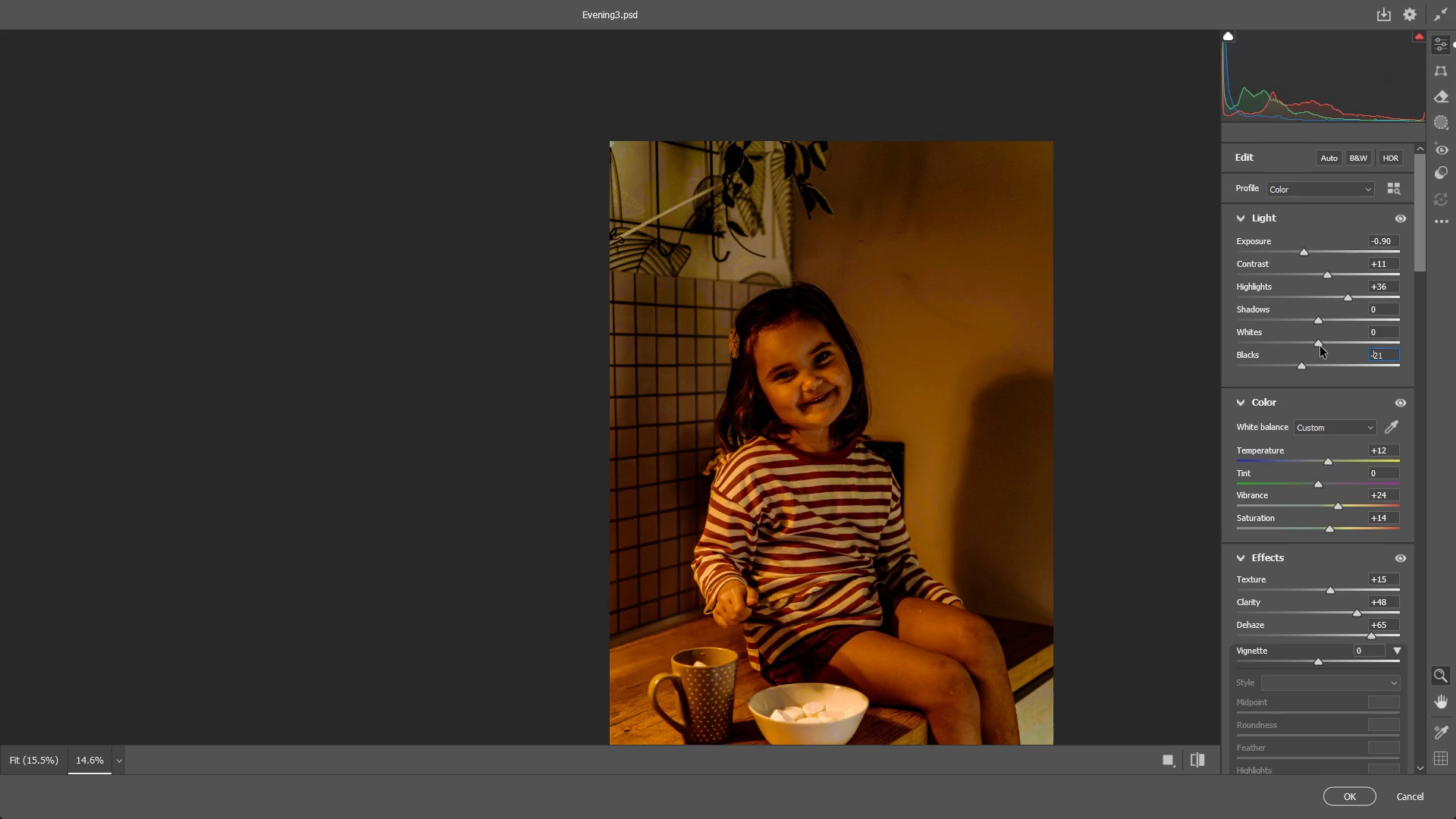 
left_click_drag(start_coordinate=[1320, 347], to_coordinate=[1304, 344])
 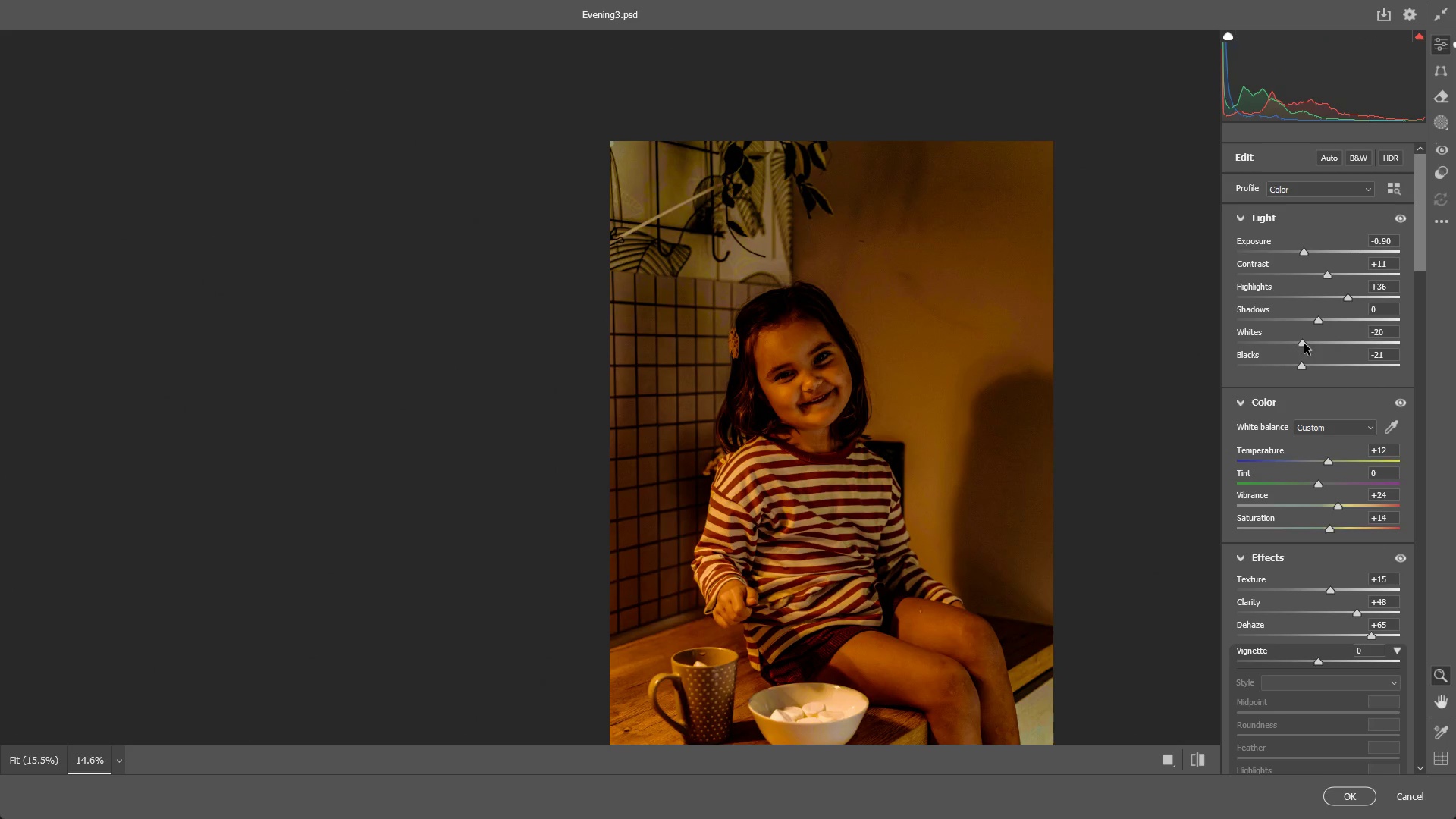 
key(Control+ControlLeft)
 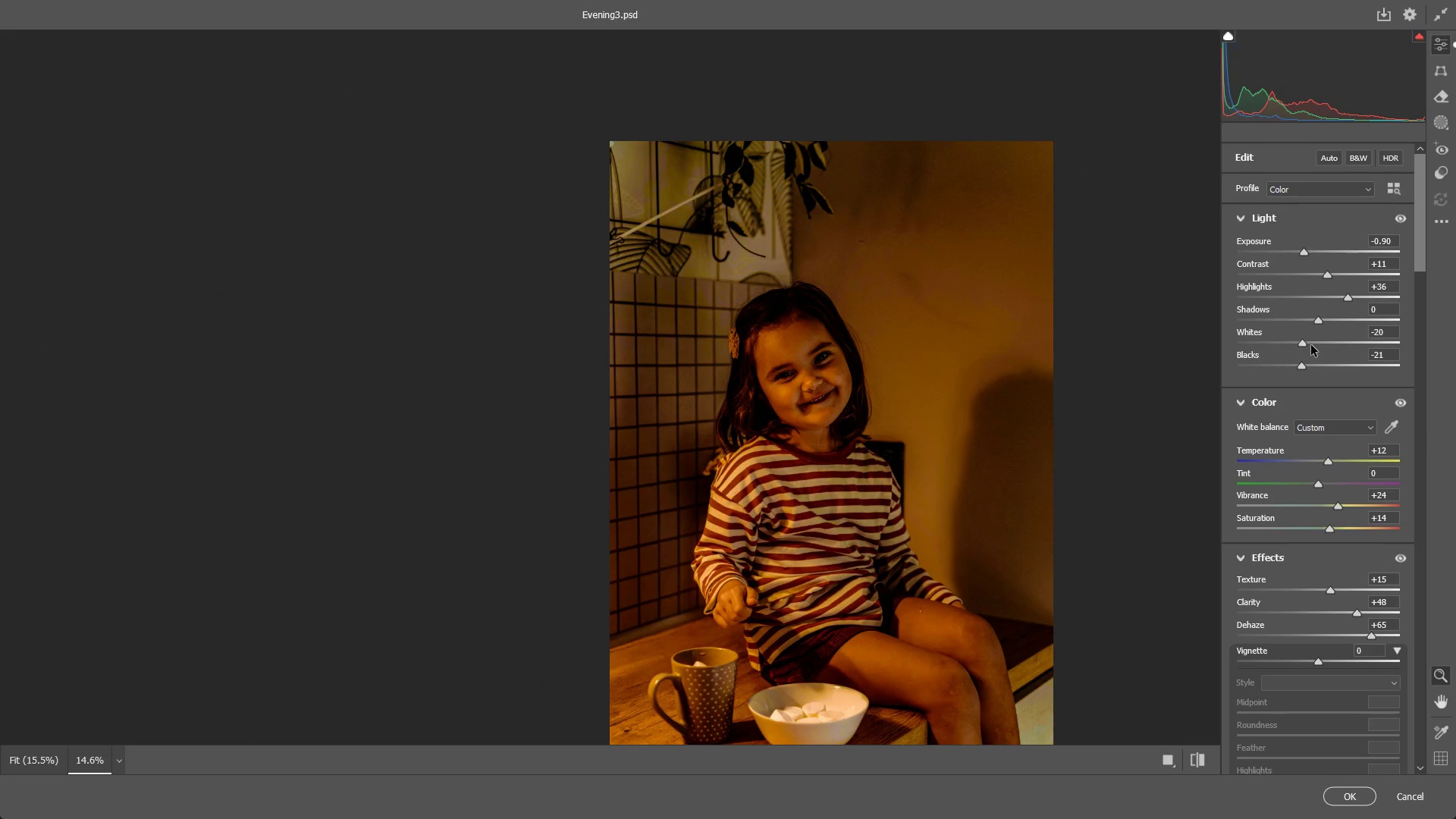 
key(Control+Z)
 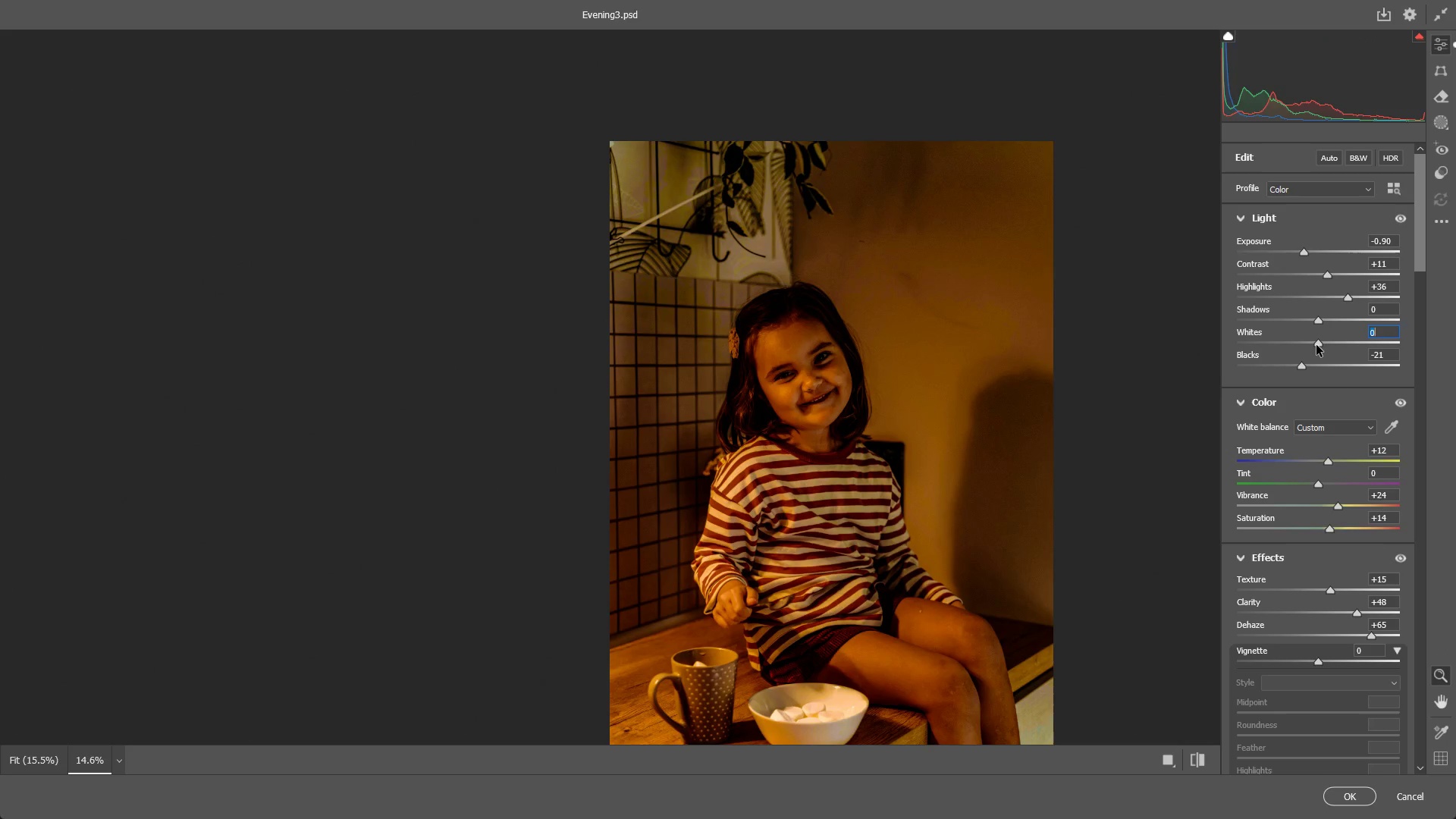 
left_click_drag(start_coordinate=[1316, 345], to_coordinate=[1308, 344])
 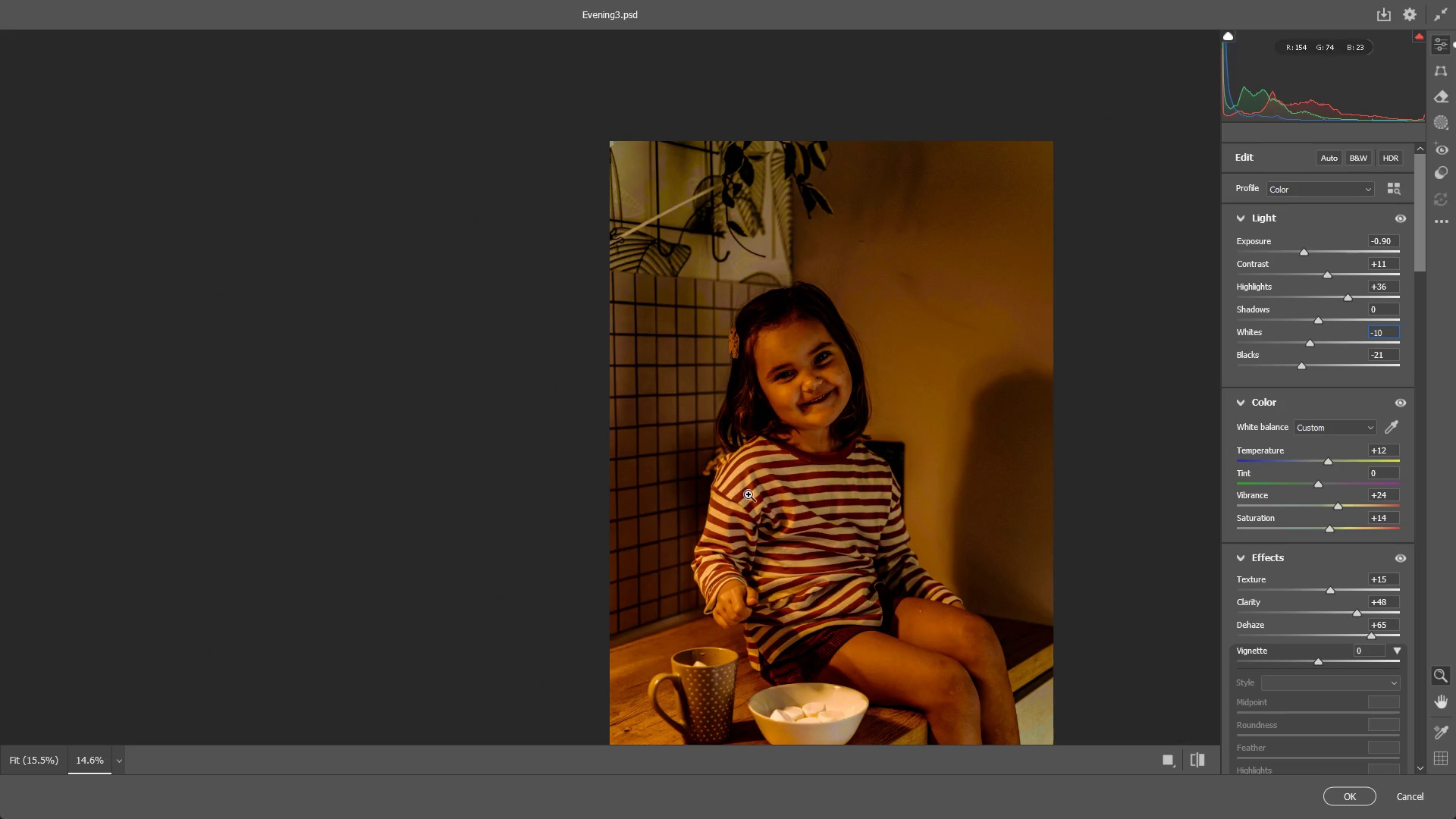 
hold_key(key=Space, duration=0.45)
 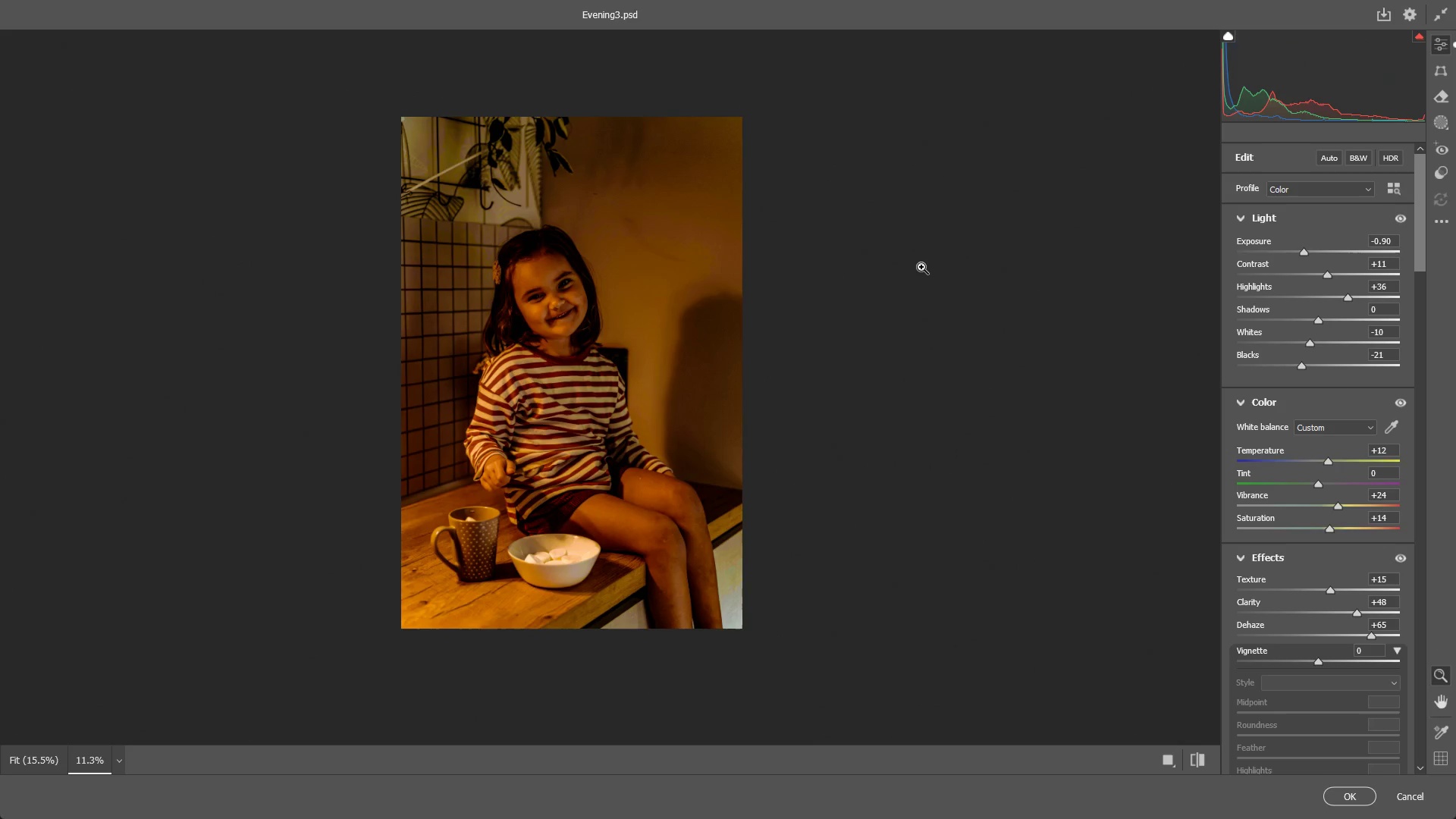 
left_click_drag(start_coordinate=[965, 278], to_coordinate=[927, 264])
 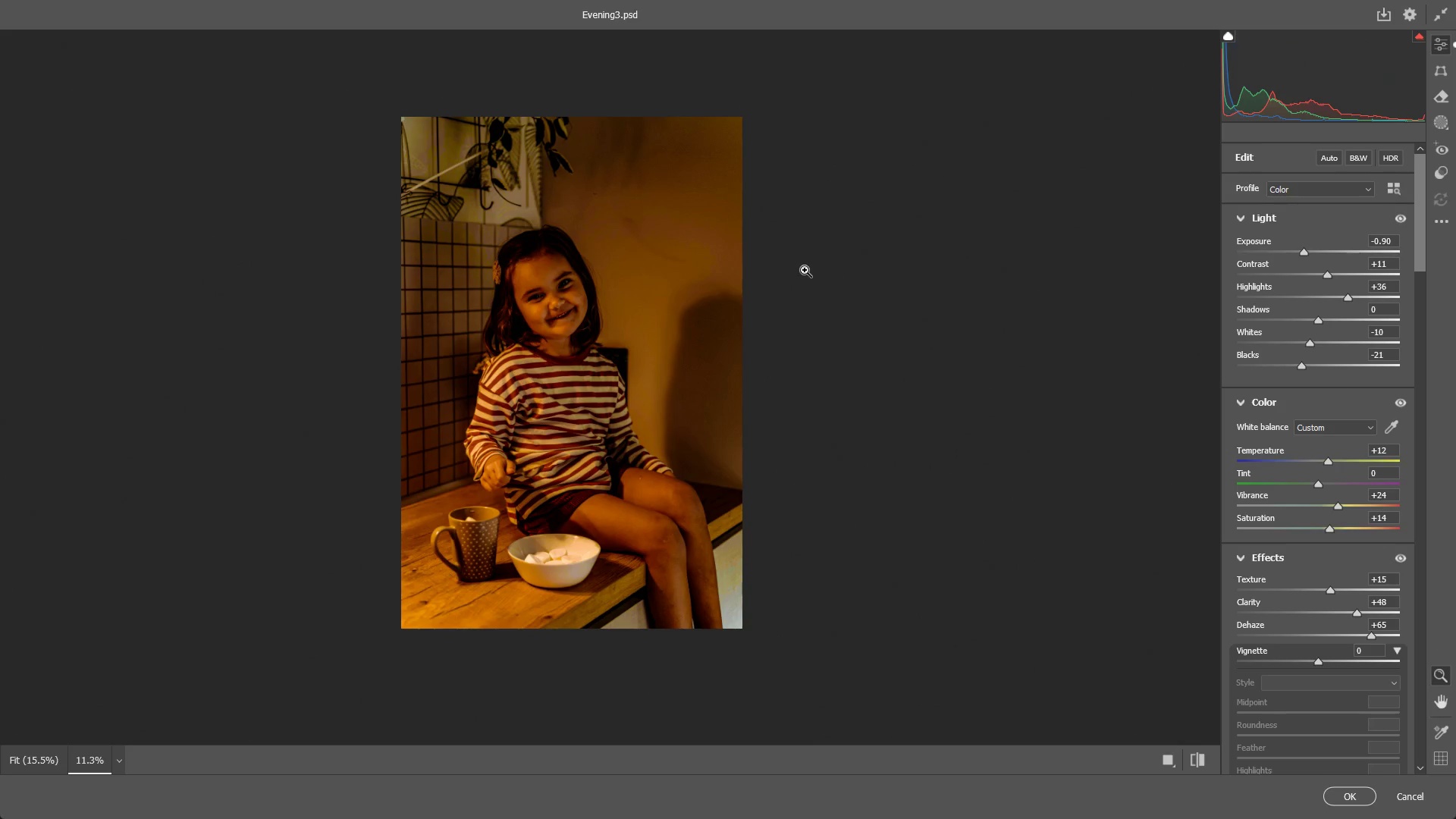 
scroll: coordinate [967, 269], scroll_direction: down, amount: 4.0
 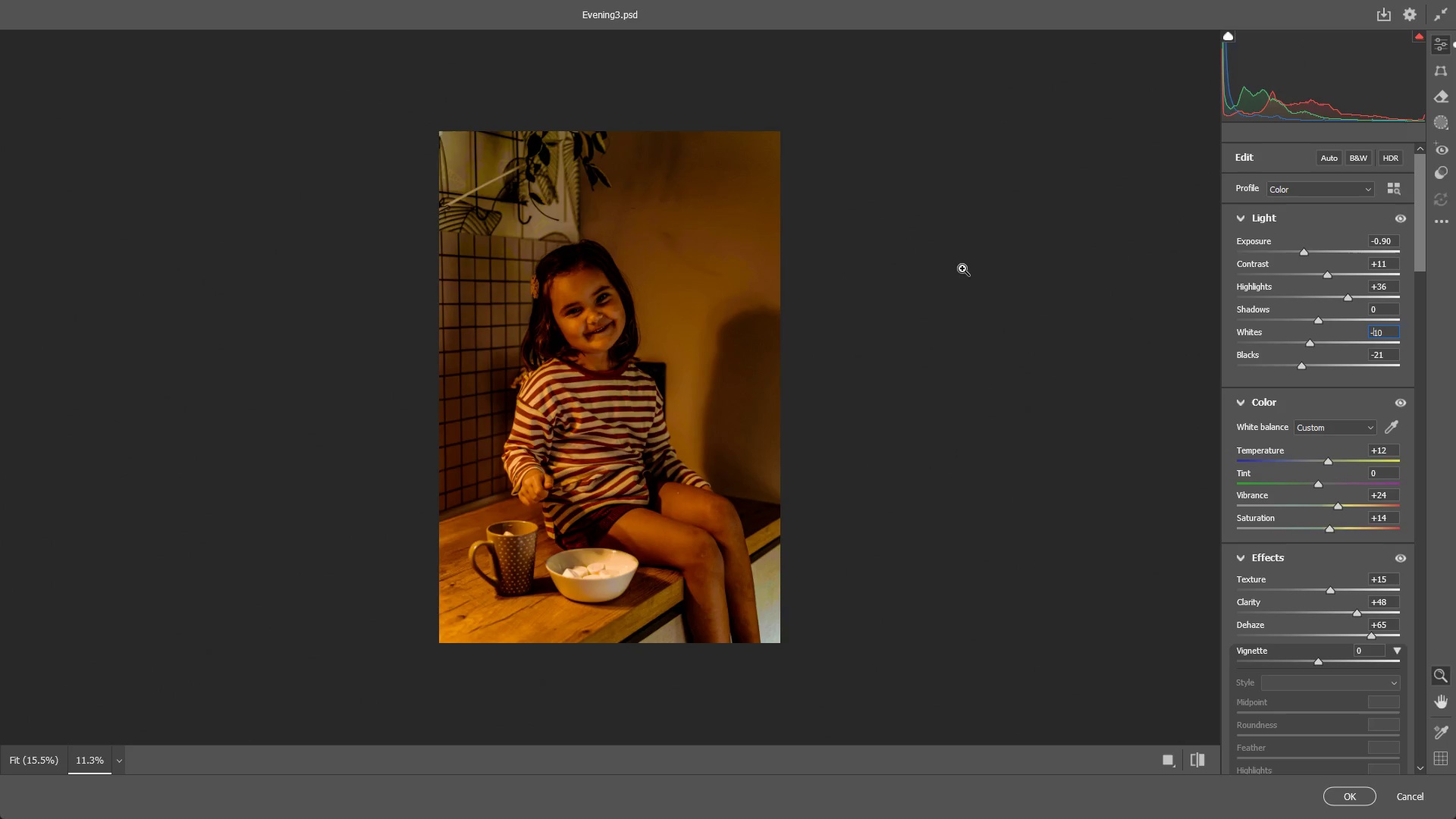 
left_click_drag(start_coordinate=[582, 311], to_coordinate=[621, 313])
 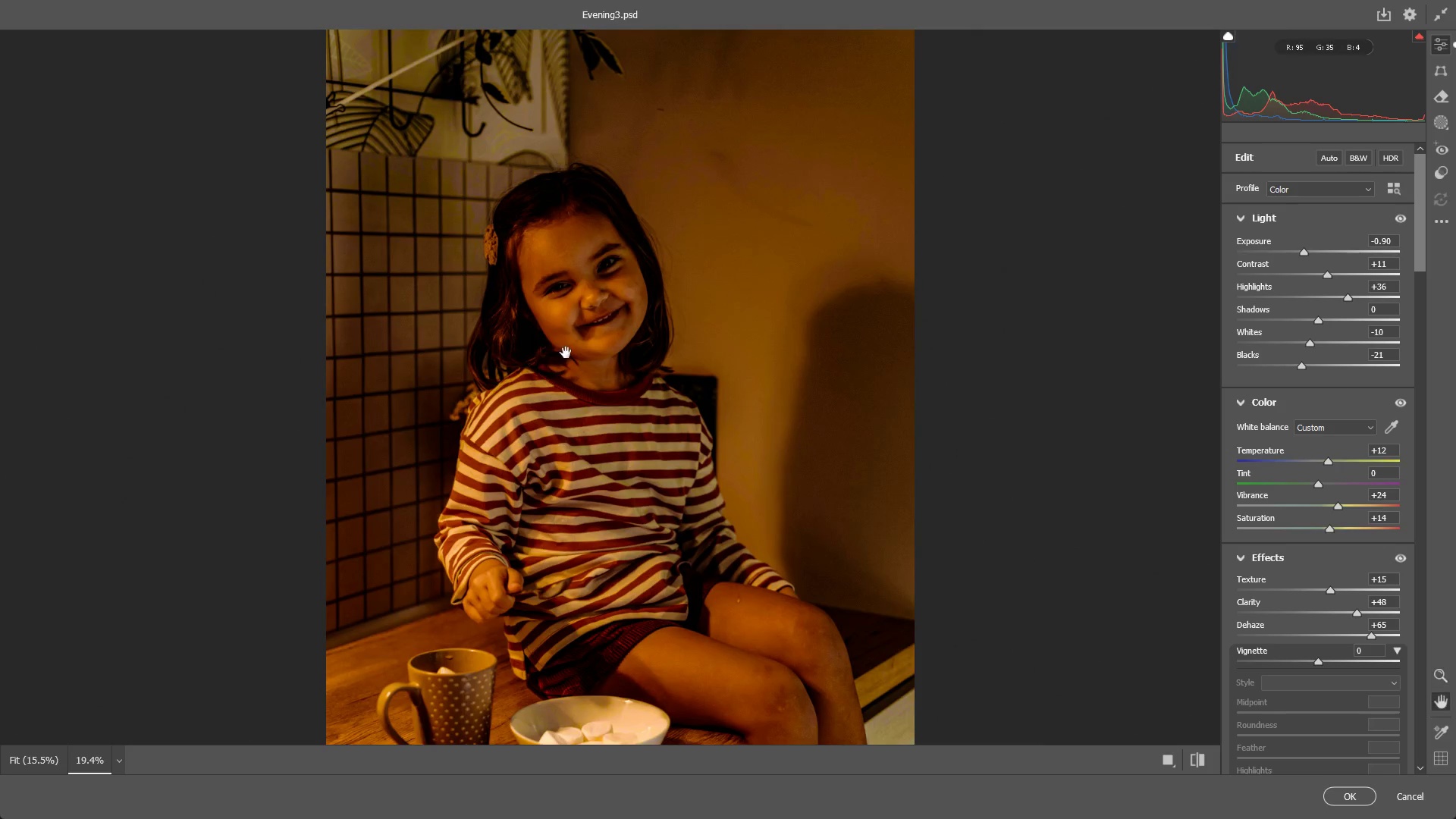 
scroll: coordinate [429, 378], scroll_direction: up, amount: 3.0
 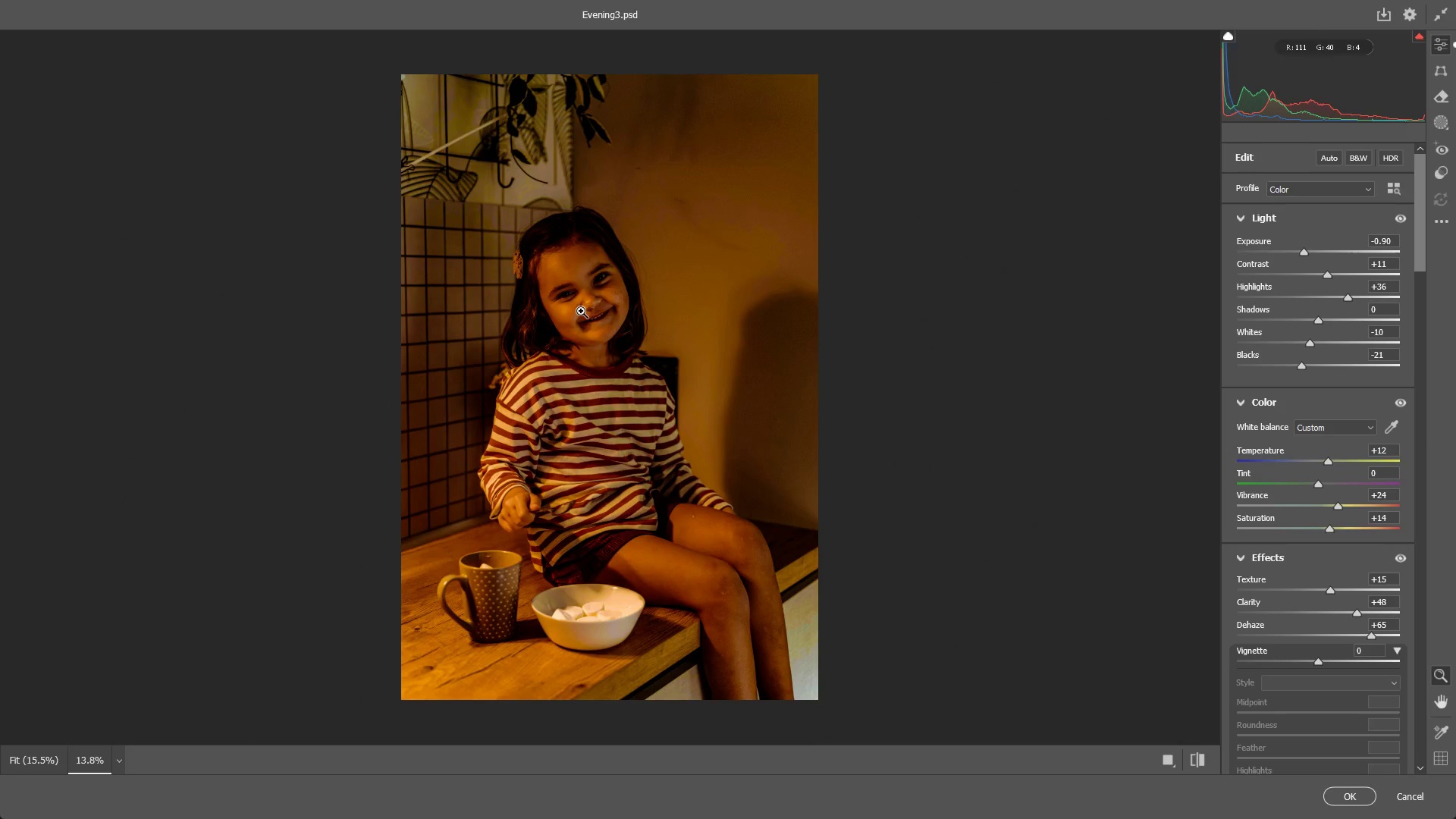 
hold_key(key=Space, duration=0.56)
 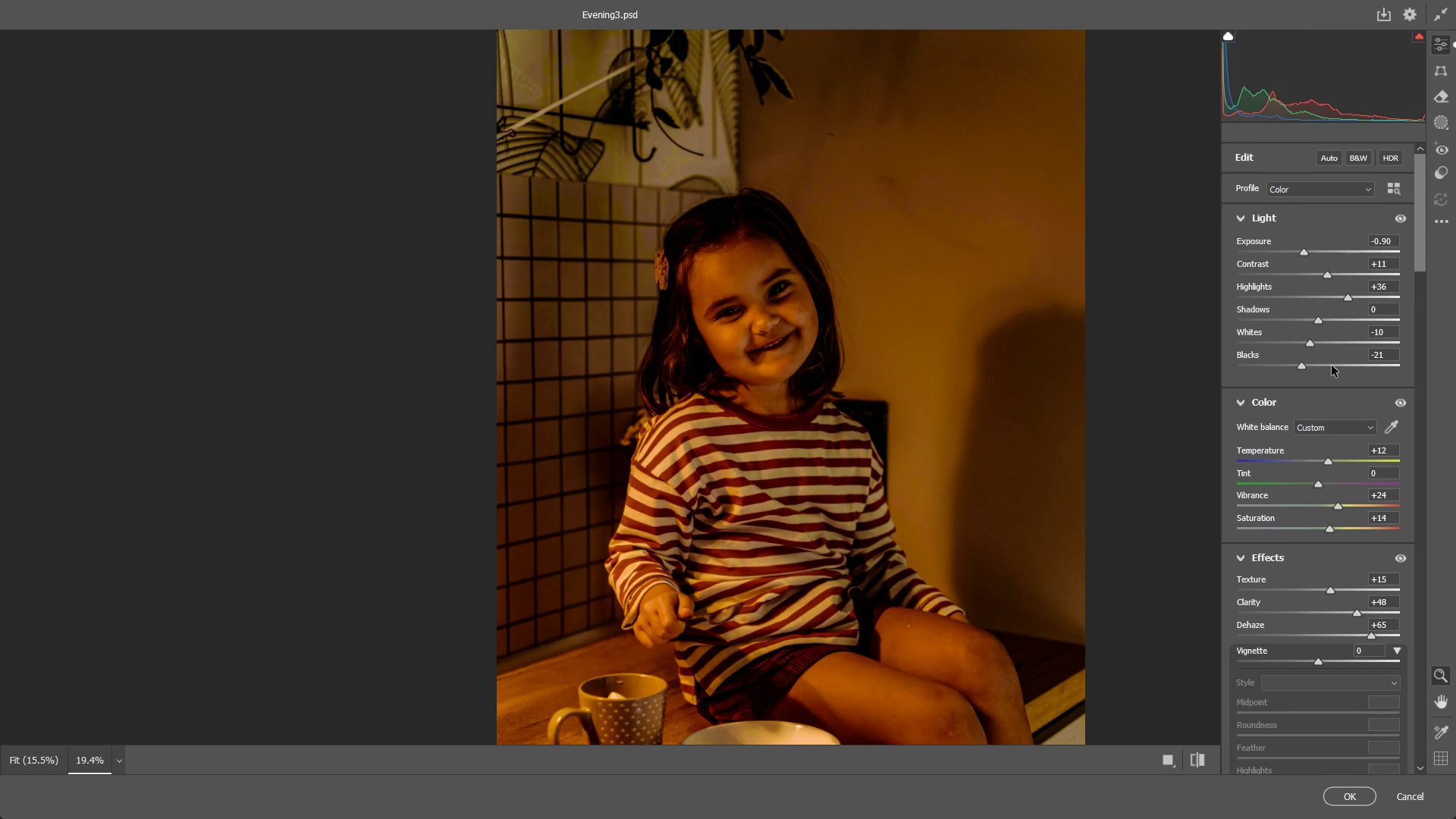 
left_click_drag(start_coordinate=[547, 364], to_coordinate=[717, 389])
 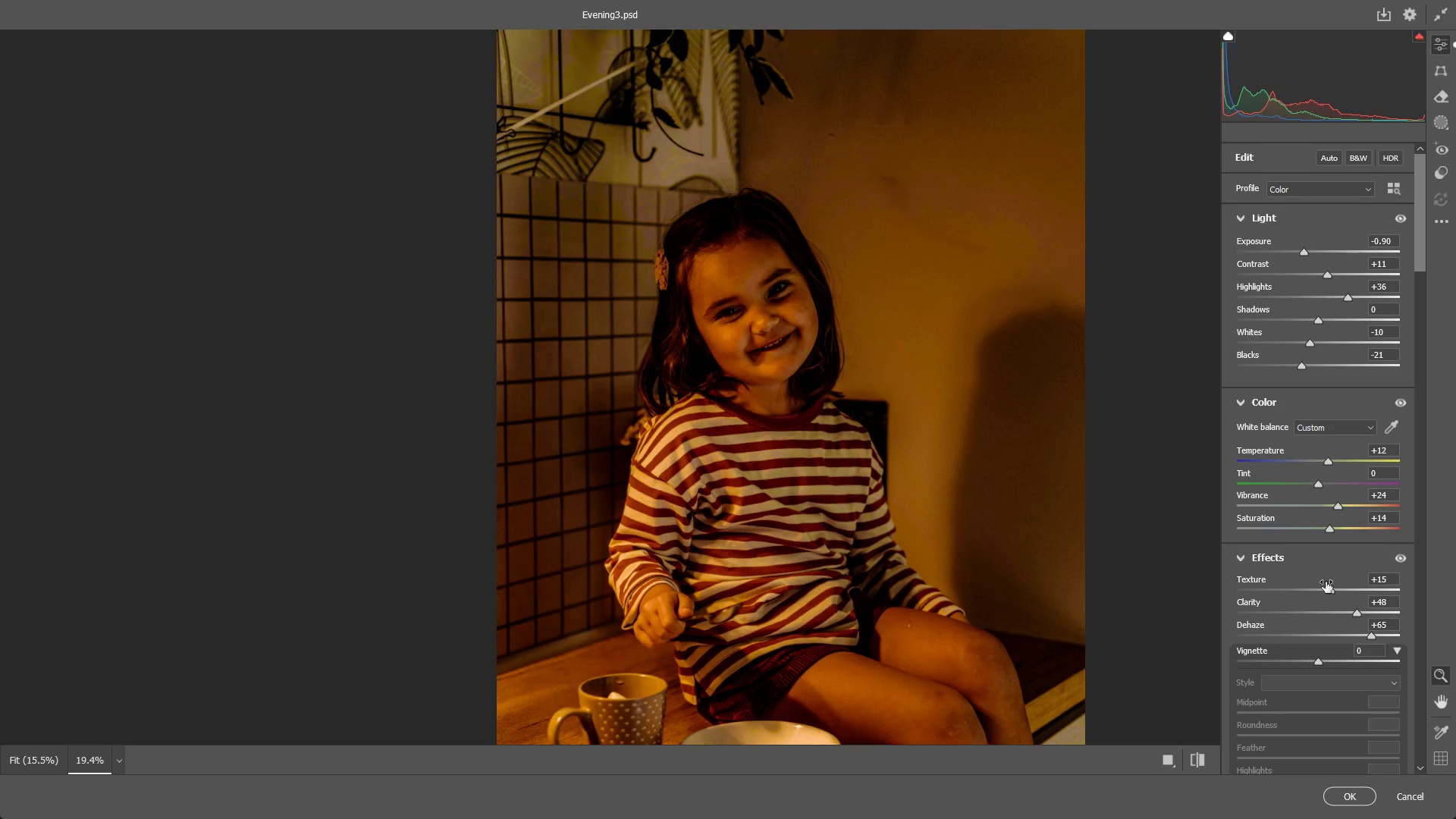 
left_click_drag(start_coordinate=[1335, 593], to_coordinate=[1363, 588])
 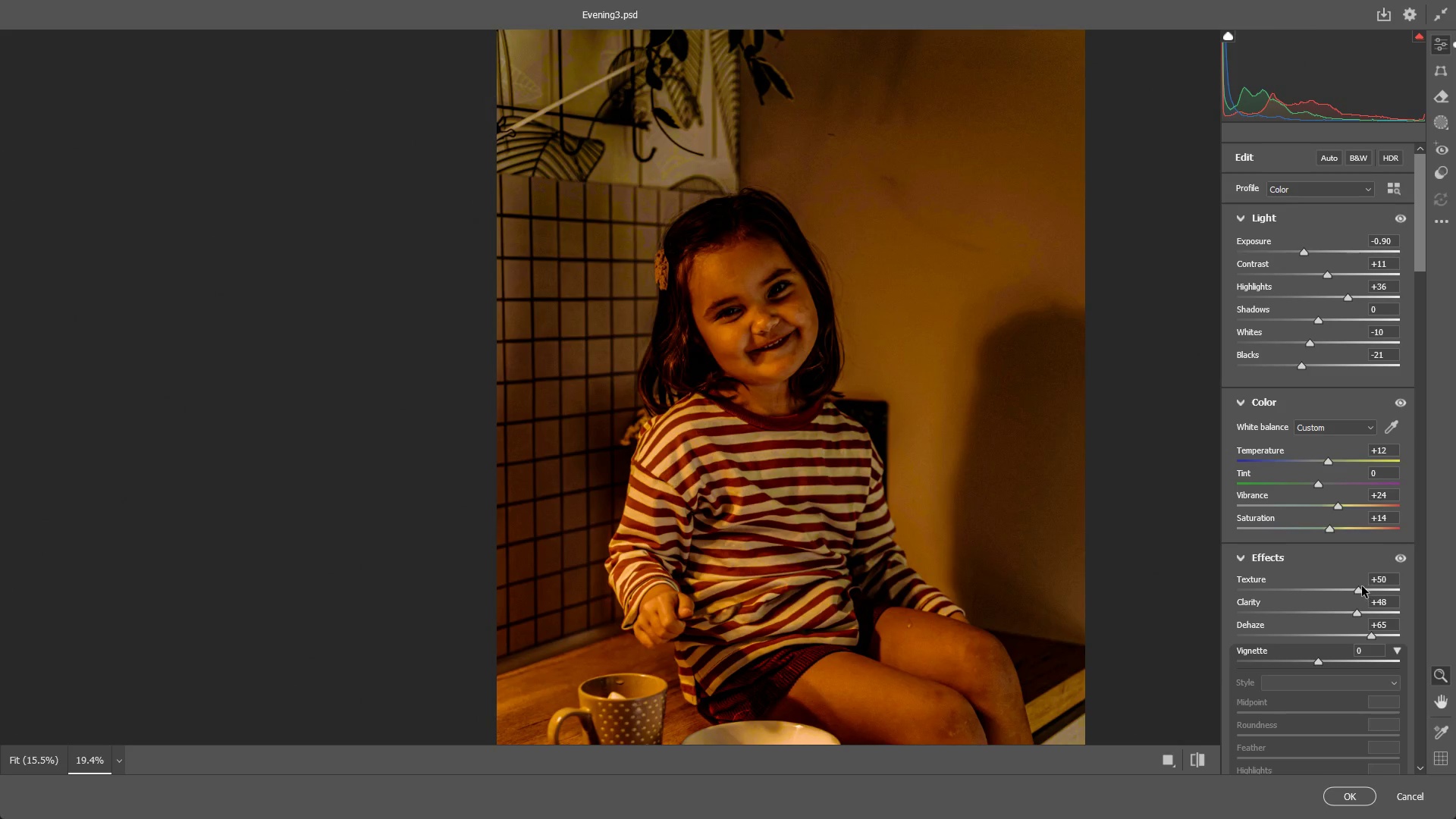 
key(Control+ControlLeft)
 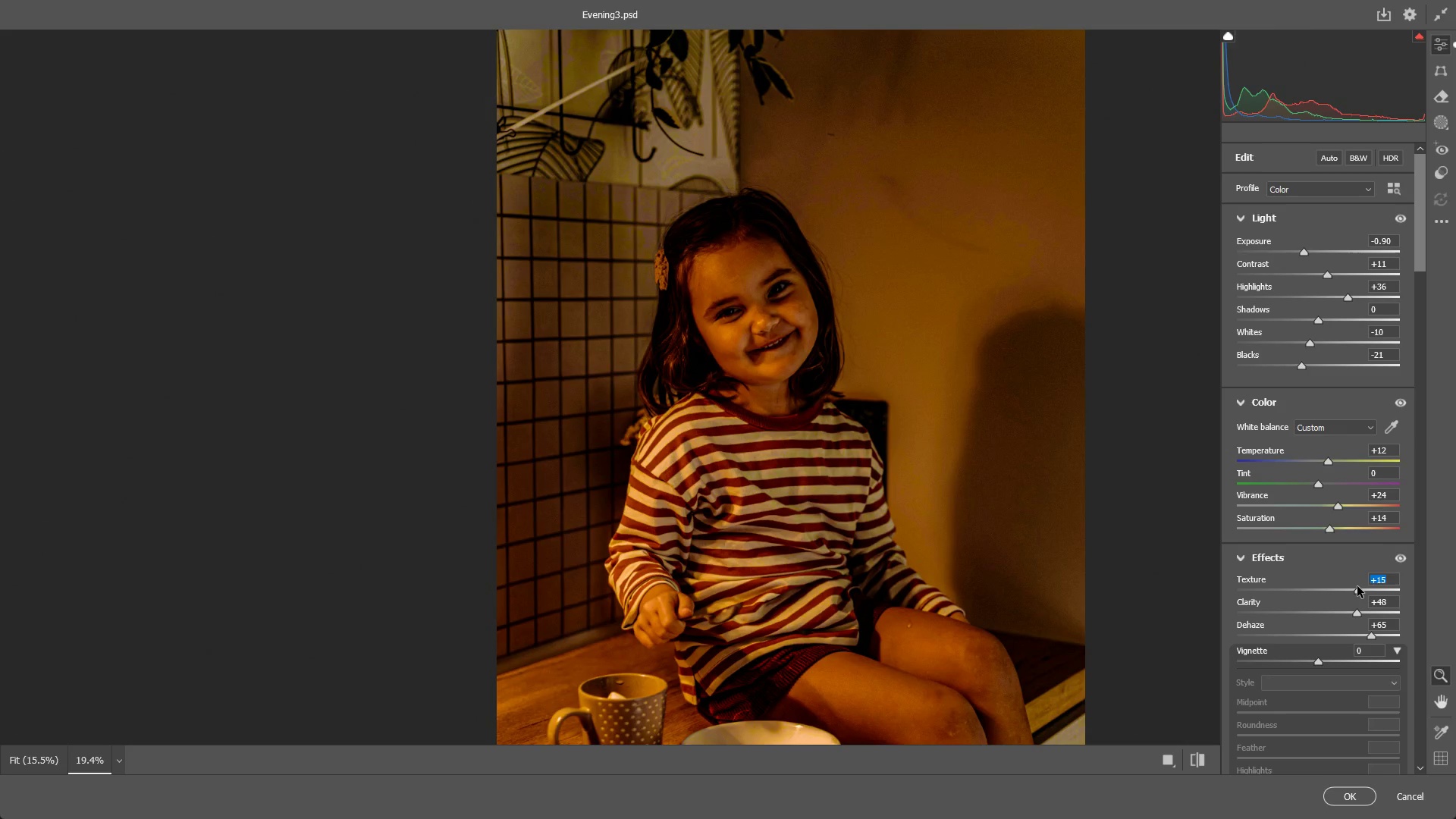 
key(Control+Z)
 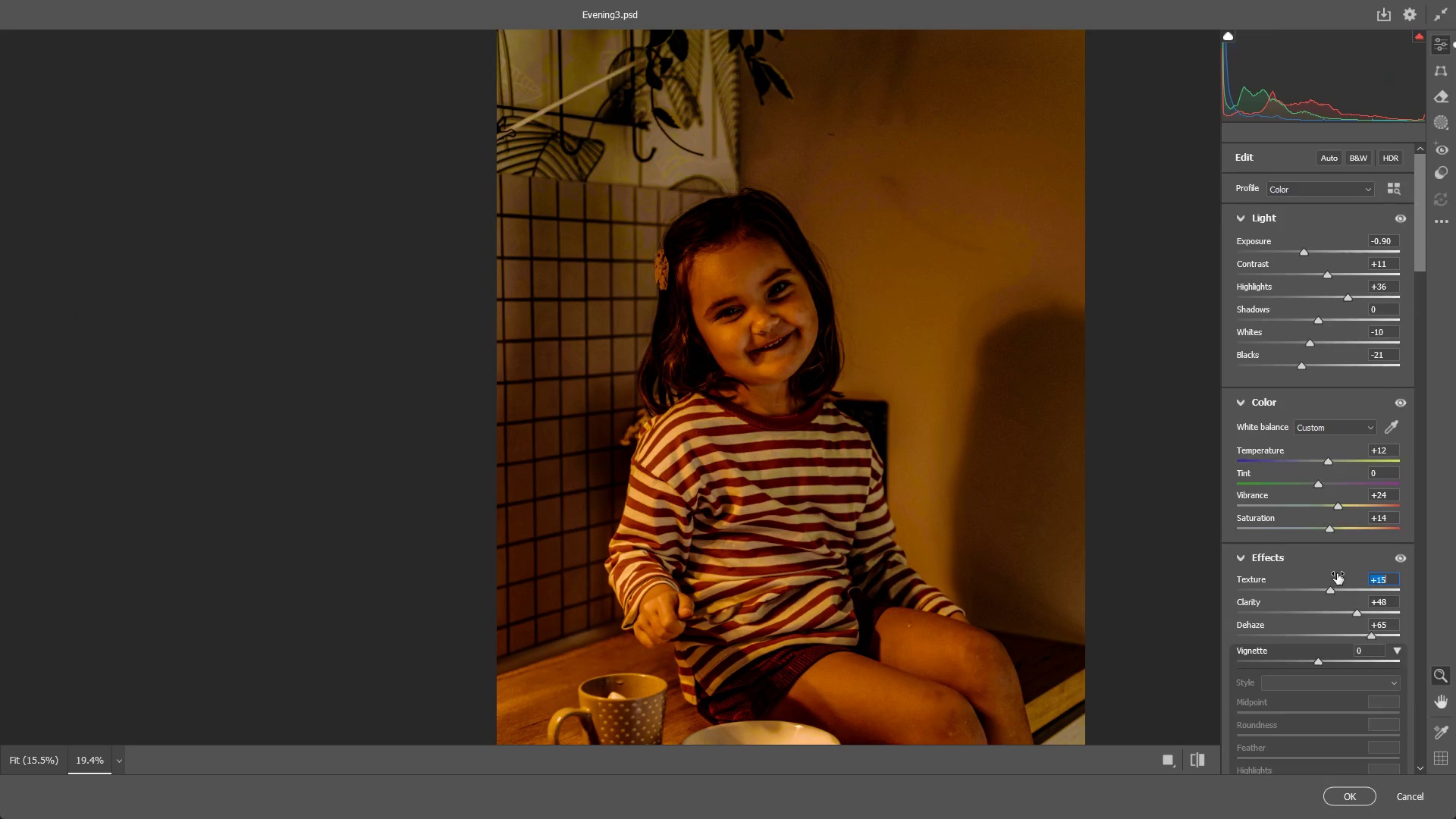 
scroll: coordinate [1279, 499], scroll_direction: down, amount: 5.0
 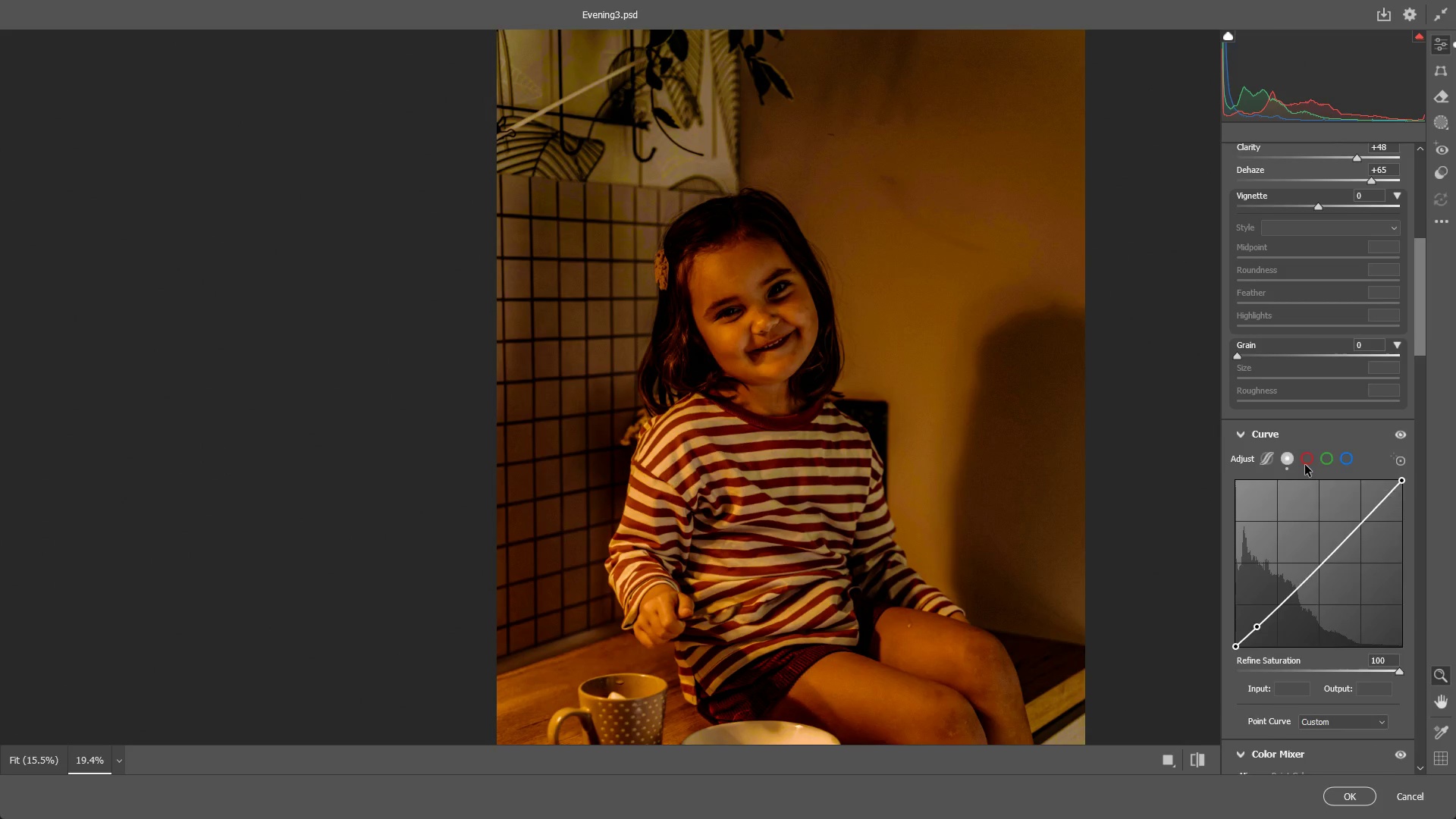 
double_click([1257, 460])
 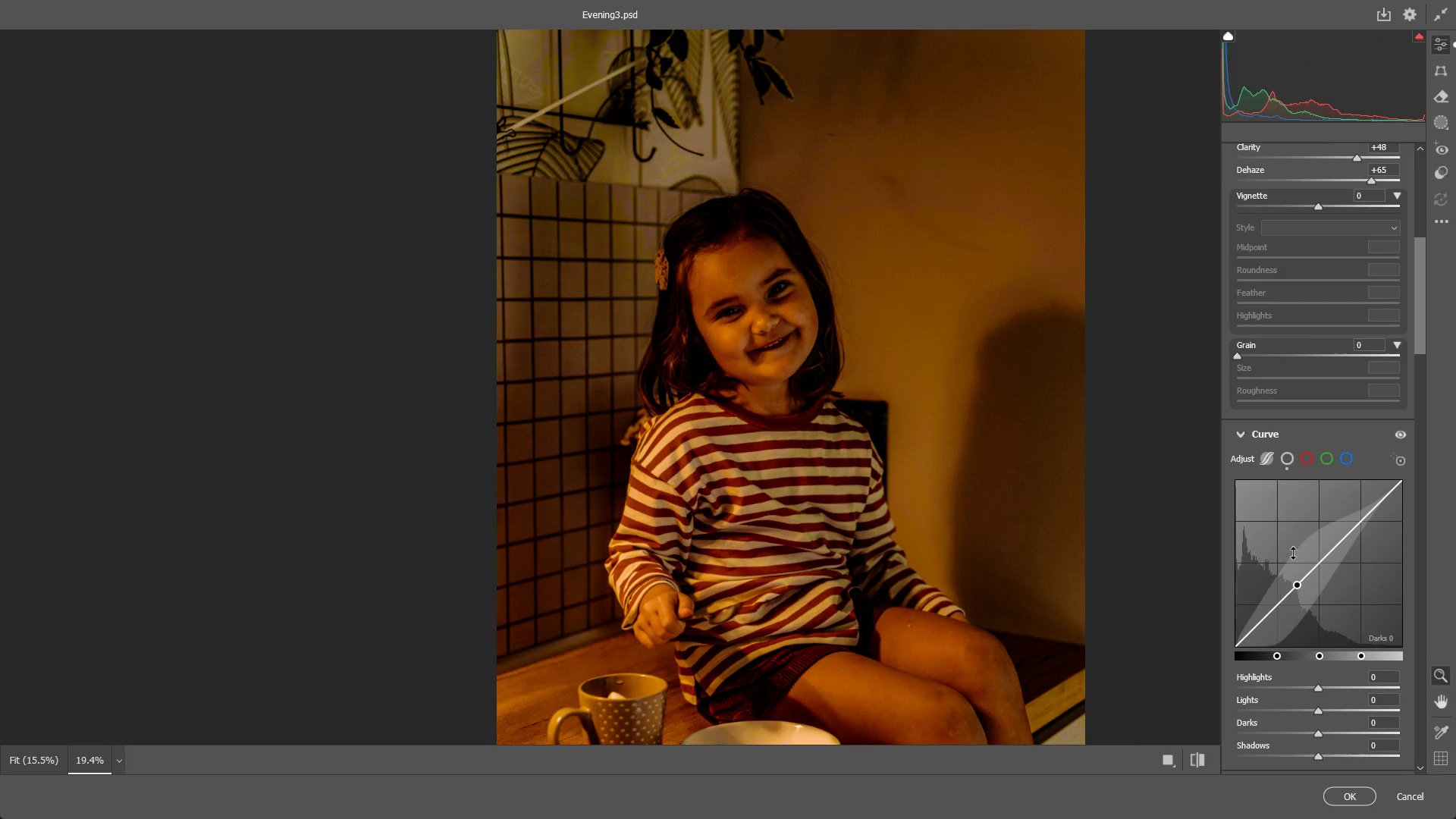 
scroll: coordinate [1293, 623], scroll_direction: down, amount: 1.0
 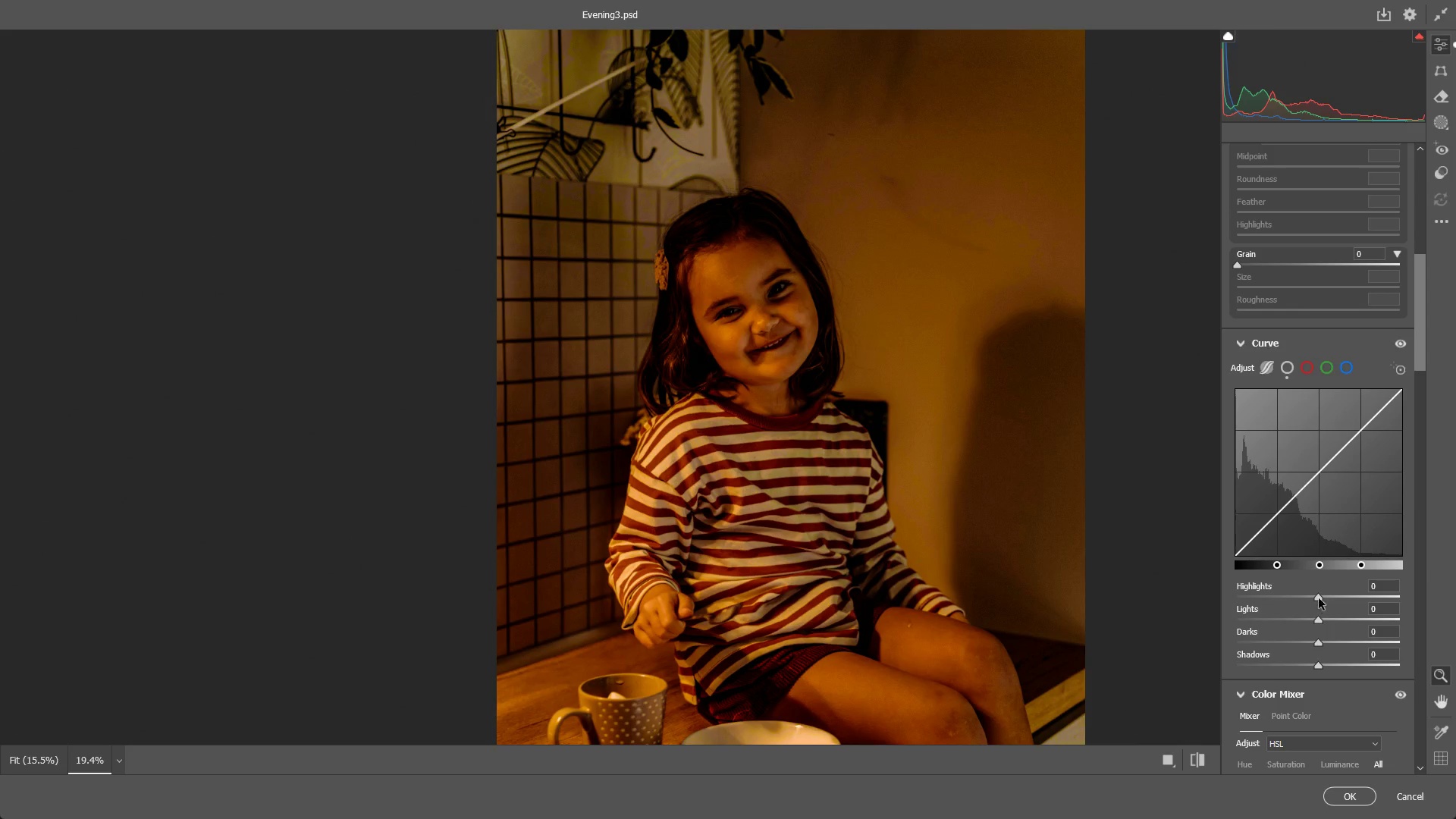 
left_click_drag(start_coordinate=[1318, 595], to_coordinate=[1226, 557])
 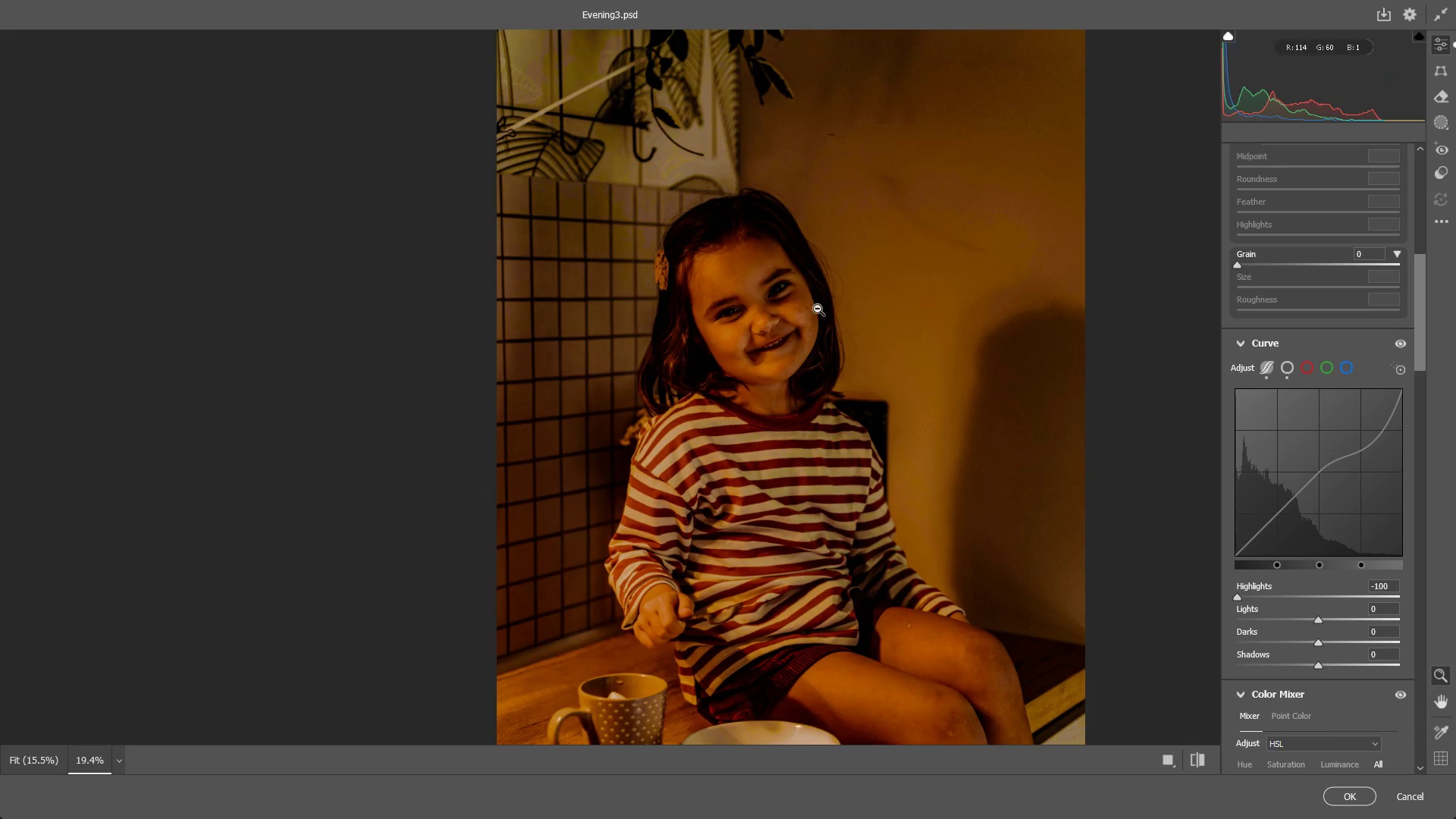 
left_click_drag(start_coordinate=[744, 317], to_coordinate=[902, 357])
 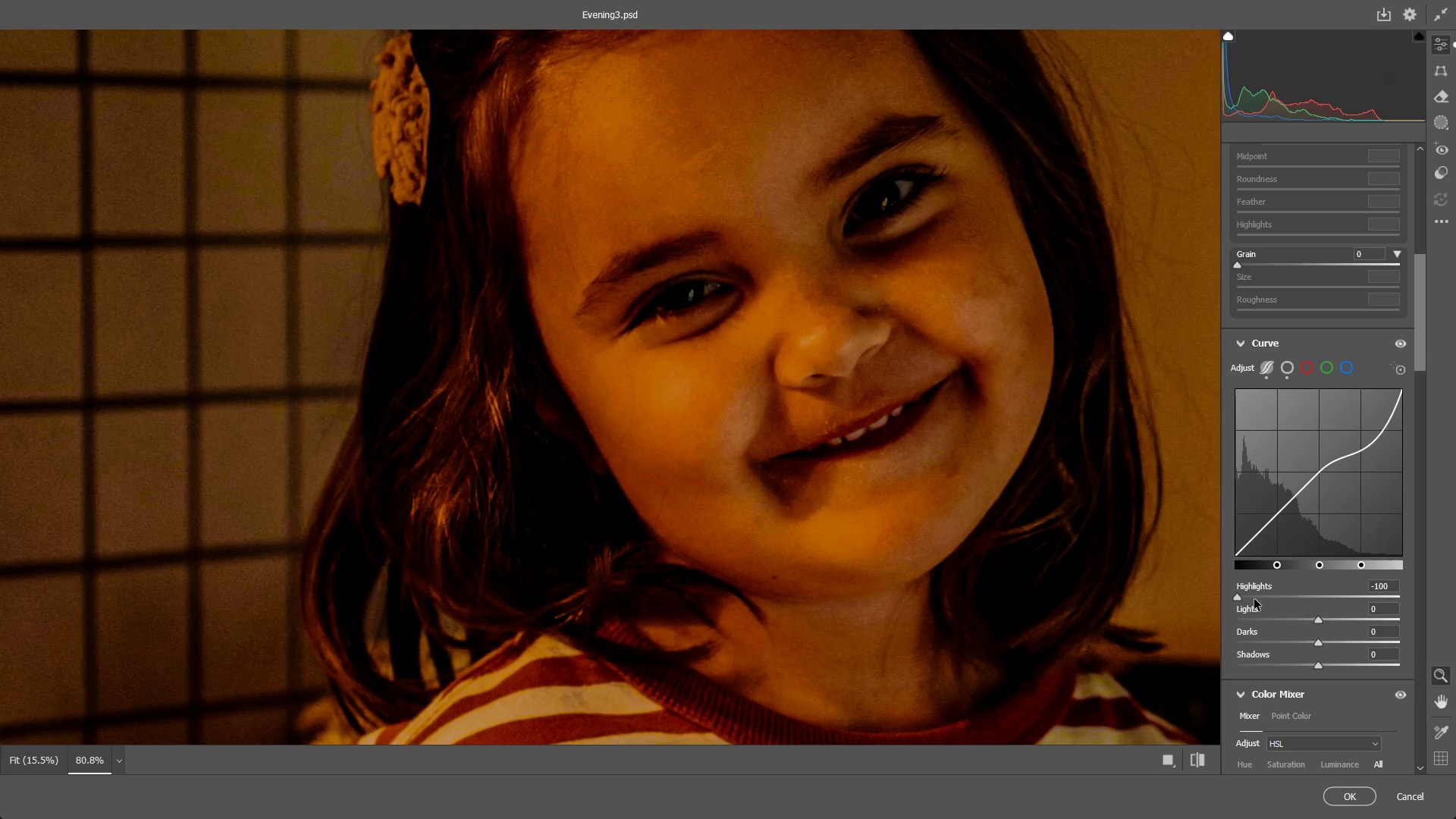 
key(Control+ControlLeft)
 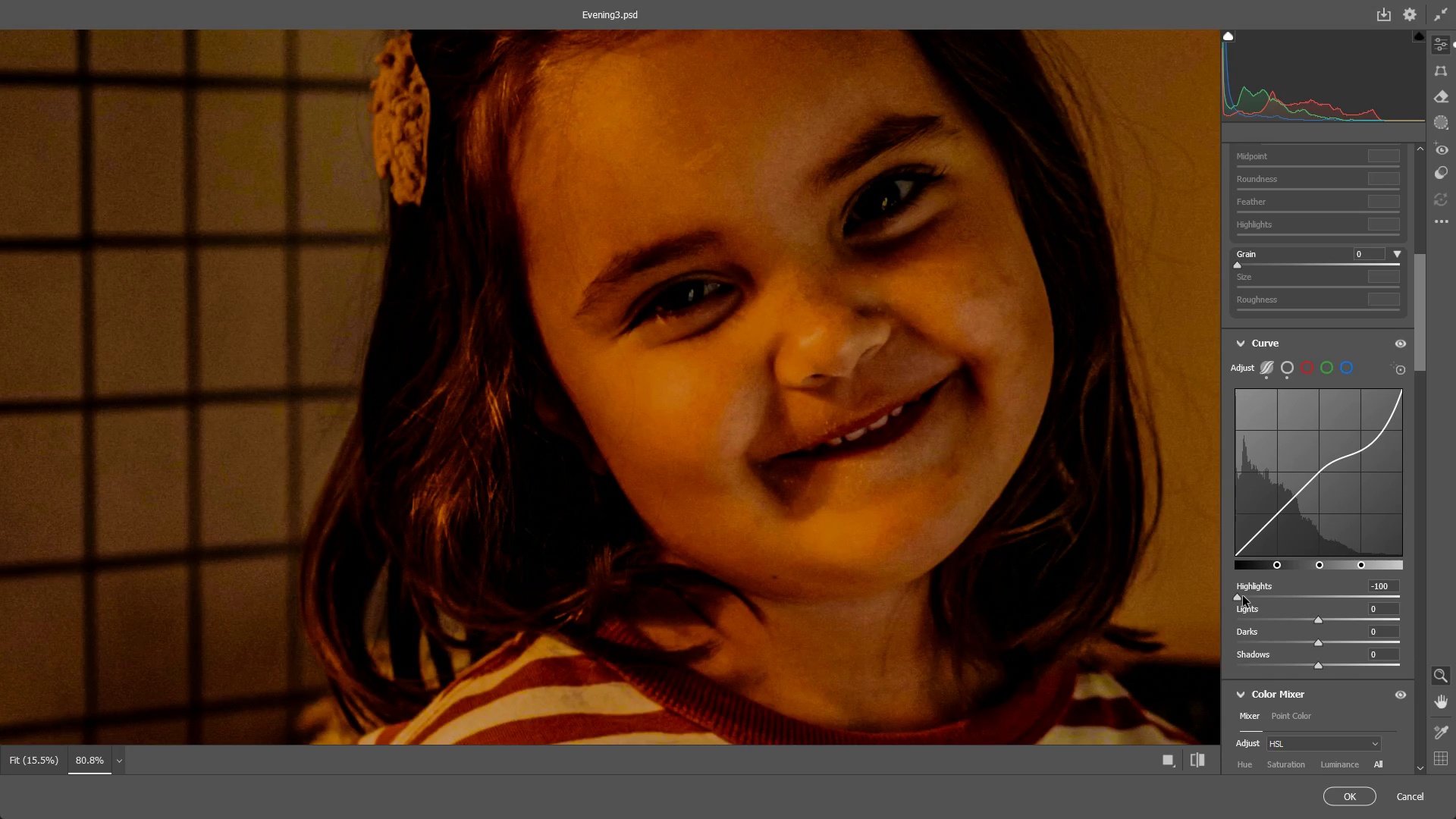 
key(Control+Z)
 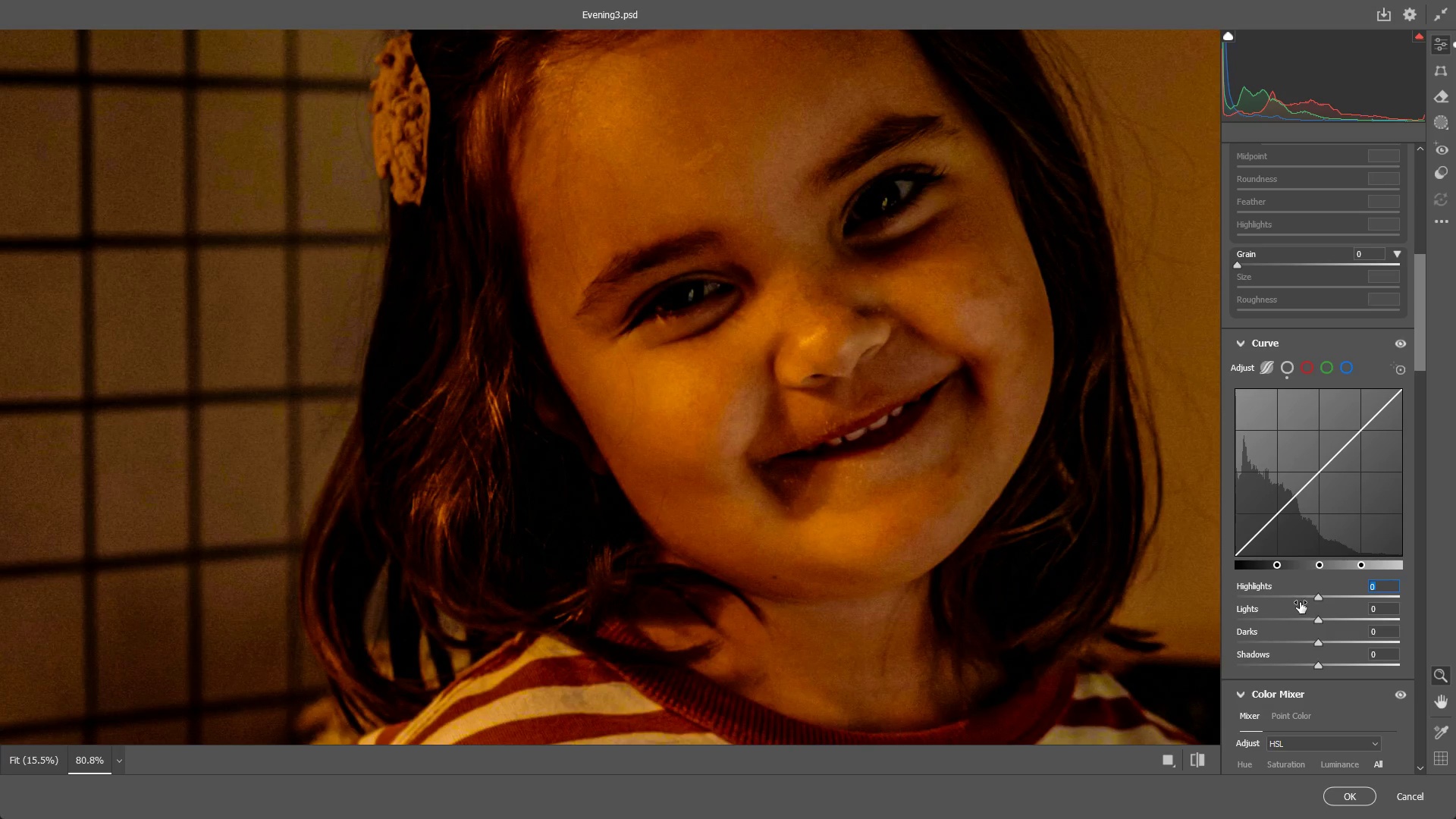 
left_click_drag(start_coordinate=[1319, 596], to_coordinate=[1205, 585])
 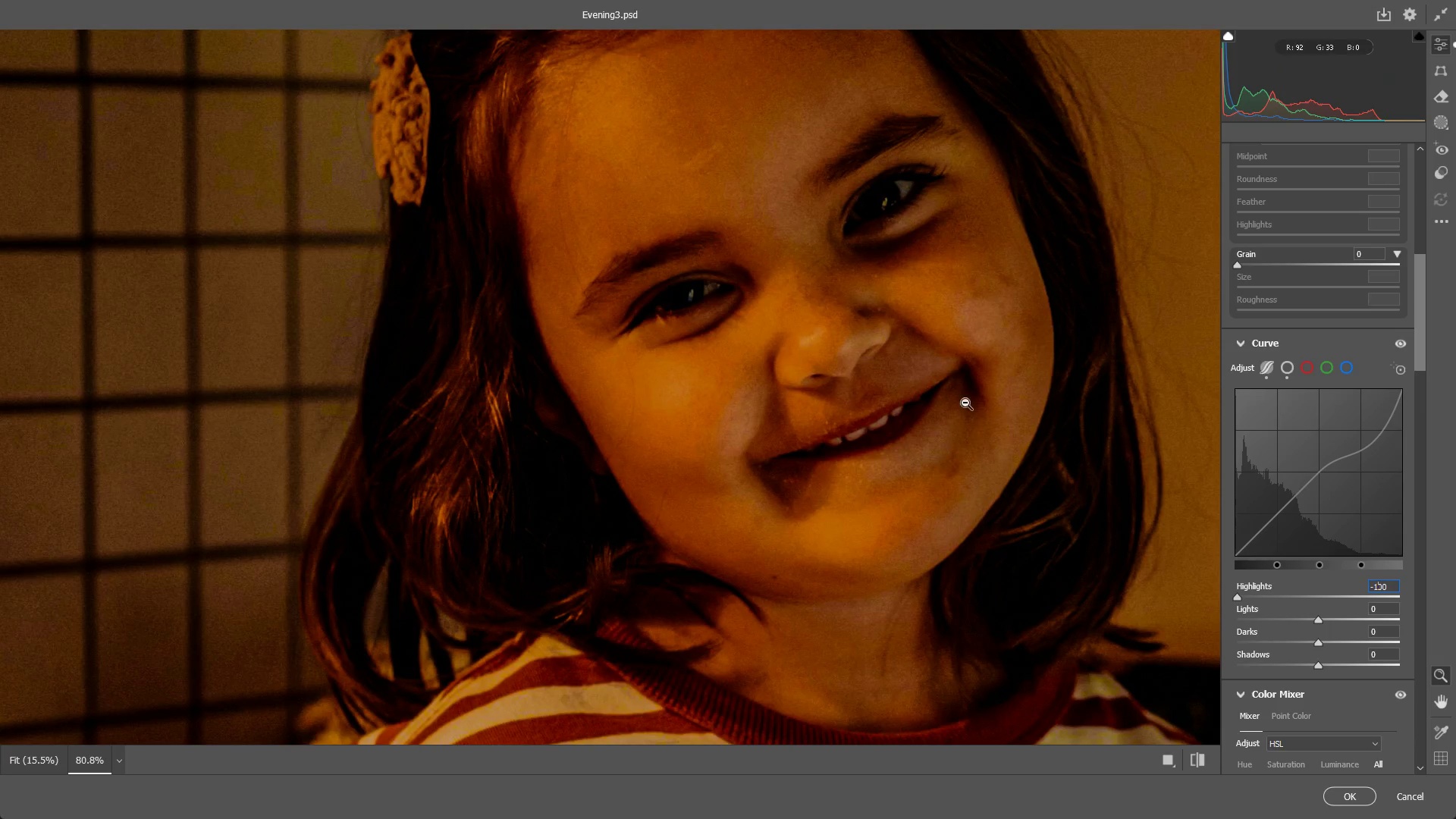 
left_click_drag(start_coordinate=[965, 401], to_coordinate=[864, 414])
 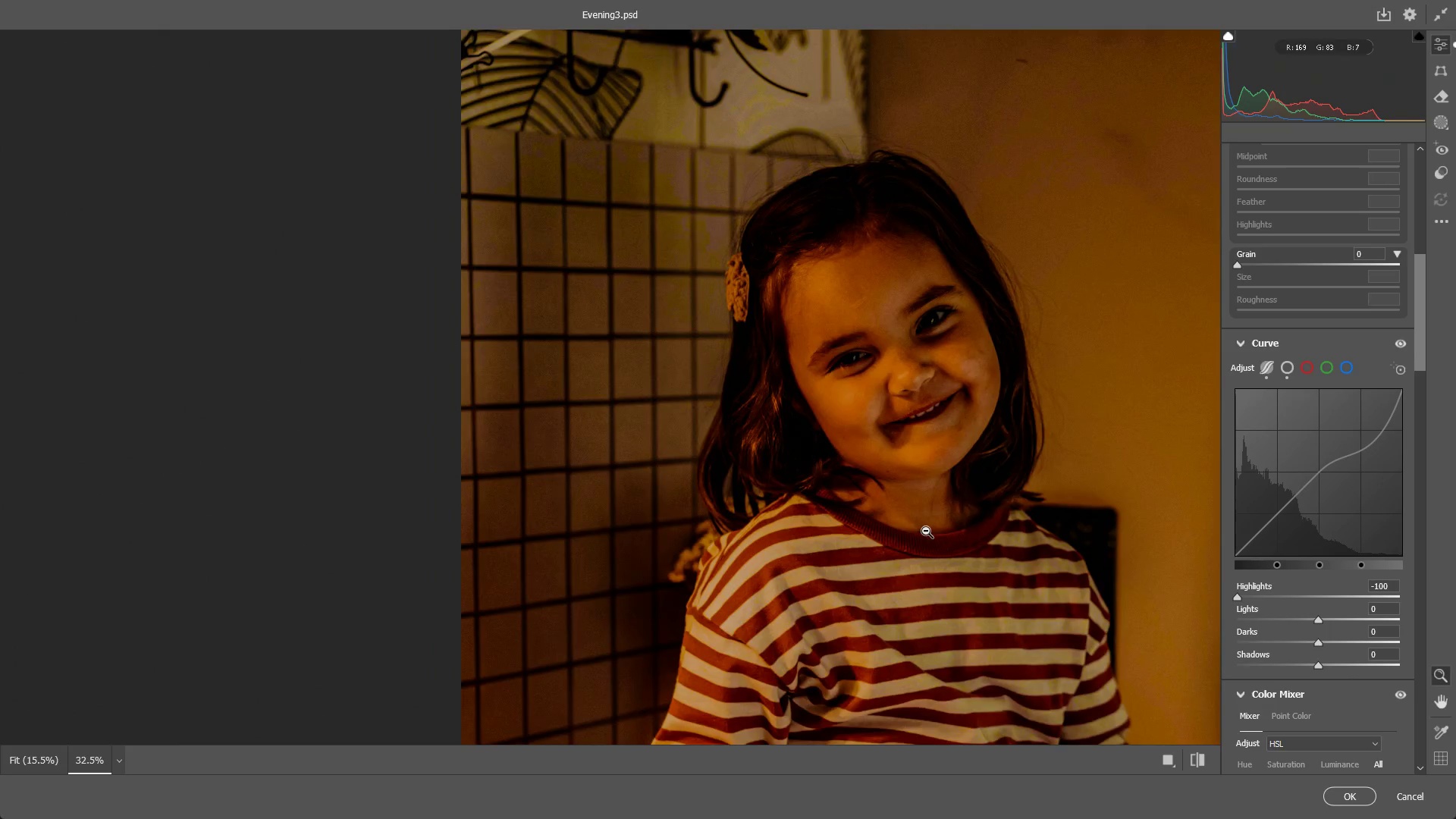 
hold_key(key=Space, duration=0.45)
 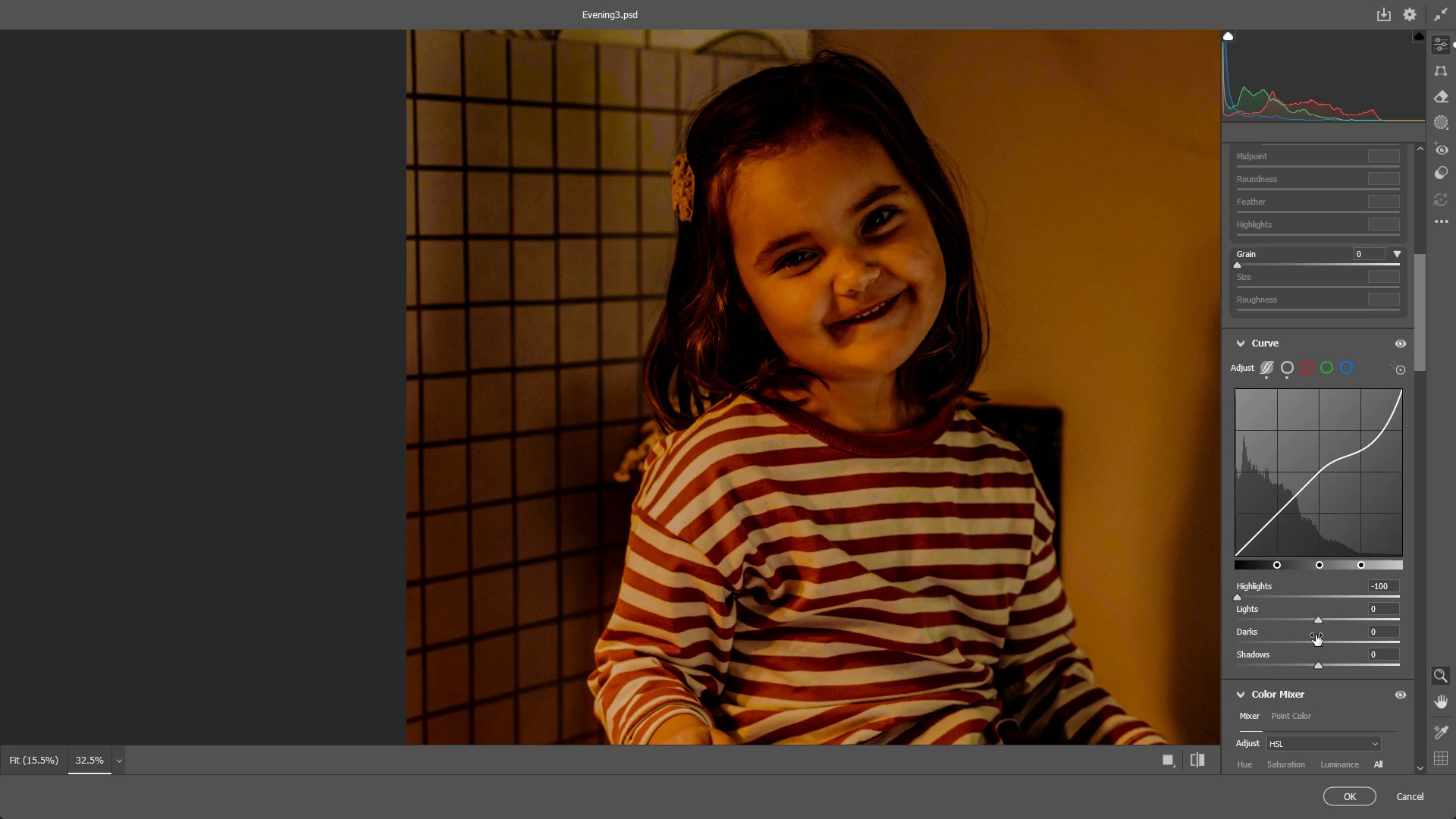 
left_click_drag(start_coordinate=[927, 531], to_coordinate=[872, 431])
 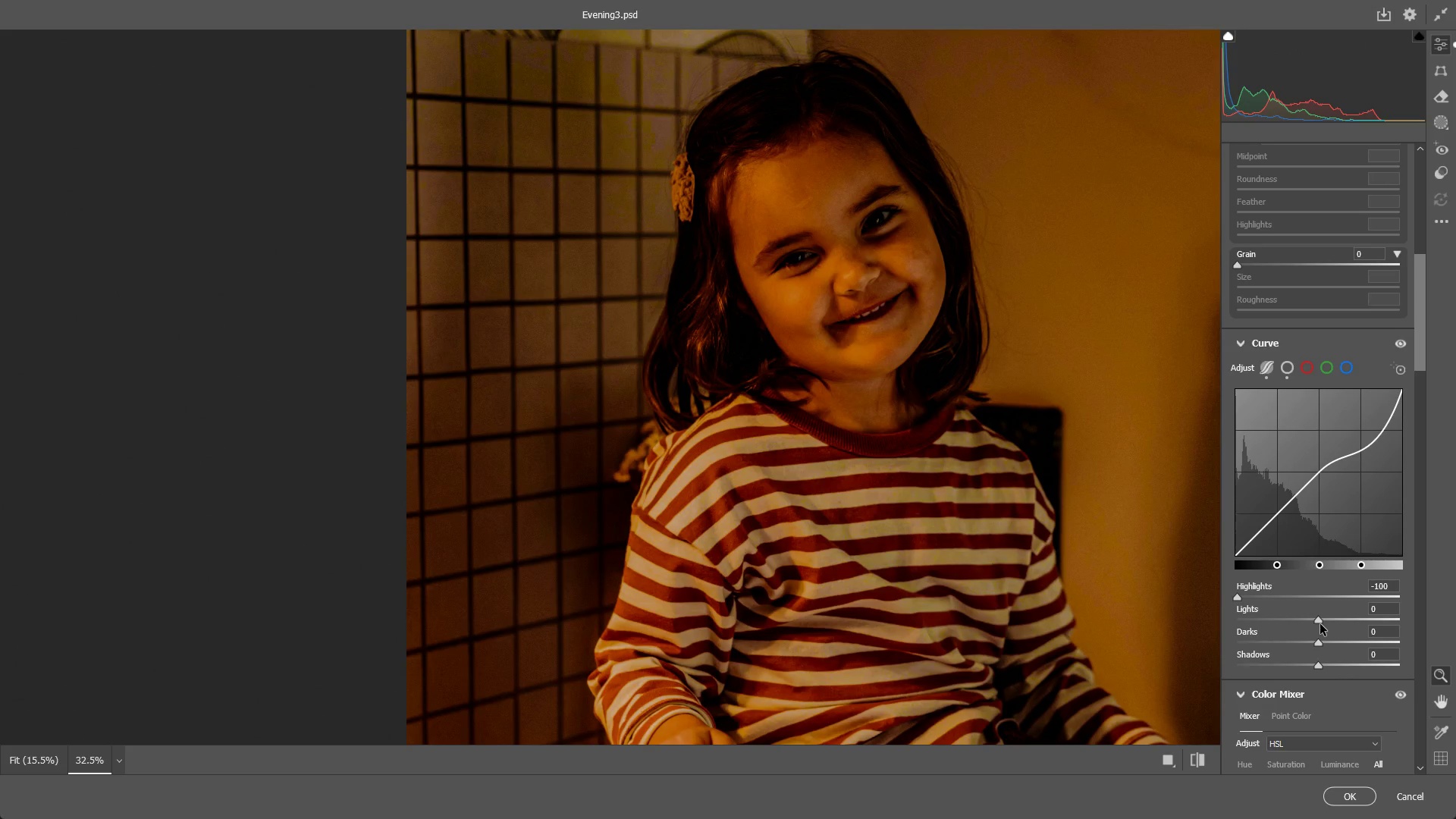 
left_click_drag(start_coordinate=[1320, 620], to_coordinate=[1304, 617])
 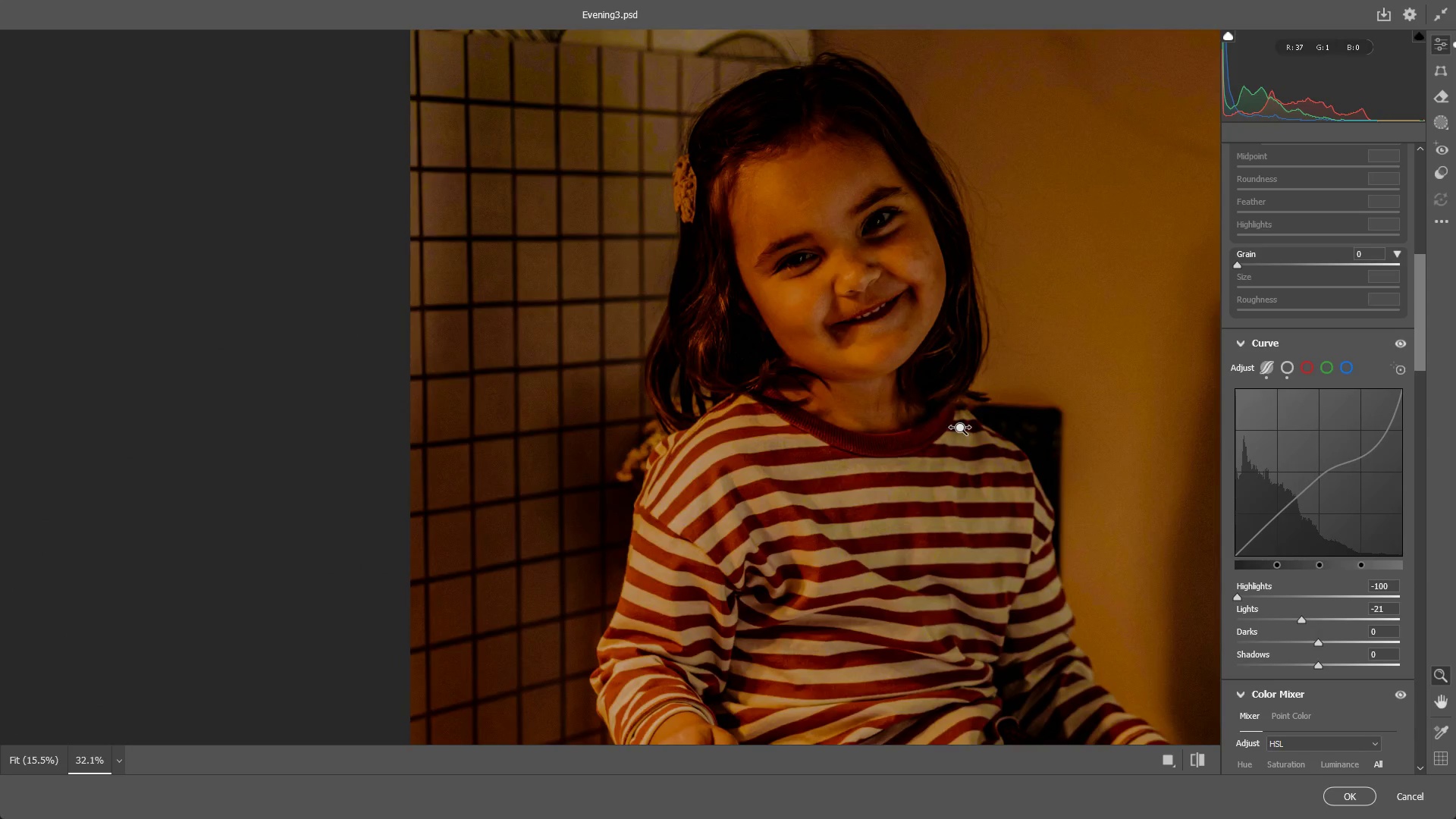 
left_click_drag(start_coordinate=[964, 430], to_coordinate=[852, 421])
 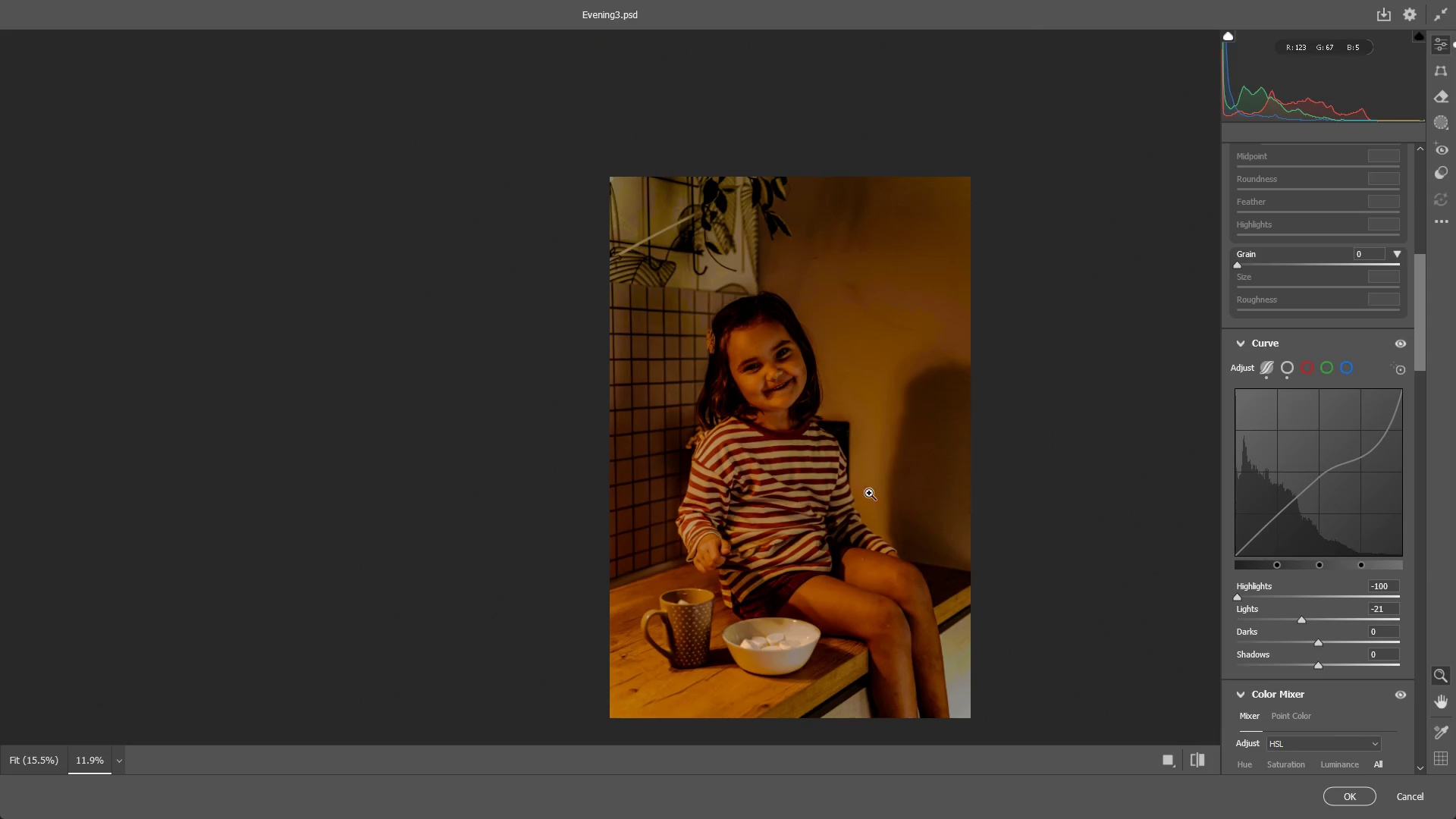 
hold_key(key=Space, duration=0.44)
 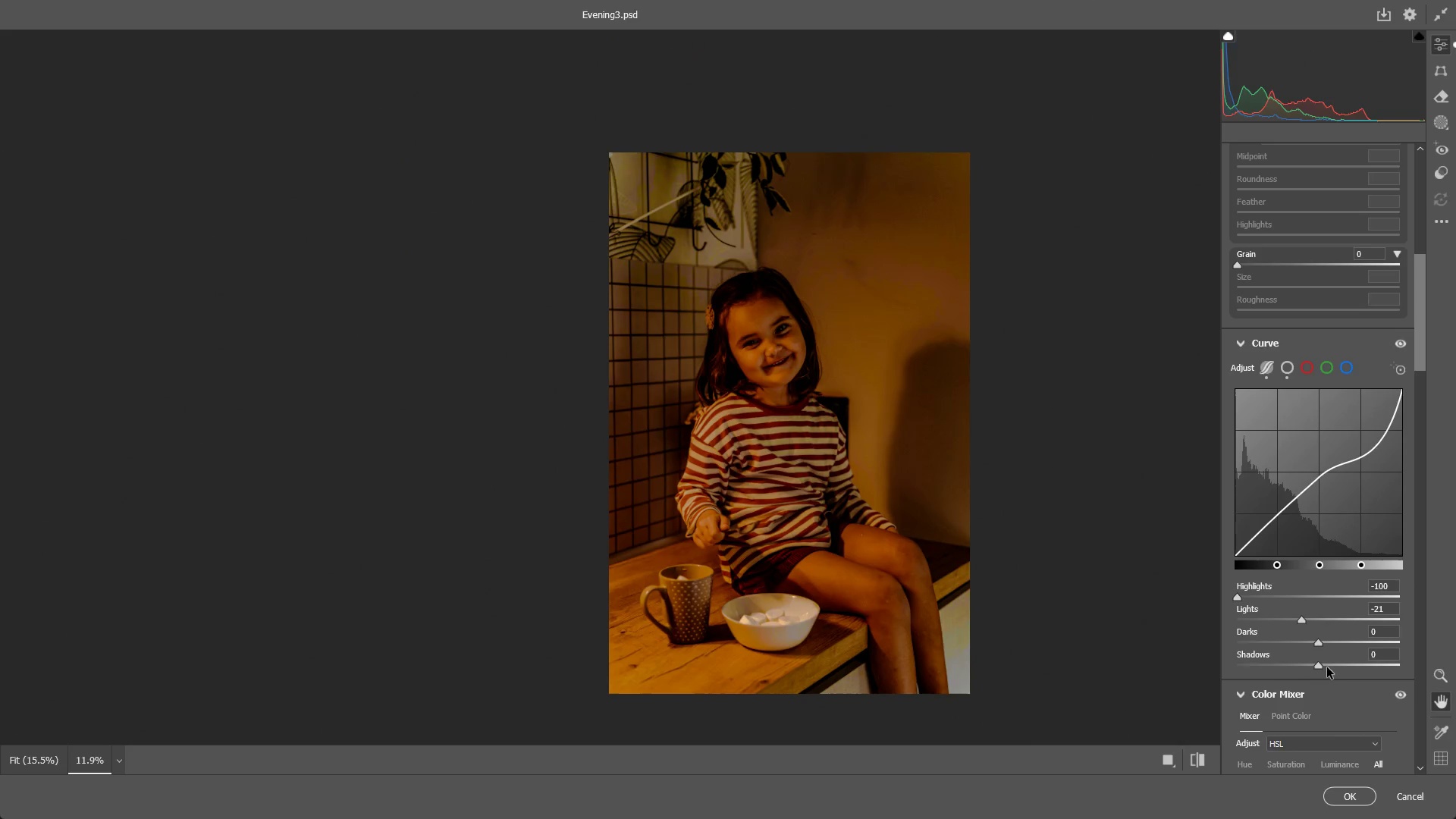 
left_click_drag(start_coordinate=[853, 507], to_coordinate=[852, 482])
 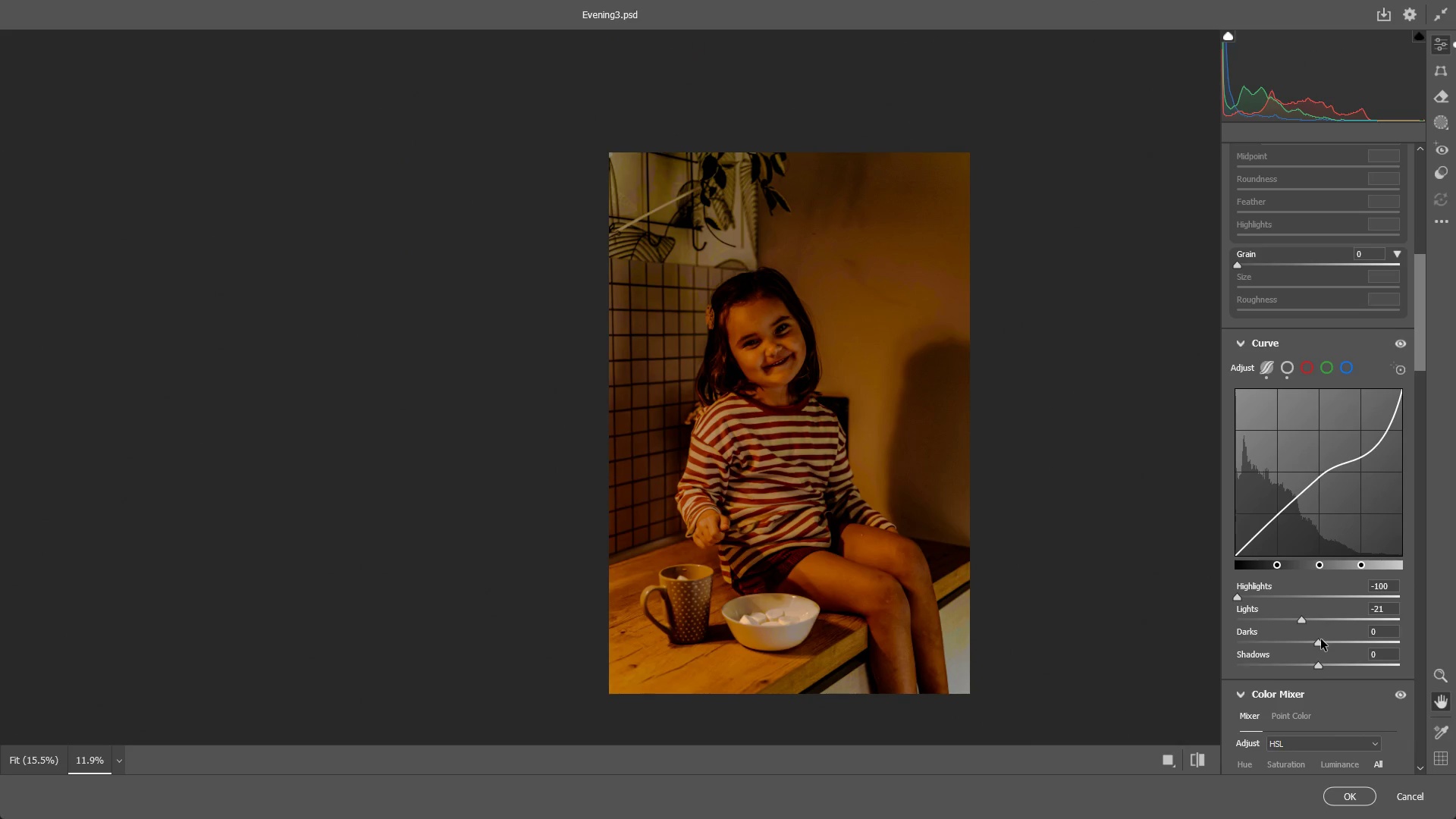 
left_click_drag(start_coordinate=[1321, 639], to_coordinate=[1372, 639])
 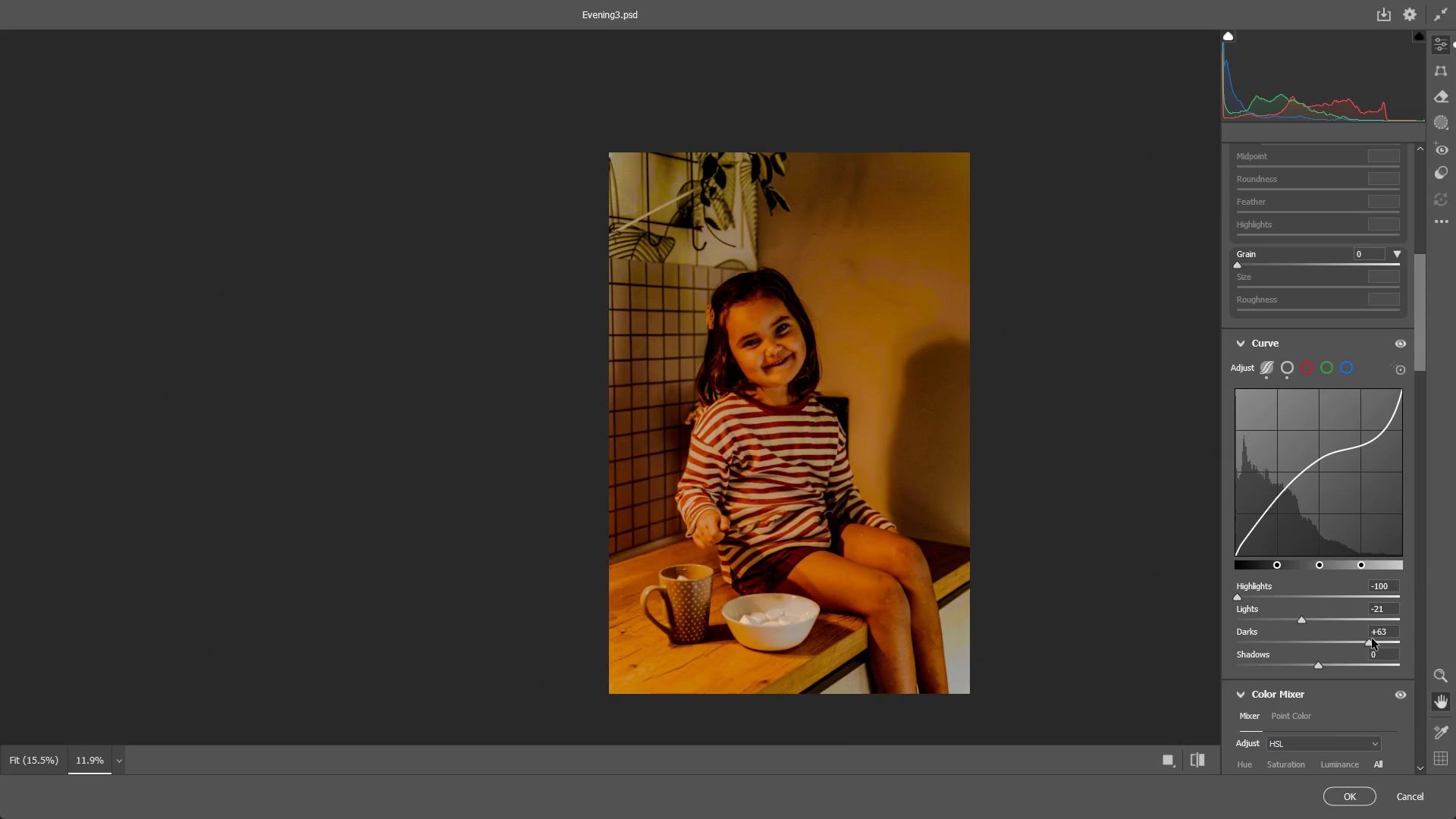 
key(Control+ControlLeft)
 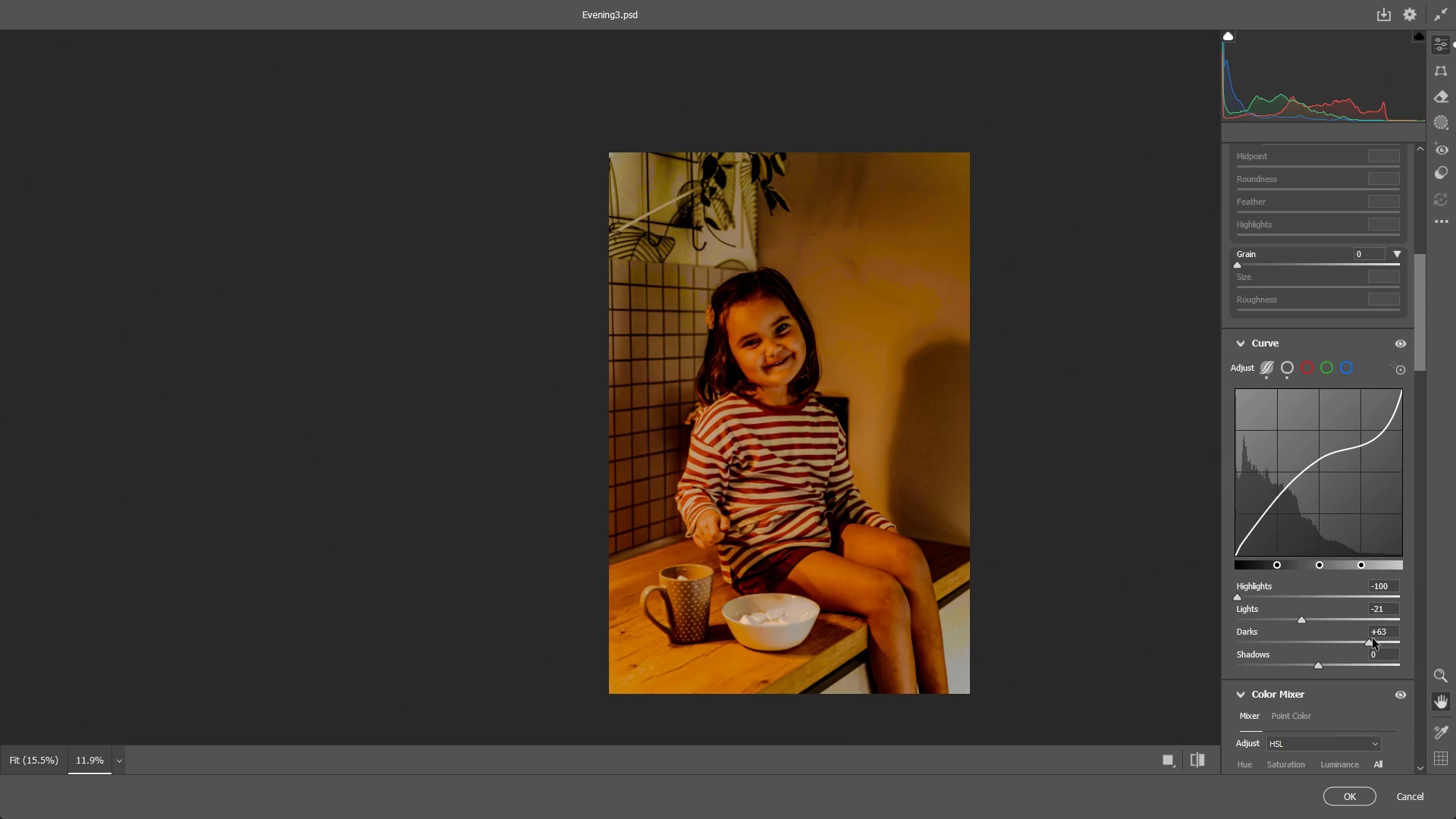 
key(Control+Z)
 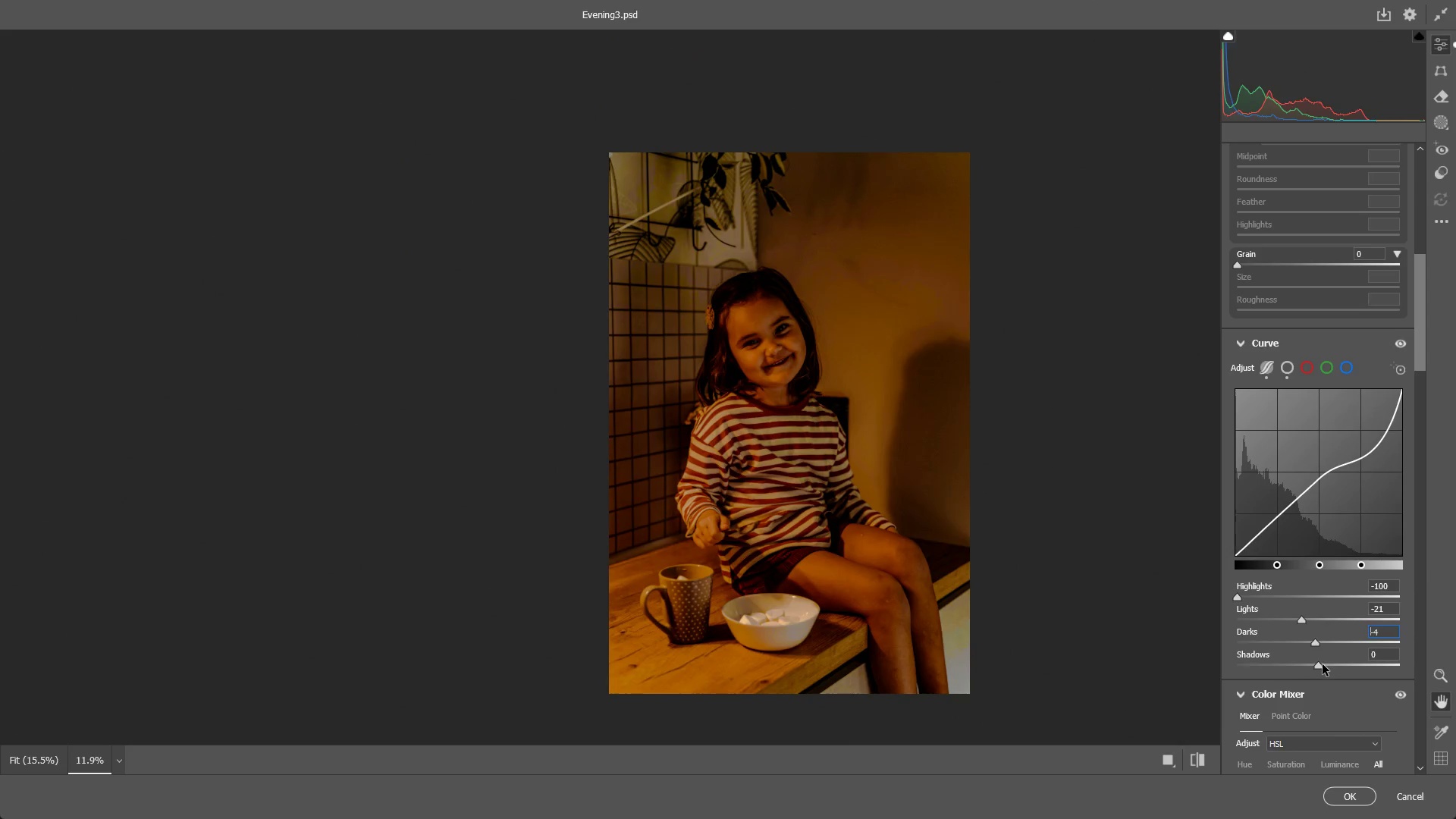 
left_click_drag(start_coordinate=[1321, 664], to_coordinate=[1325, 676])
 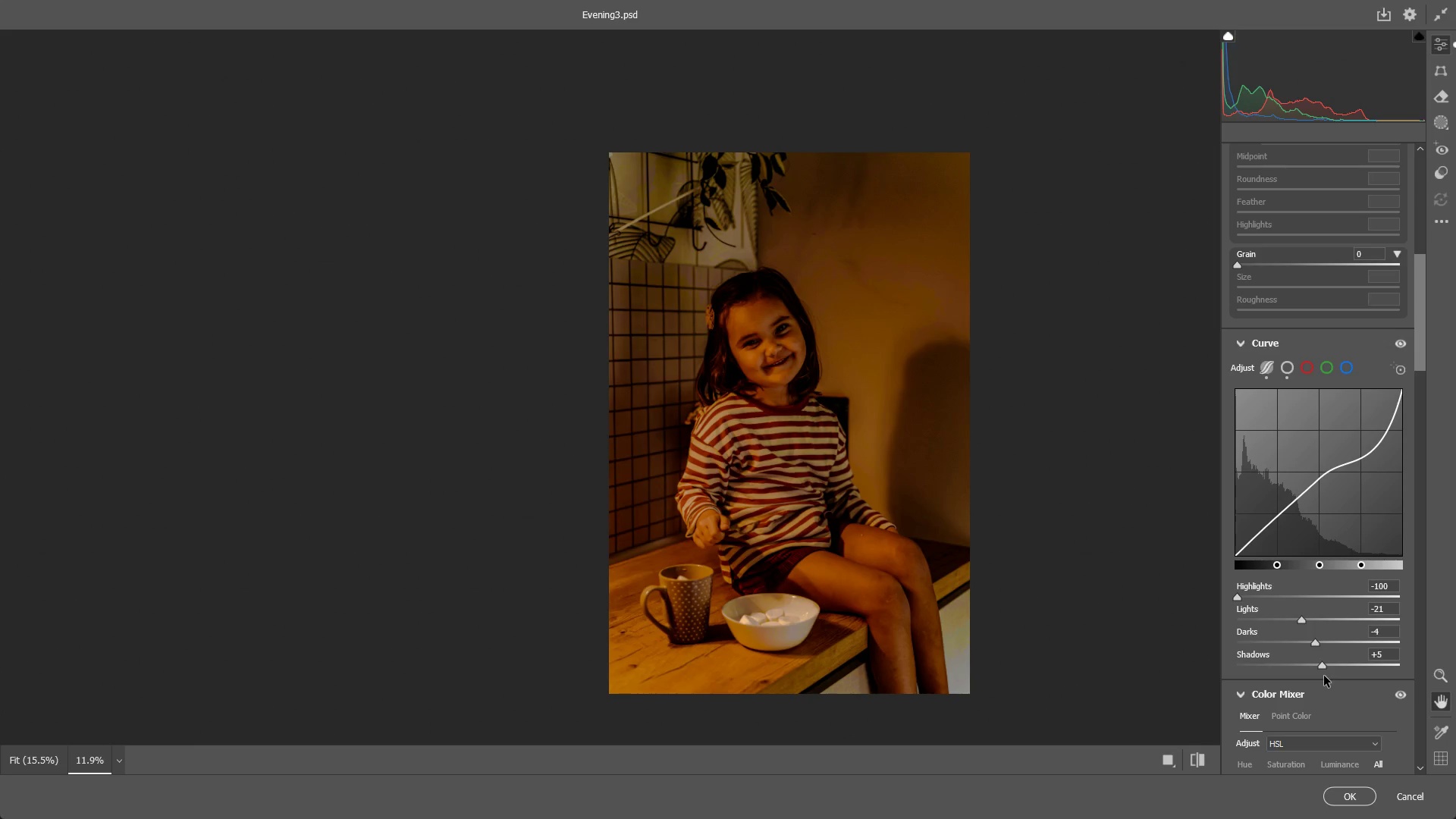 
key(Control+ControlLeft)
 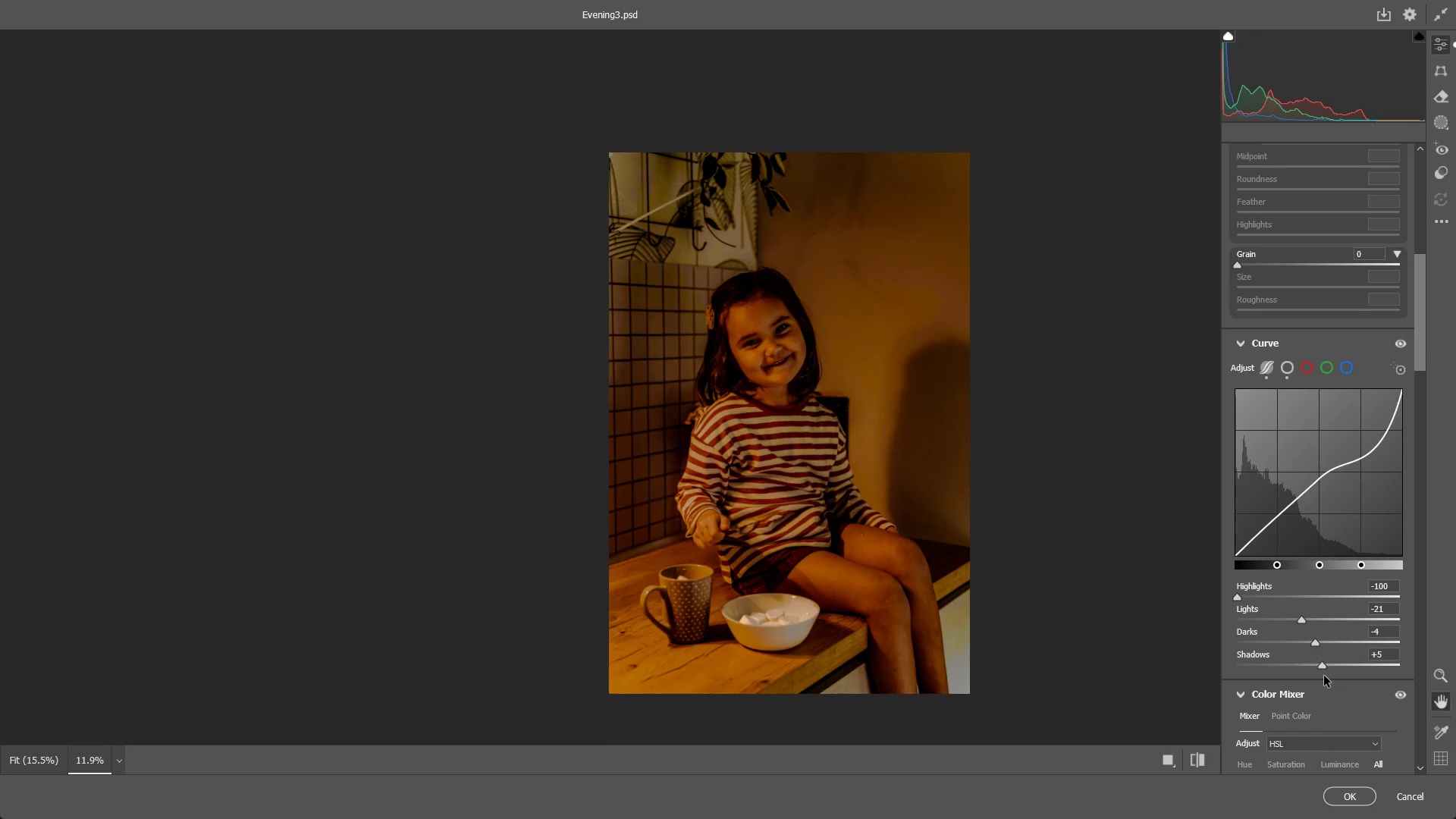 
key(Control+Z)
 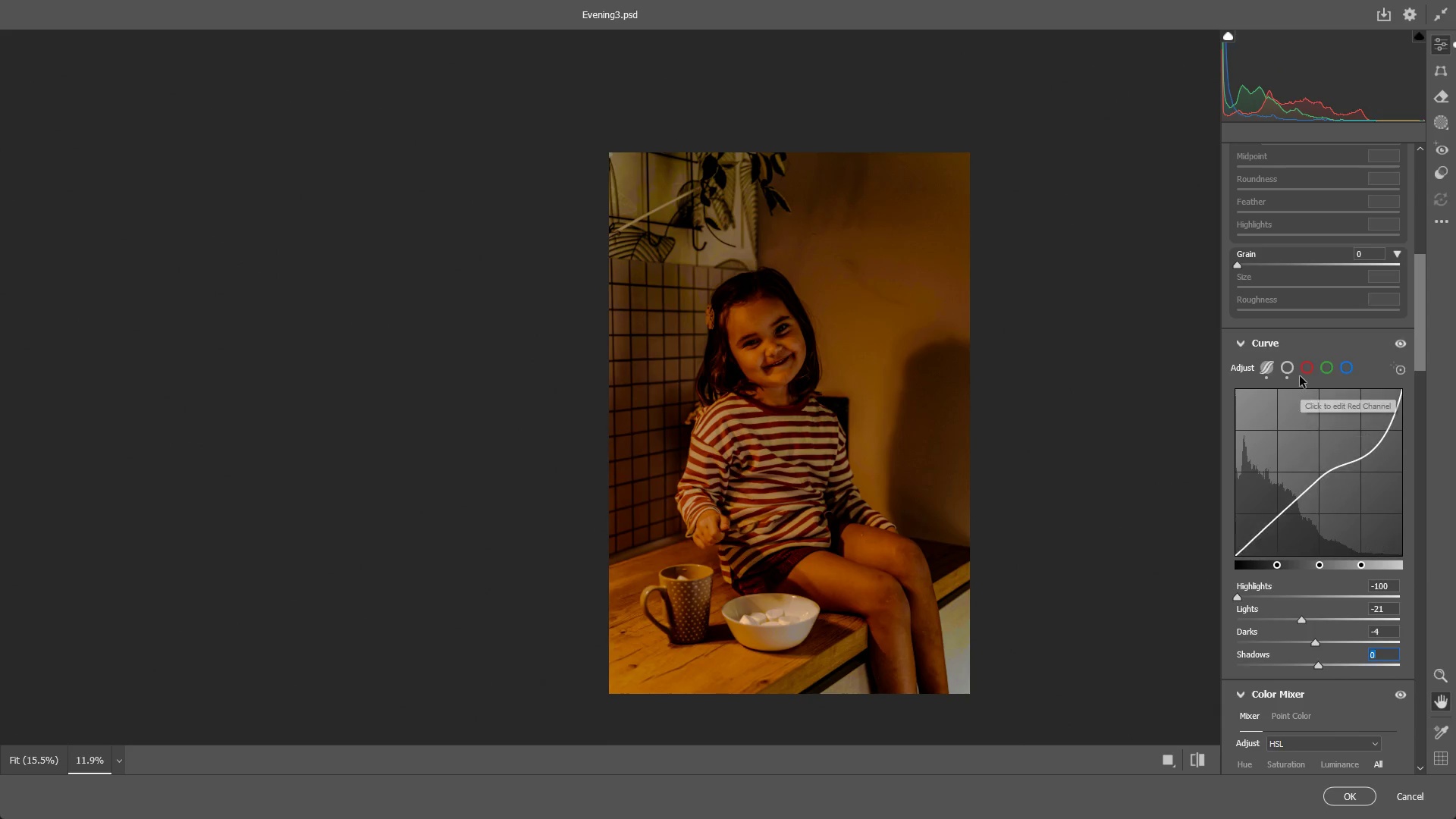 
scroll: coordinate [1327, 606], scroll_direction: down, amount: 1.0
 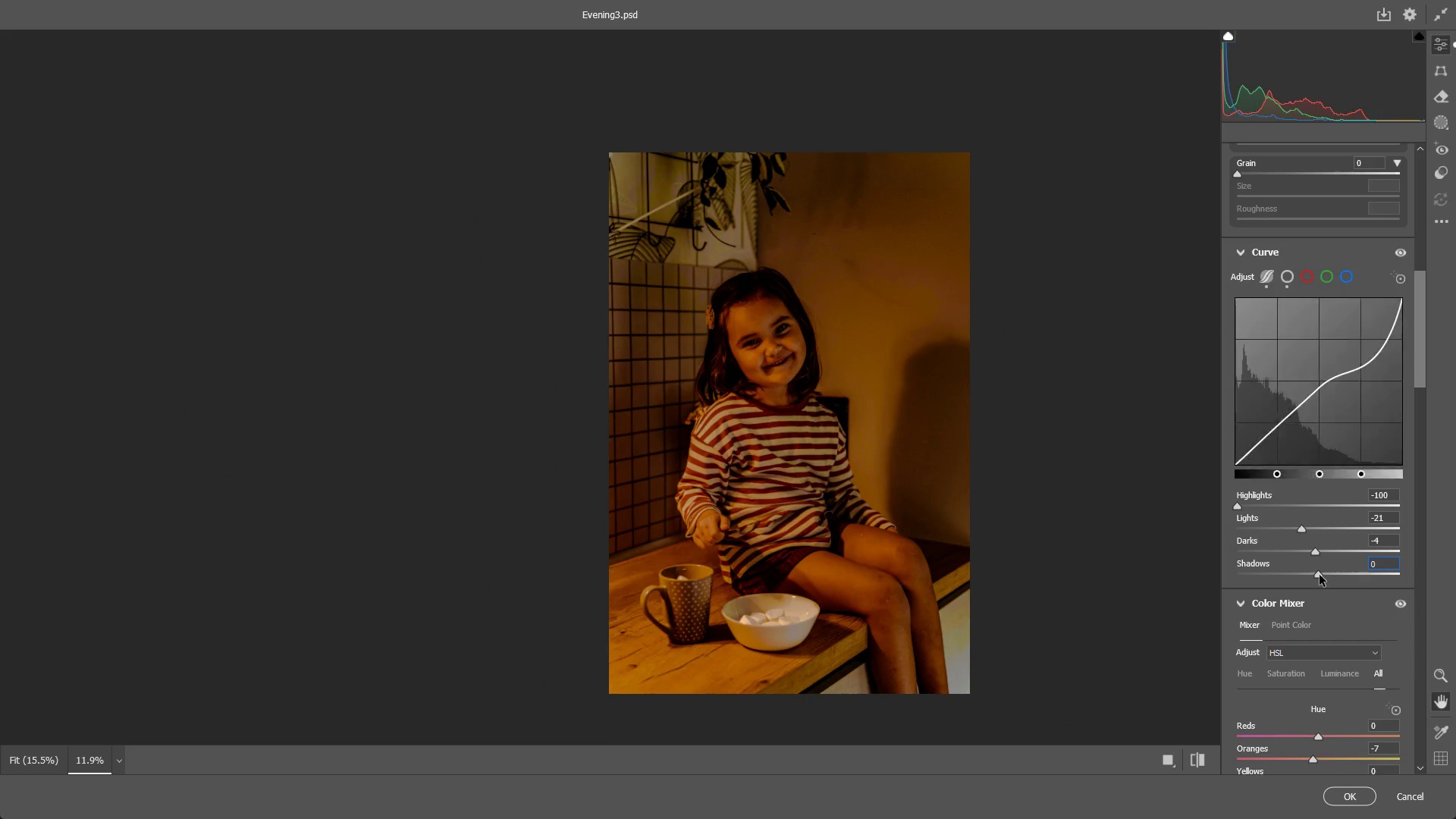 
scroll: coordinate [1316, 551], scroll_direction: up, amount: 2.0
 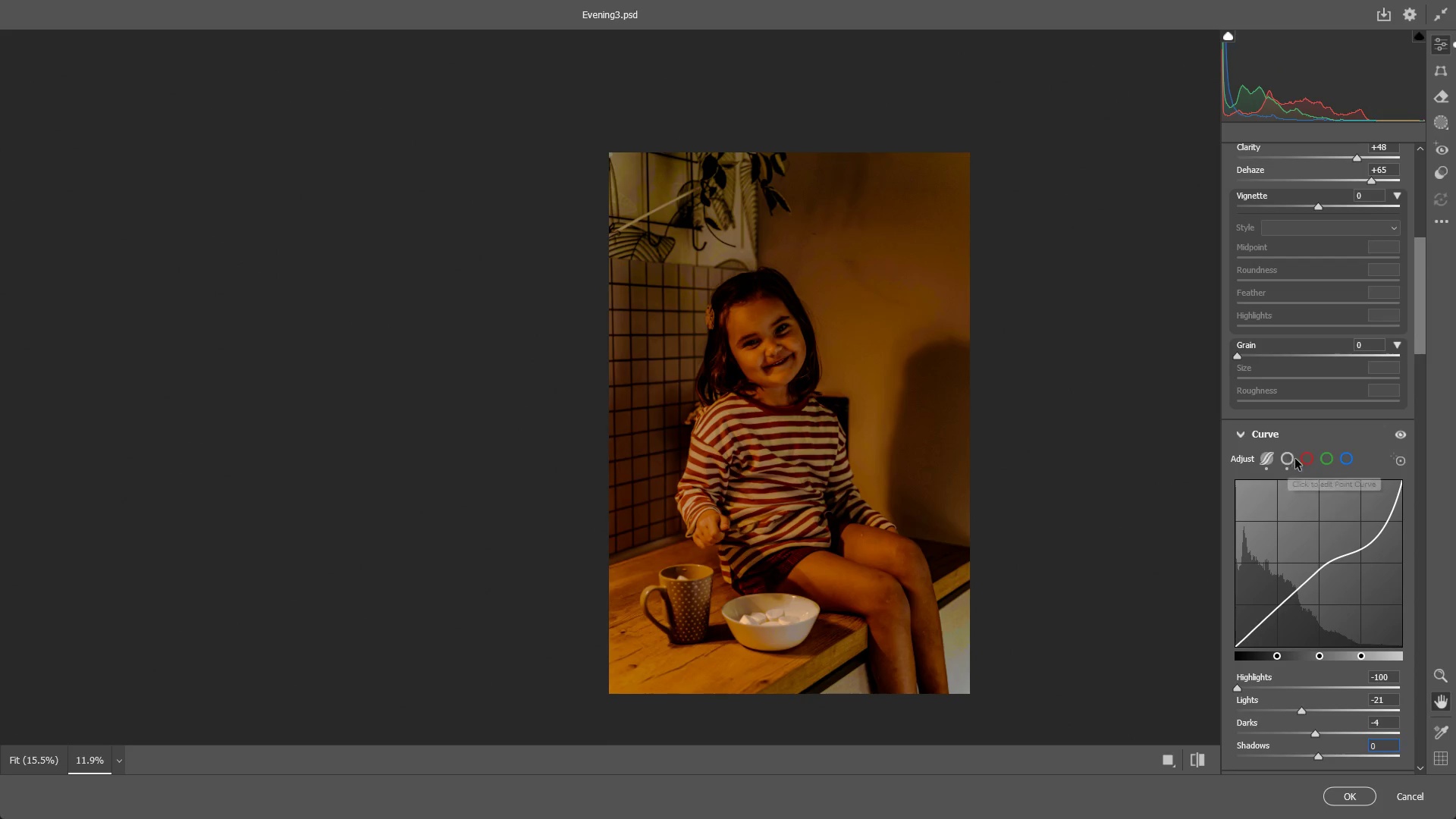 
left_click([1301, 460])
 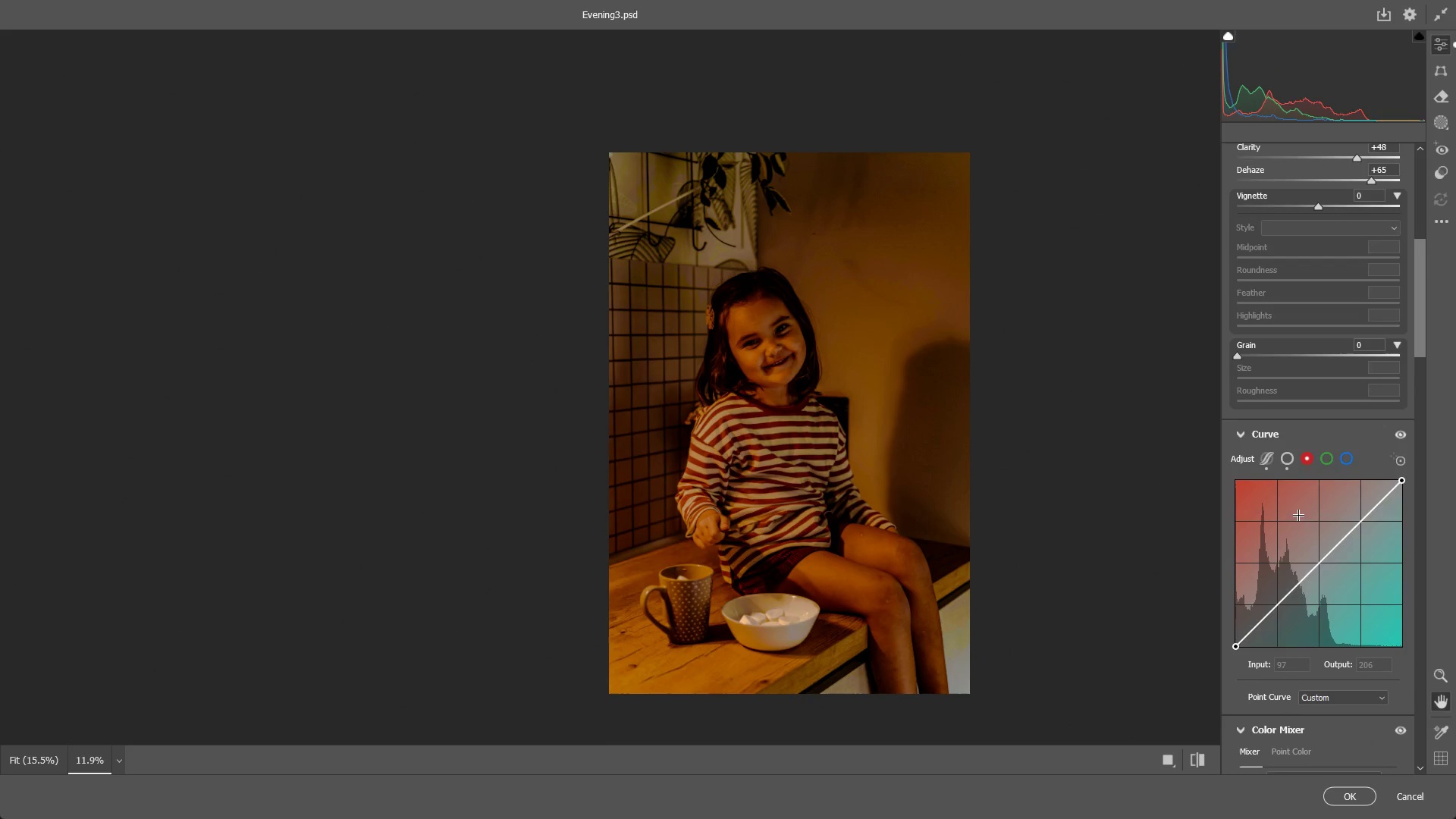 
scroll: coordinate [1307, 613], scroll_direction: down, amount: 2.0
 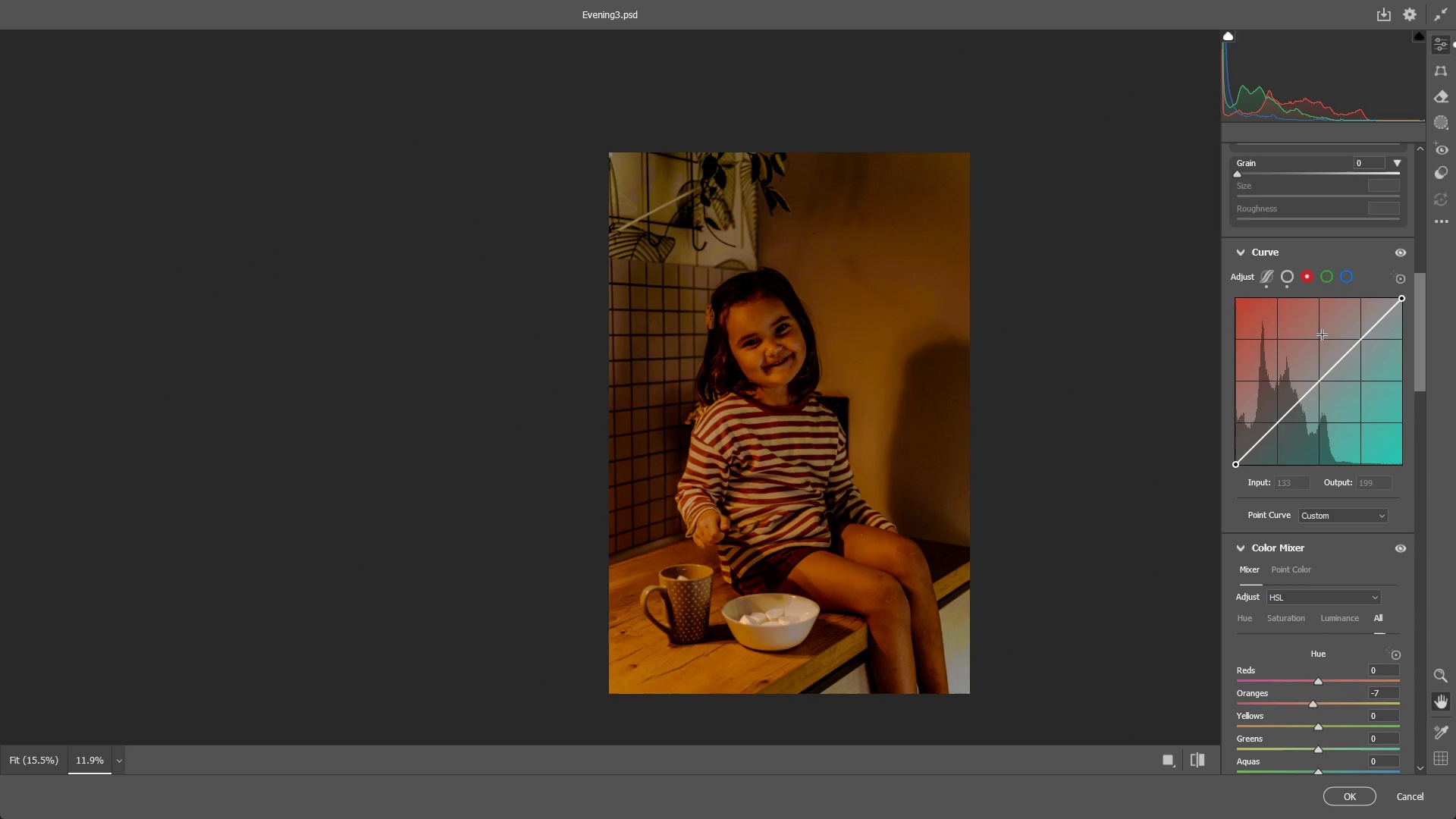 
left_click([1330, 284])
 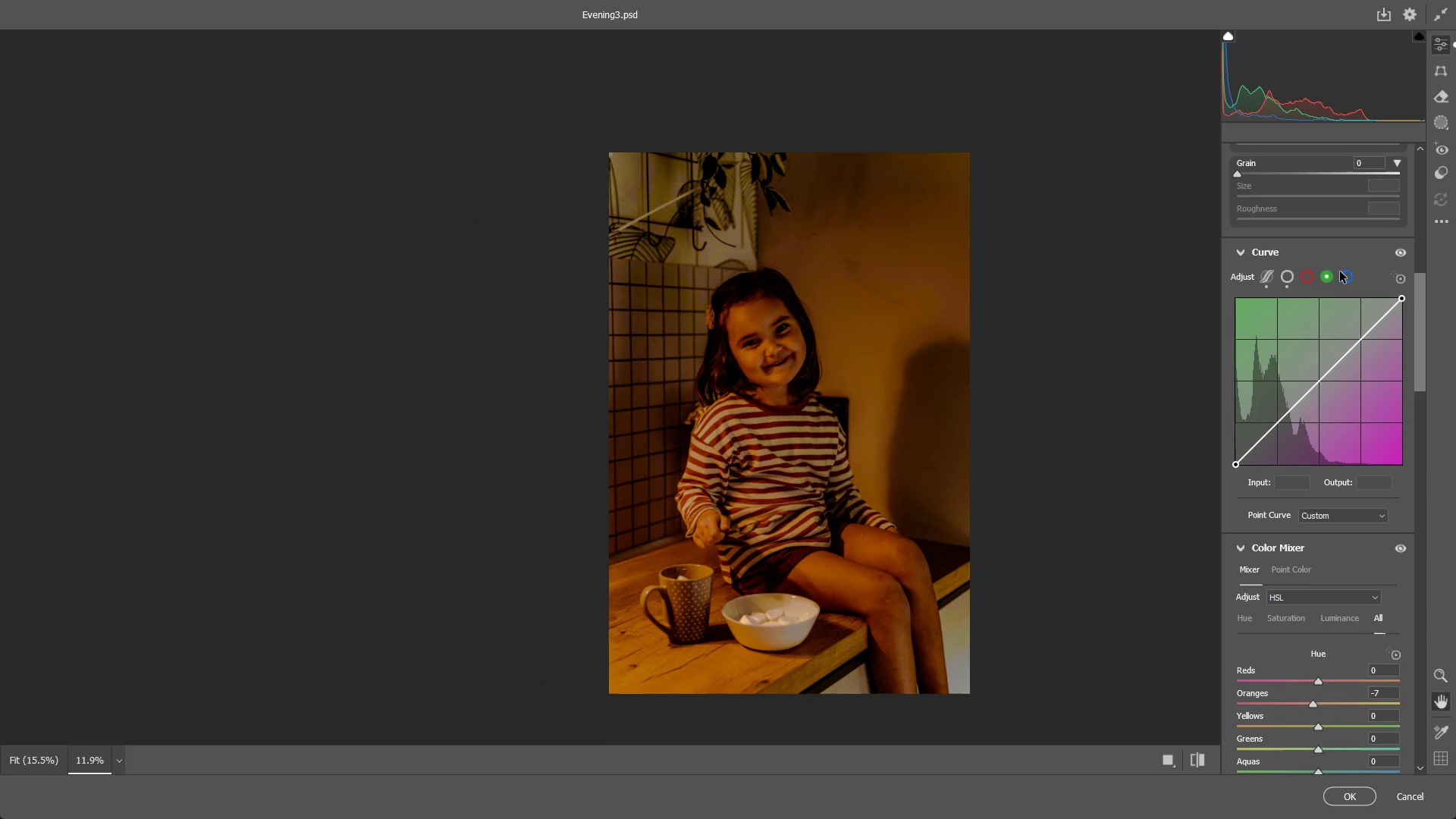 
left_click([1345, 270])
 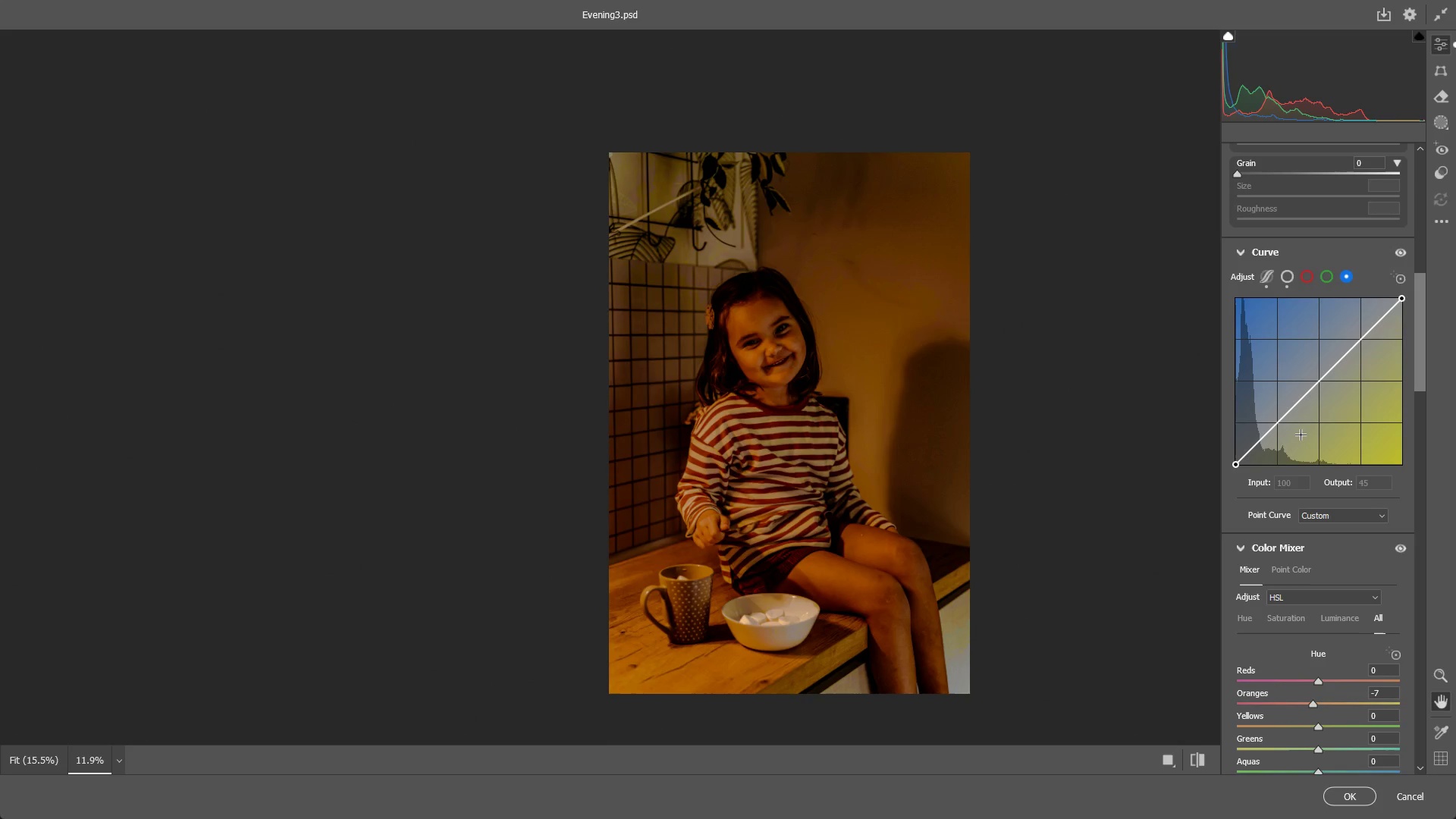 
wait(13.52)
 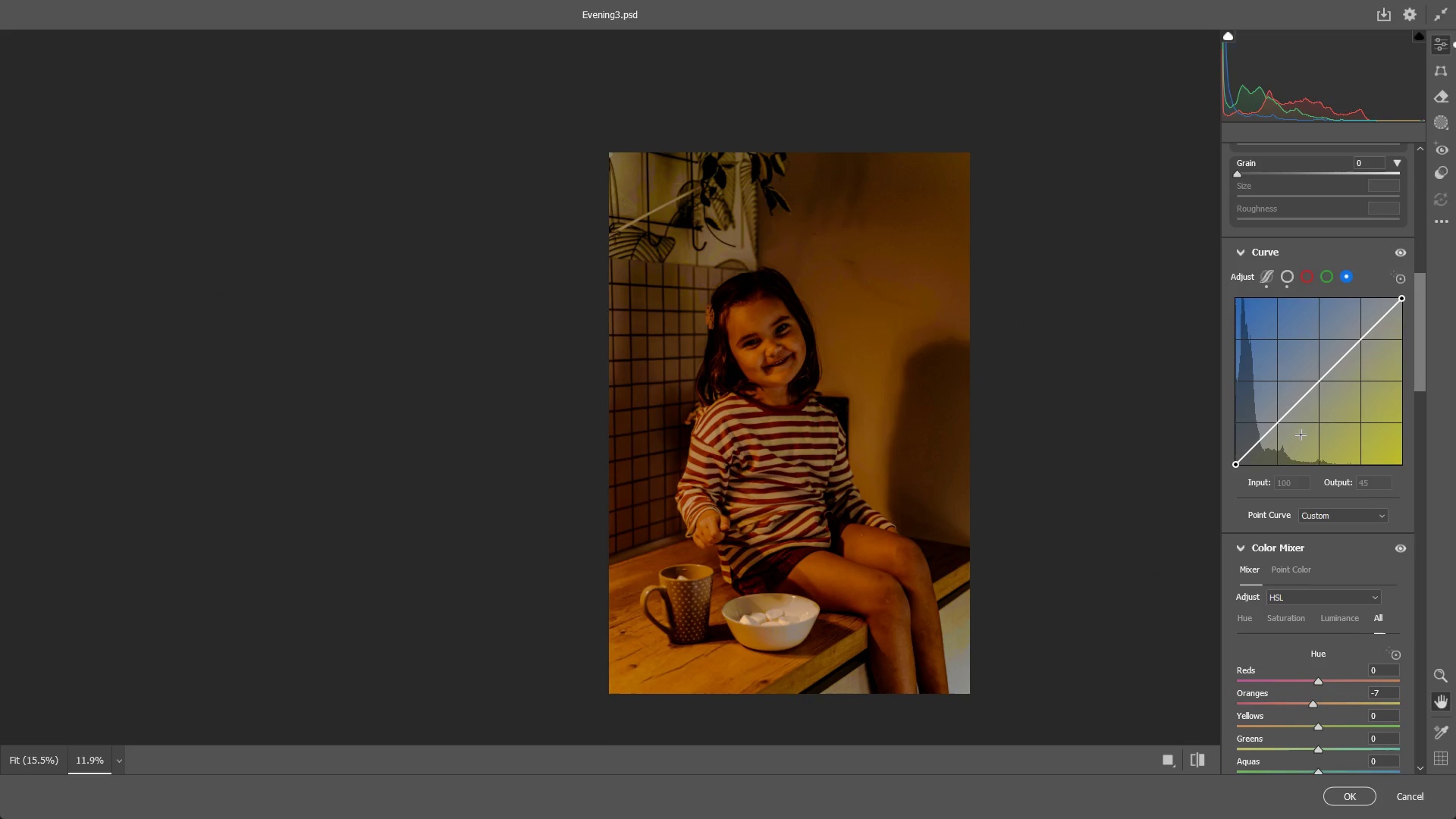 
scroll: coordinate [1309, 574], scroll_direction: down, amount: 3.0
 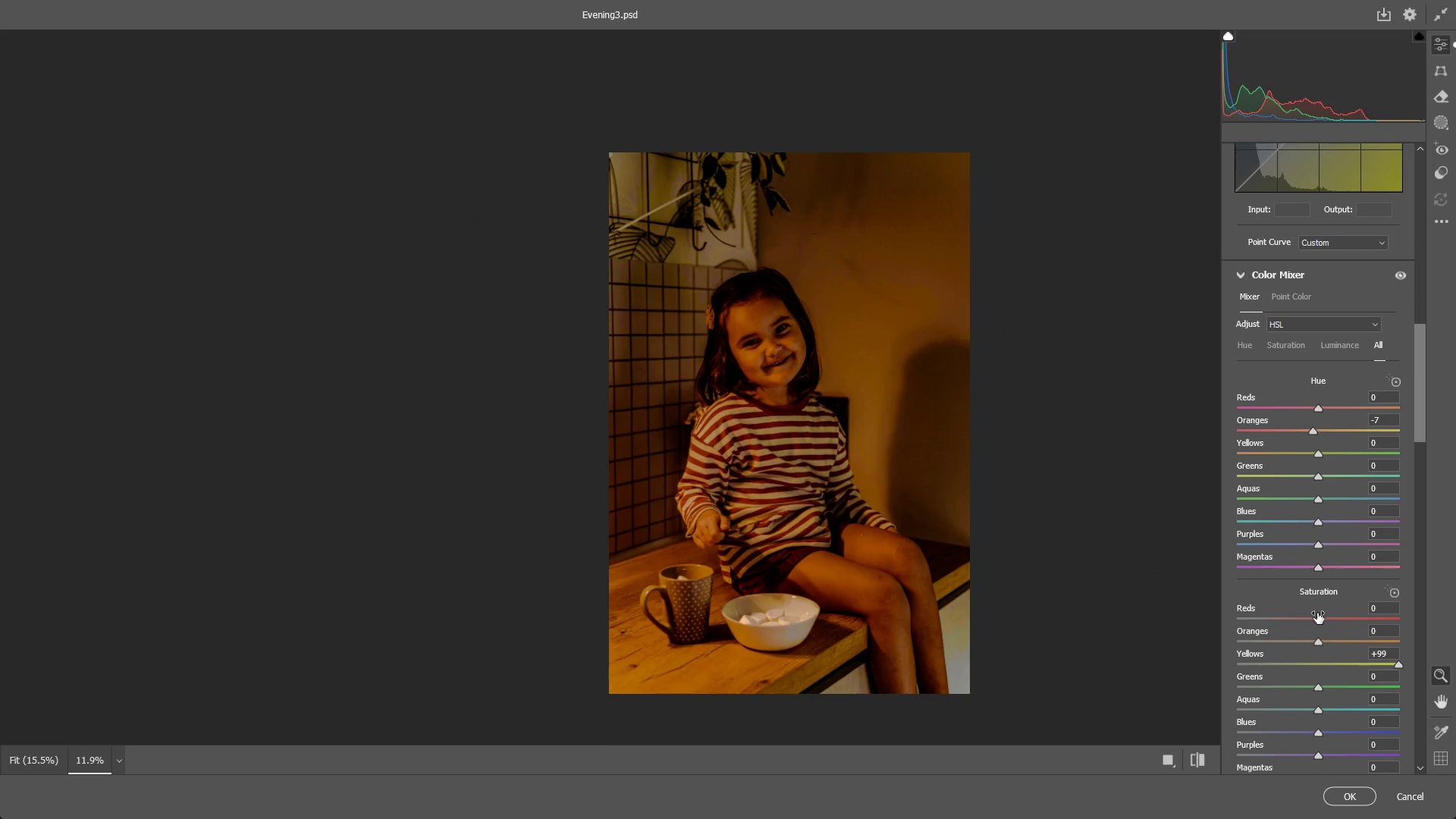 
left_click_drag(start_coordinate=[1317, 616], to_coordinate=[1455, 595])
 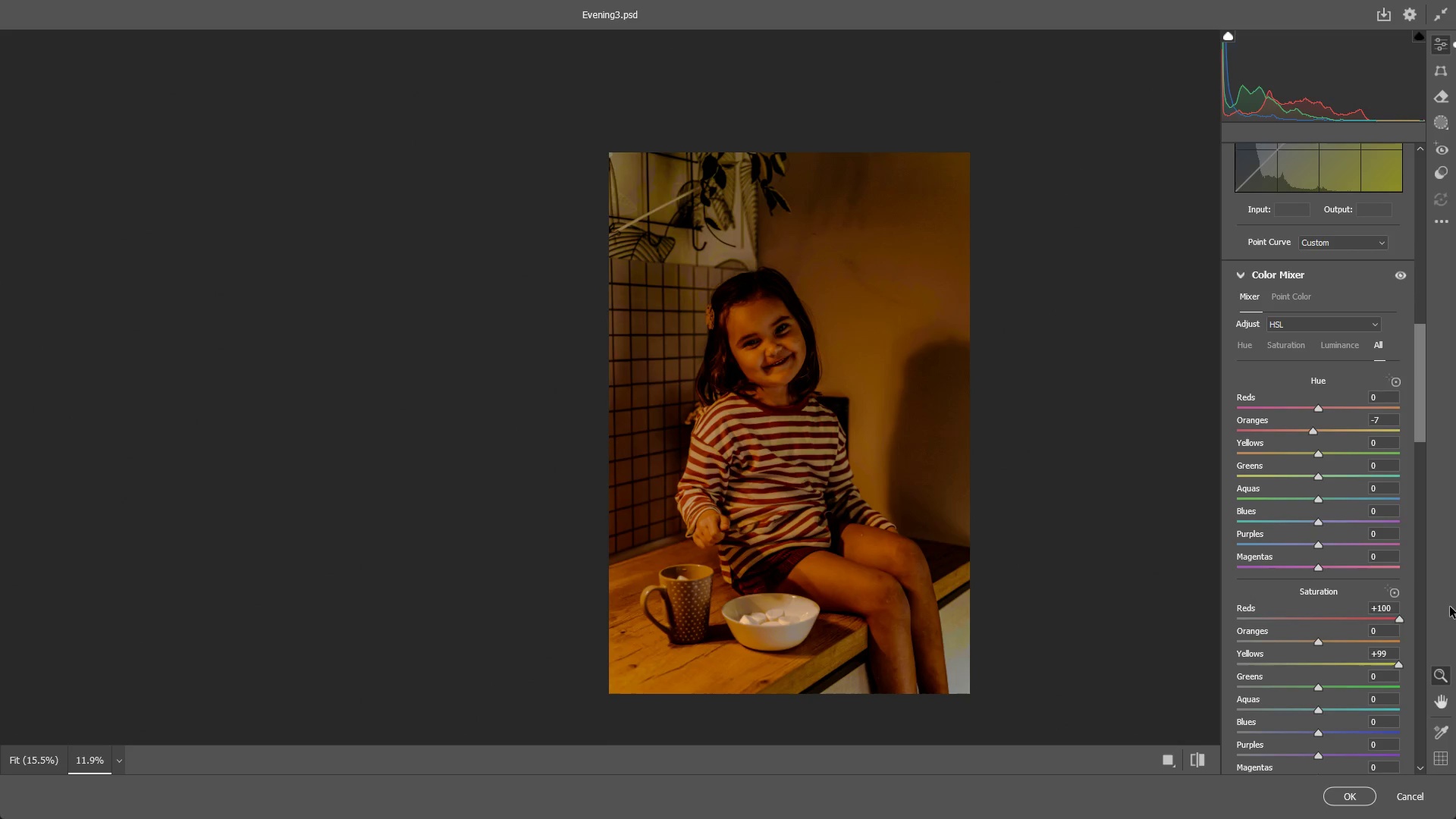 
key(Control+ControlLeft)
 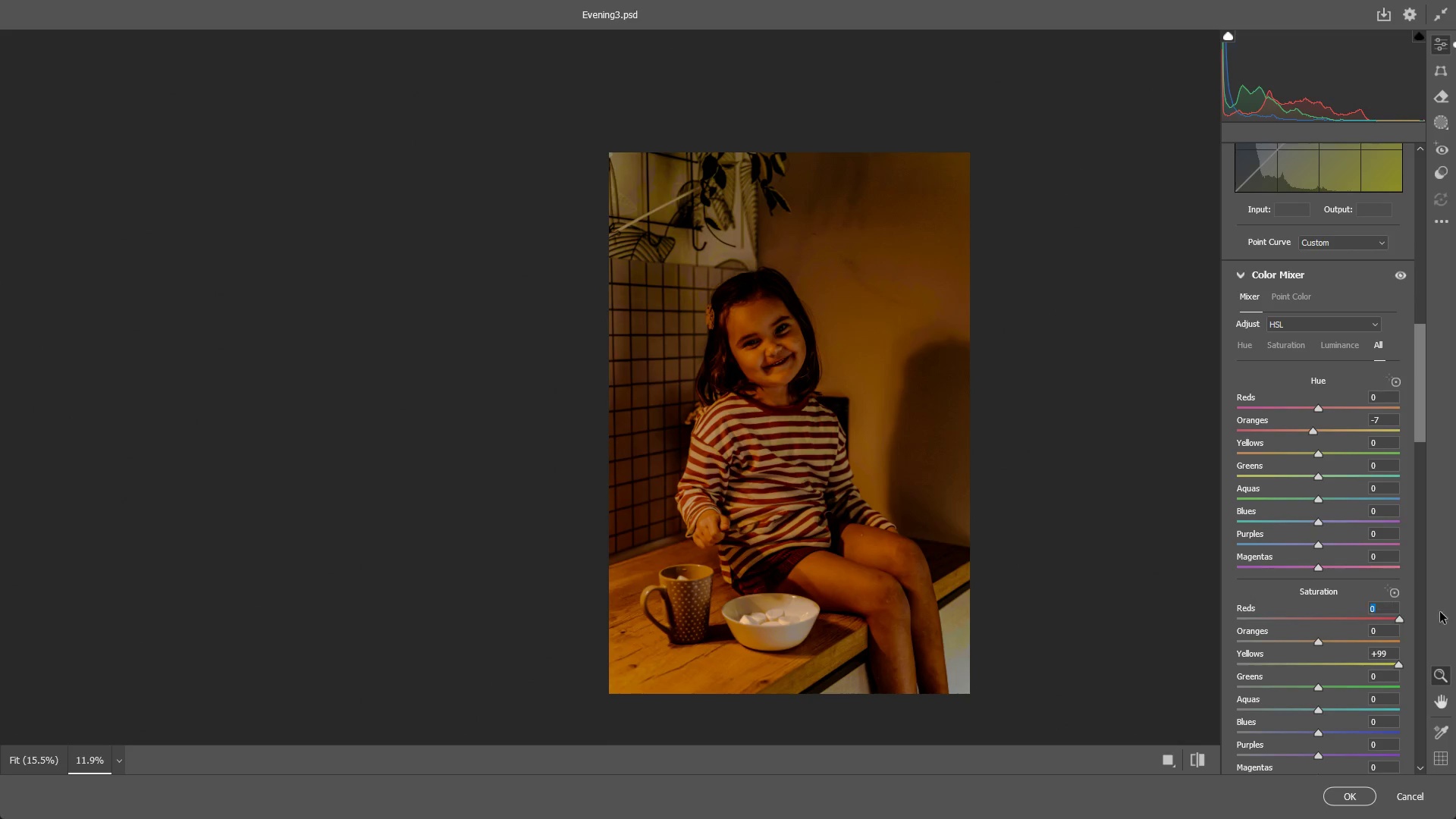 
key(Control+Z)
 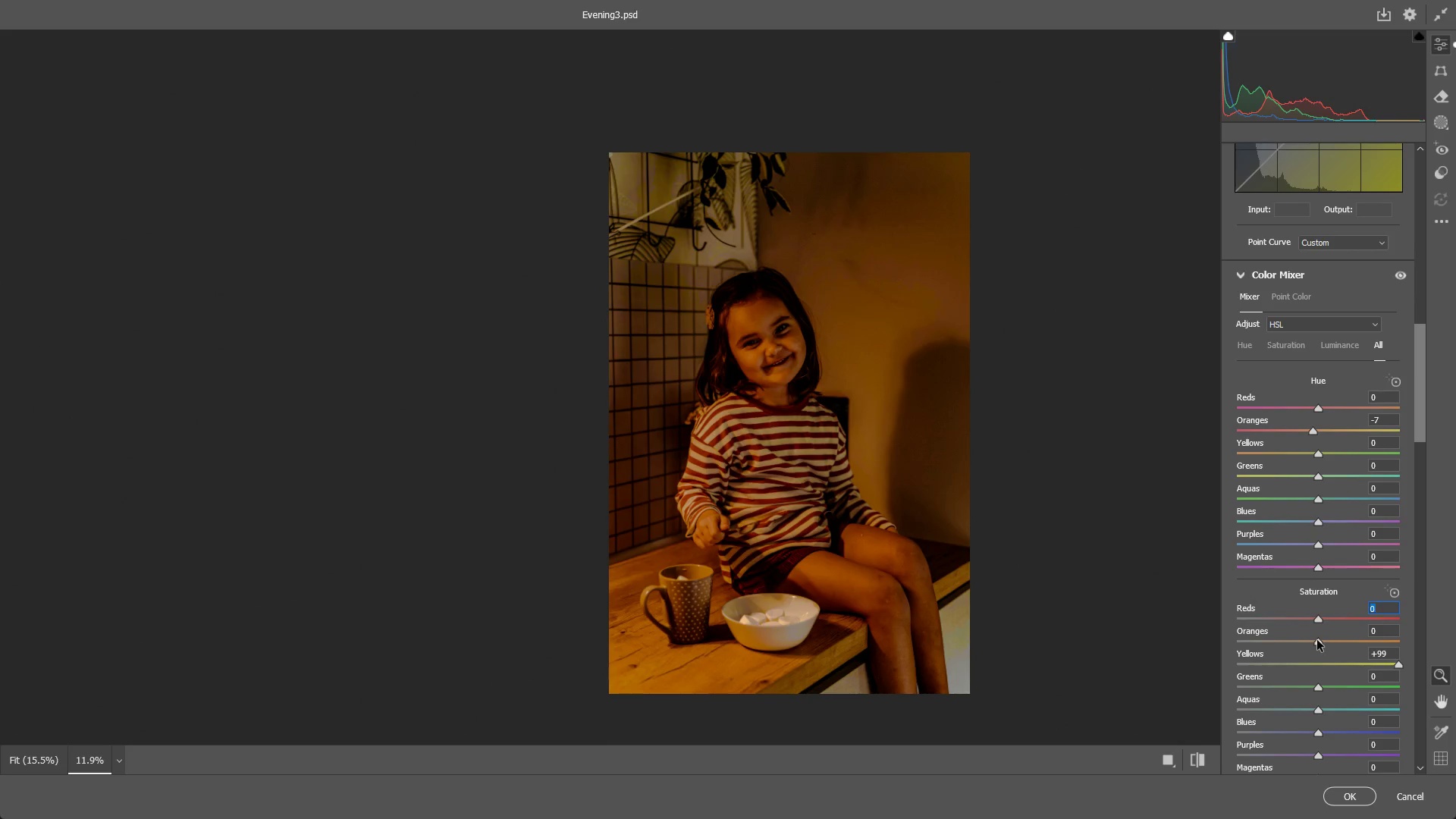 
left_click_drag(start_coordinate=[1317, 642], to_coordinate=[1294, 637])
 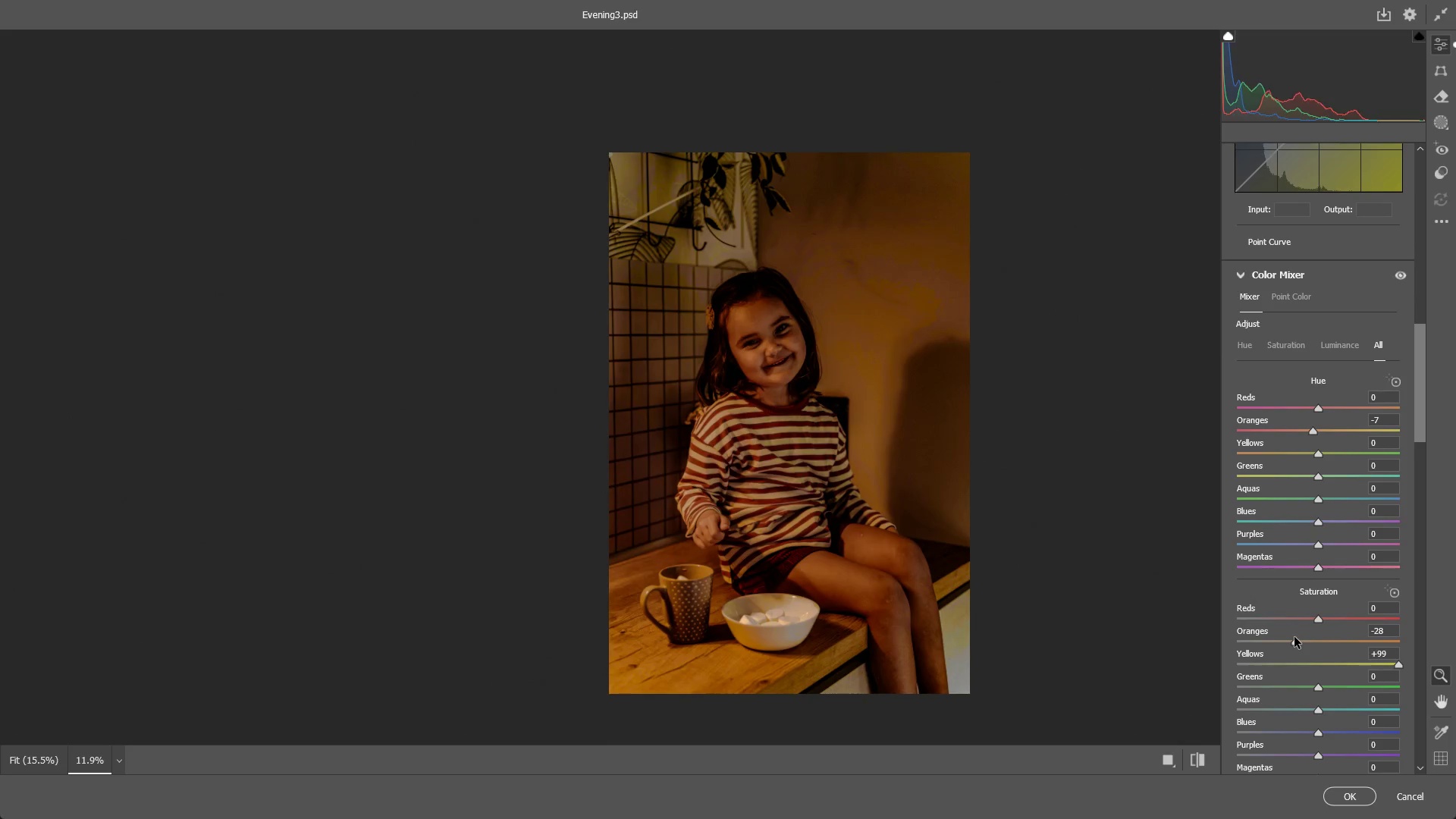 
key(Control+ControlLeft)
 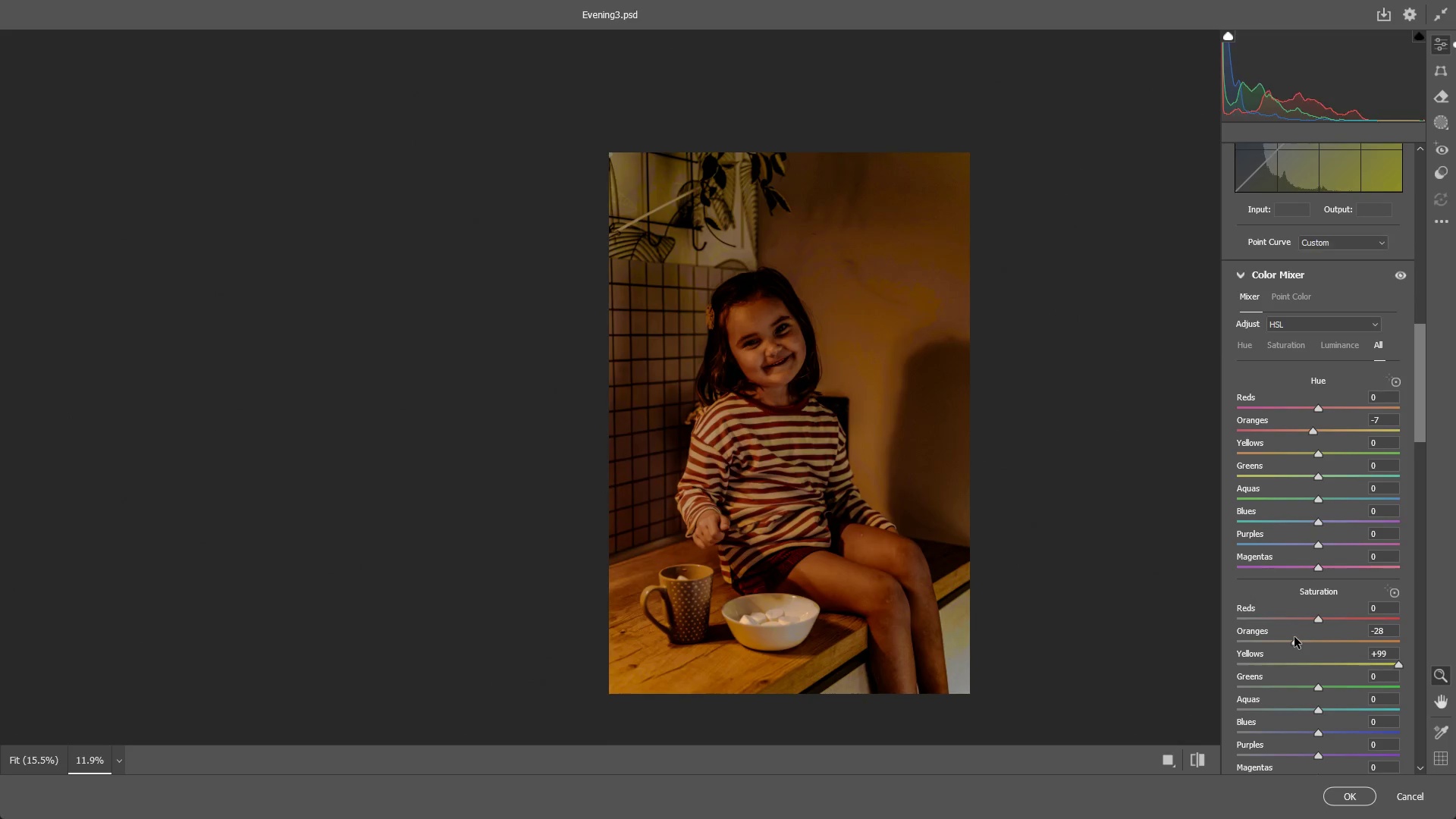 
key(Control+Z)
 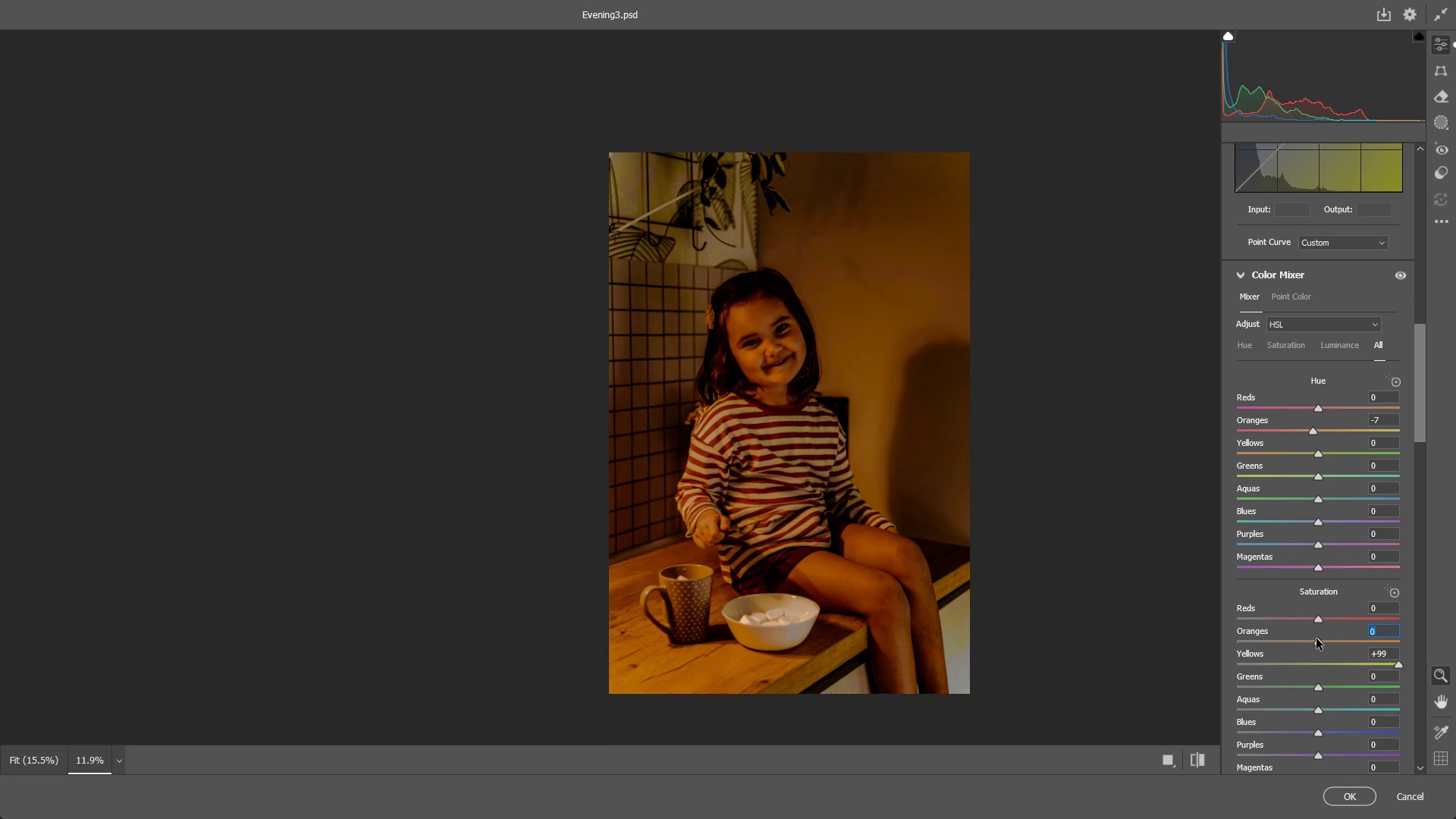 
left_click_drag(start_coordinate=[1330, 643], to_coordinate=[1348, 644])
 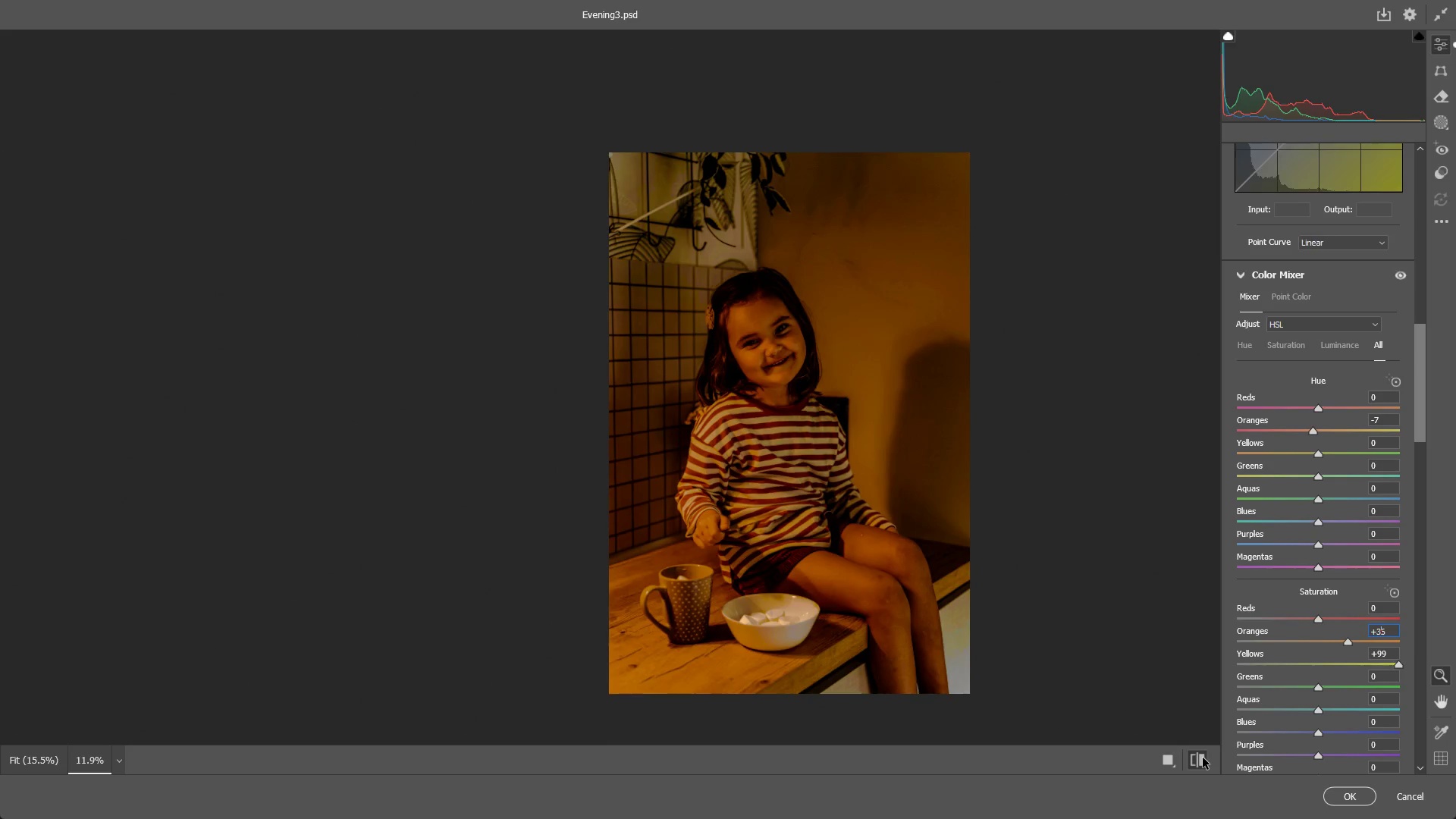 
double_click([1203, 758])
 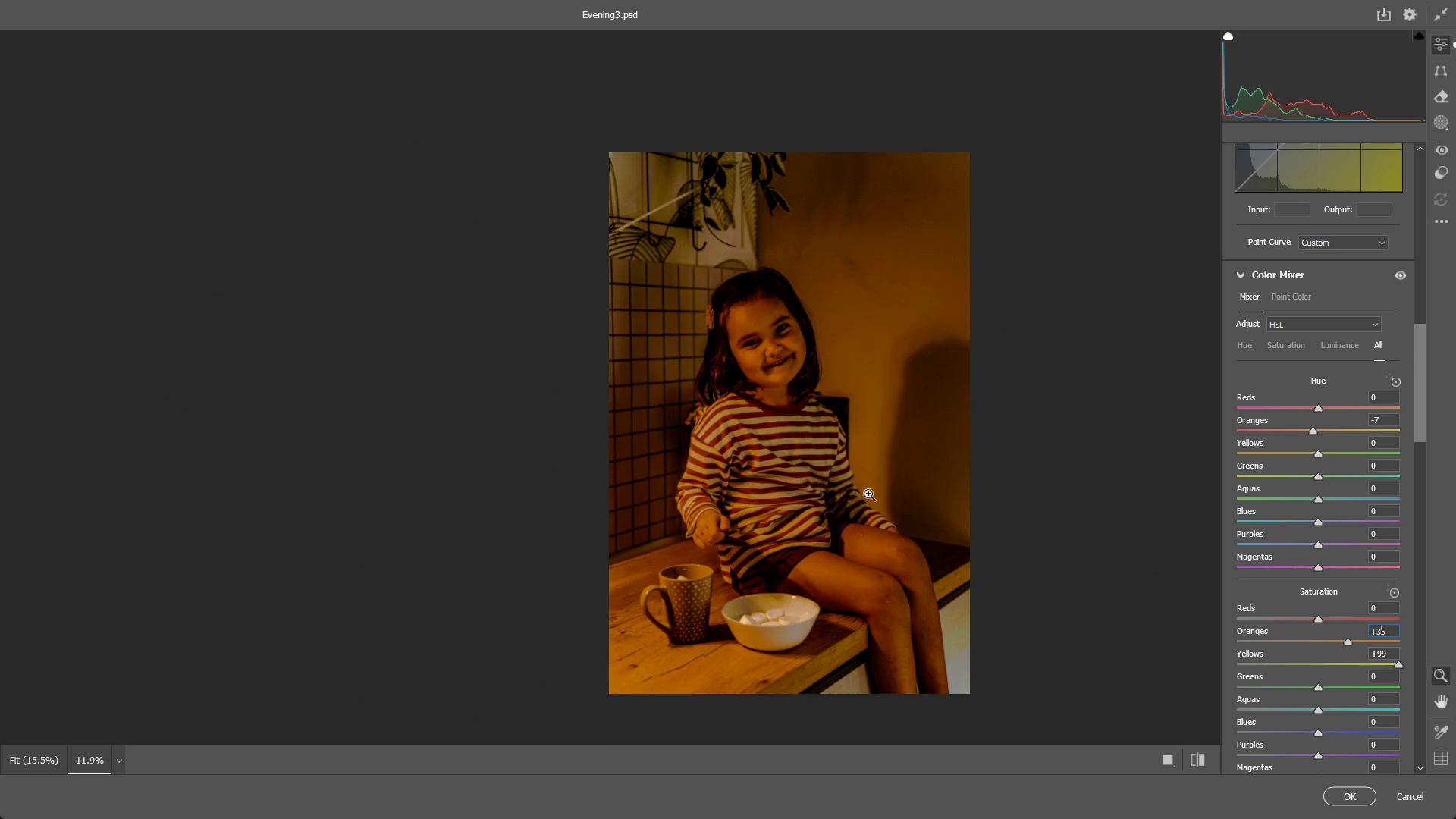 
left_click_drag(start_coordinate=[767, 343], to_coordinate=[742, 381])
 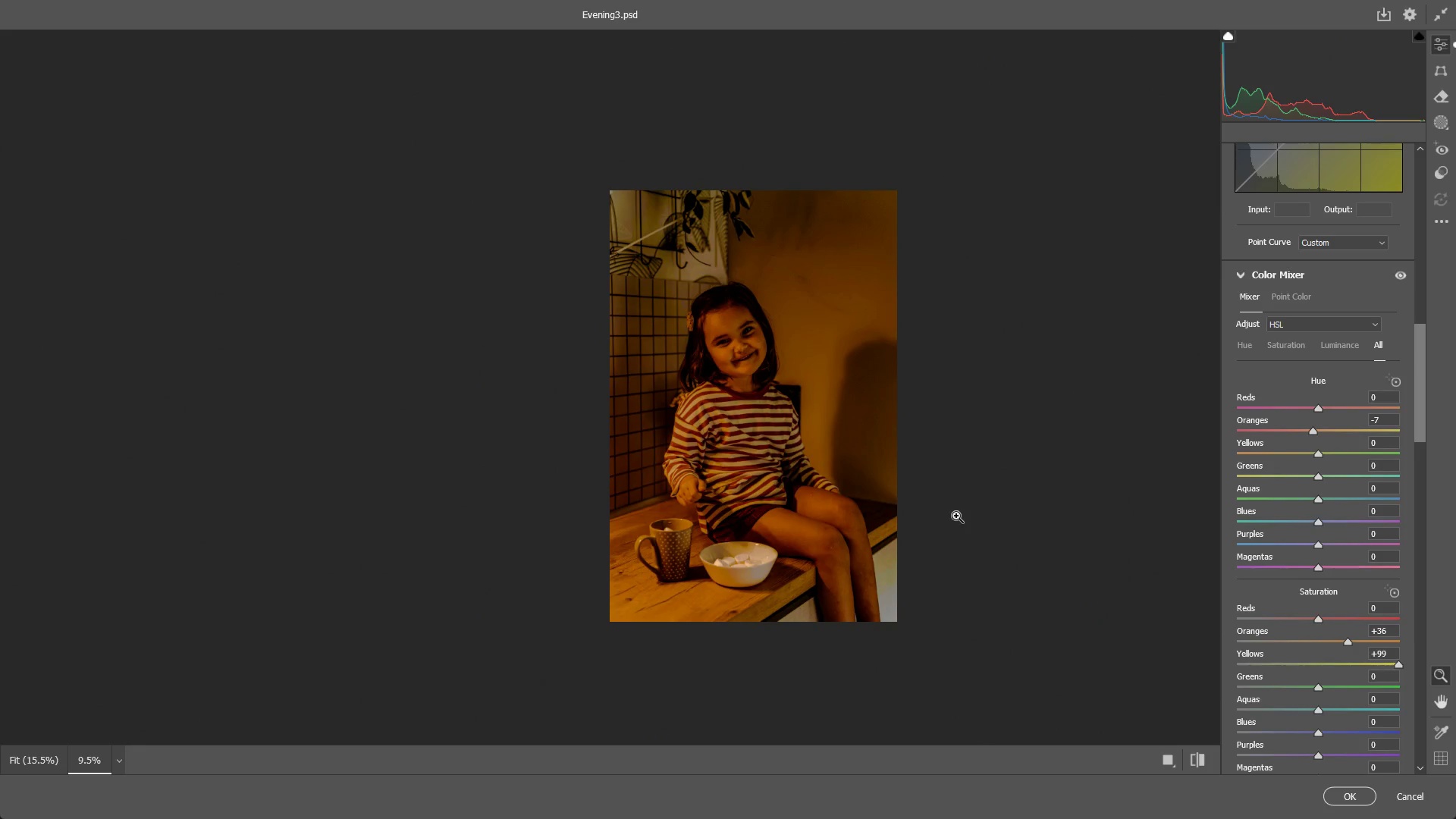 
key(NumpadEnter)
 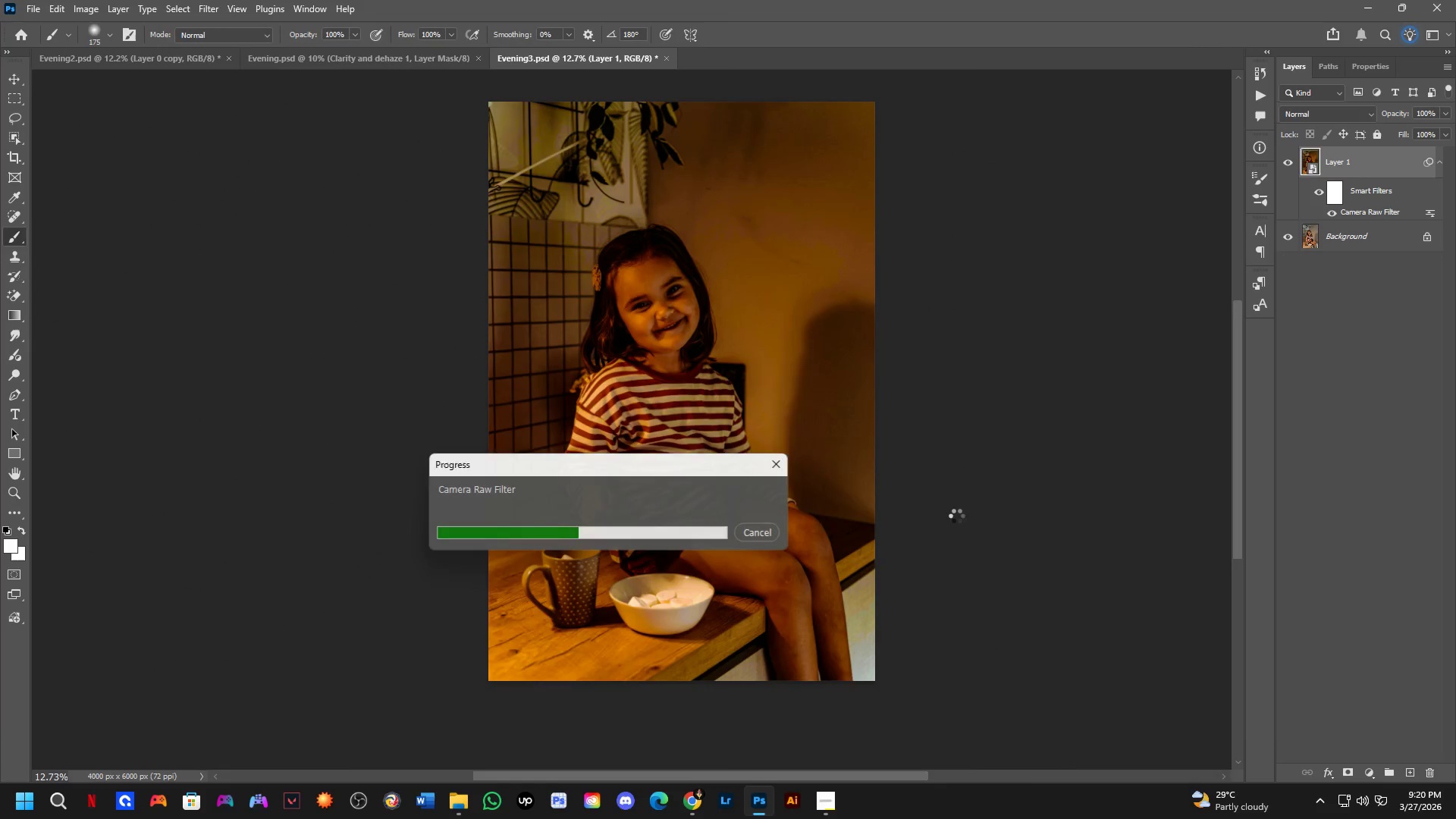 
key(Control+ControlLeft)
 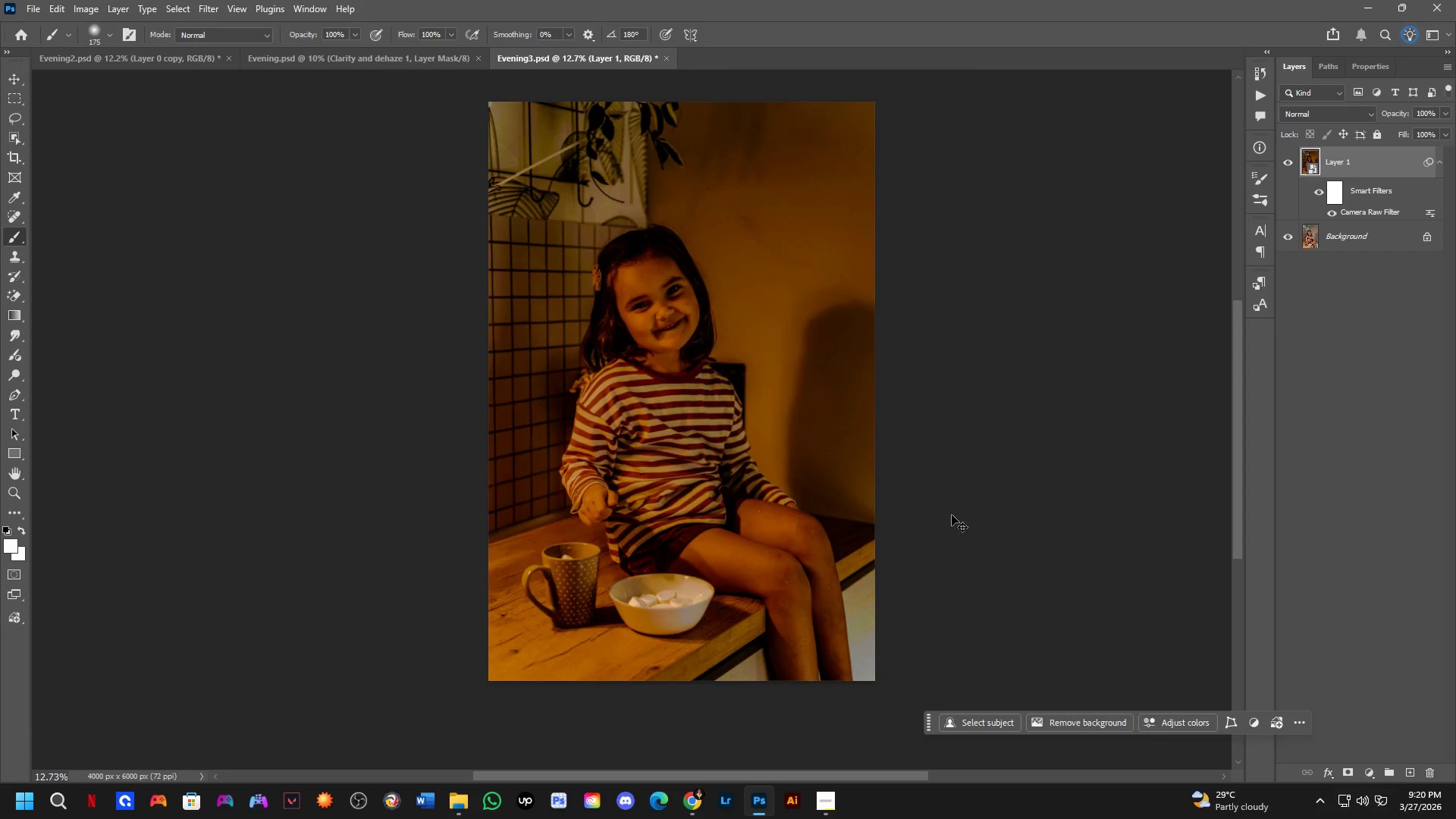 
key(Control+Tab)
 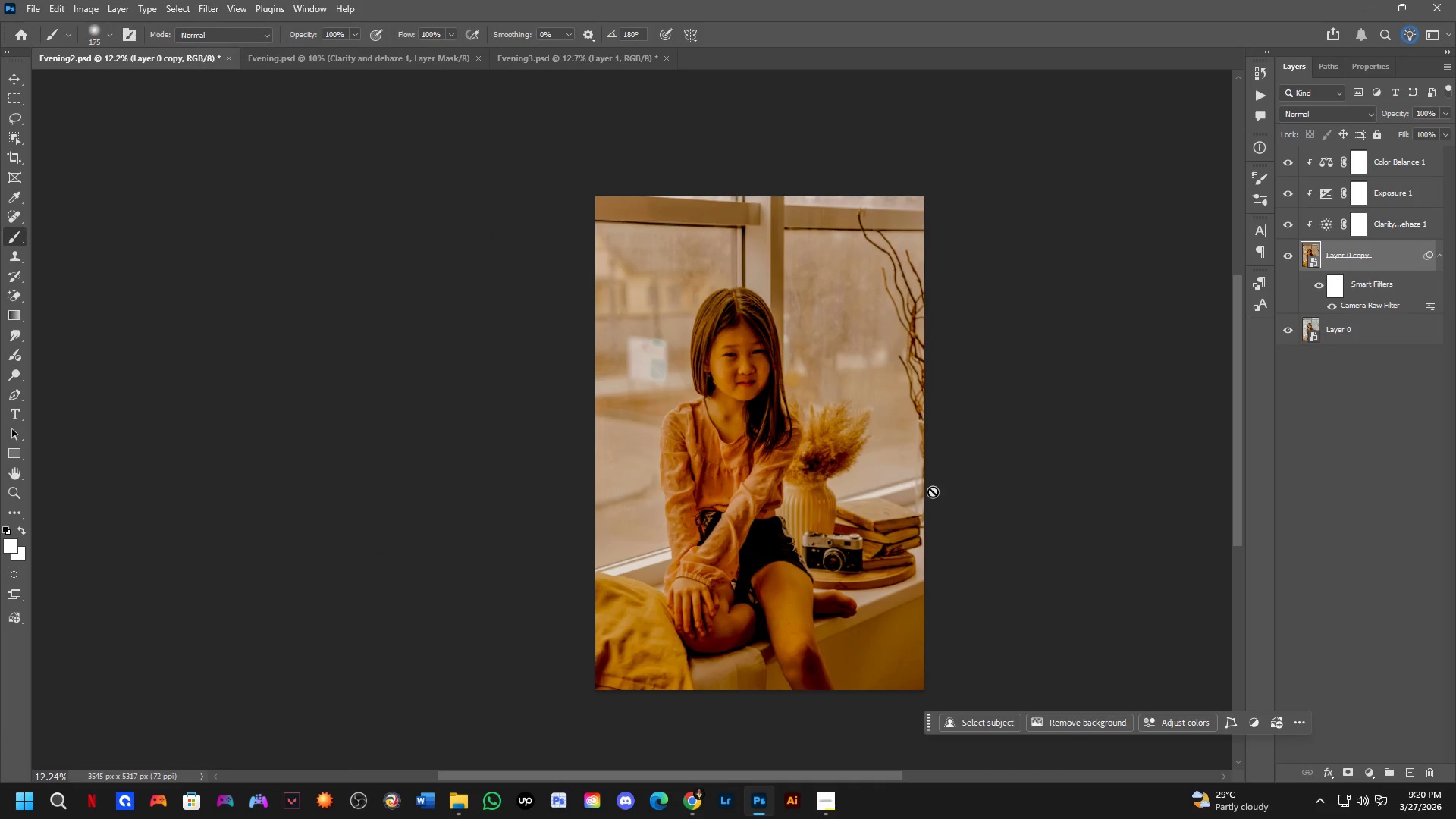 
key(Control+ControlLeft)
 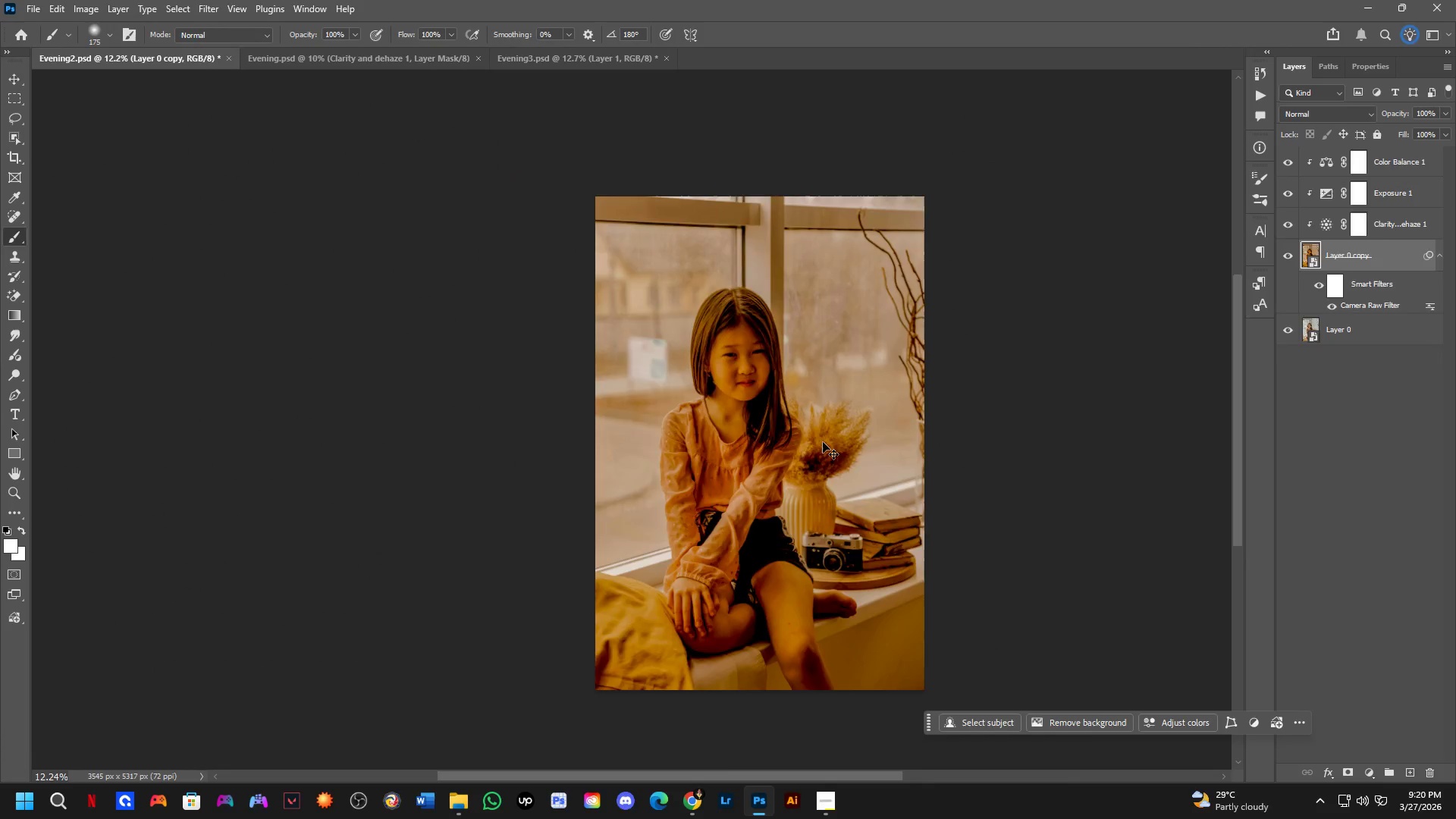 
key(Control+Tab)
 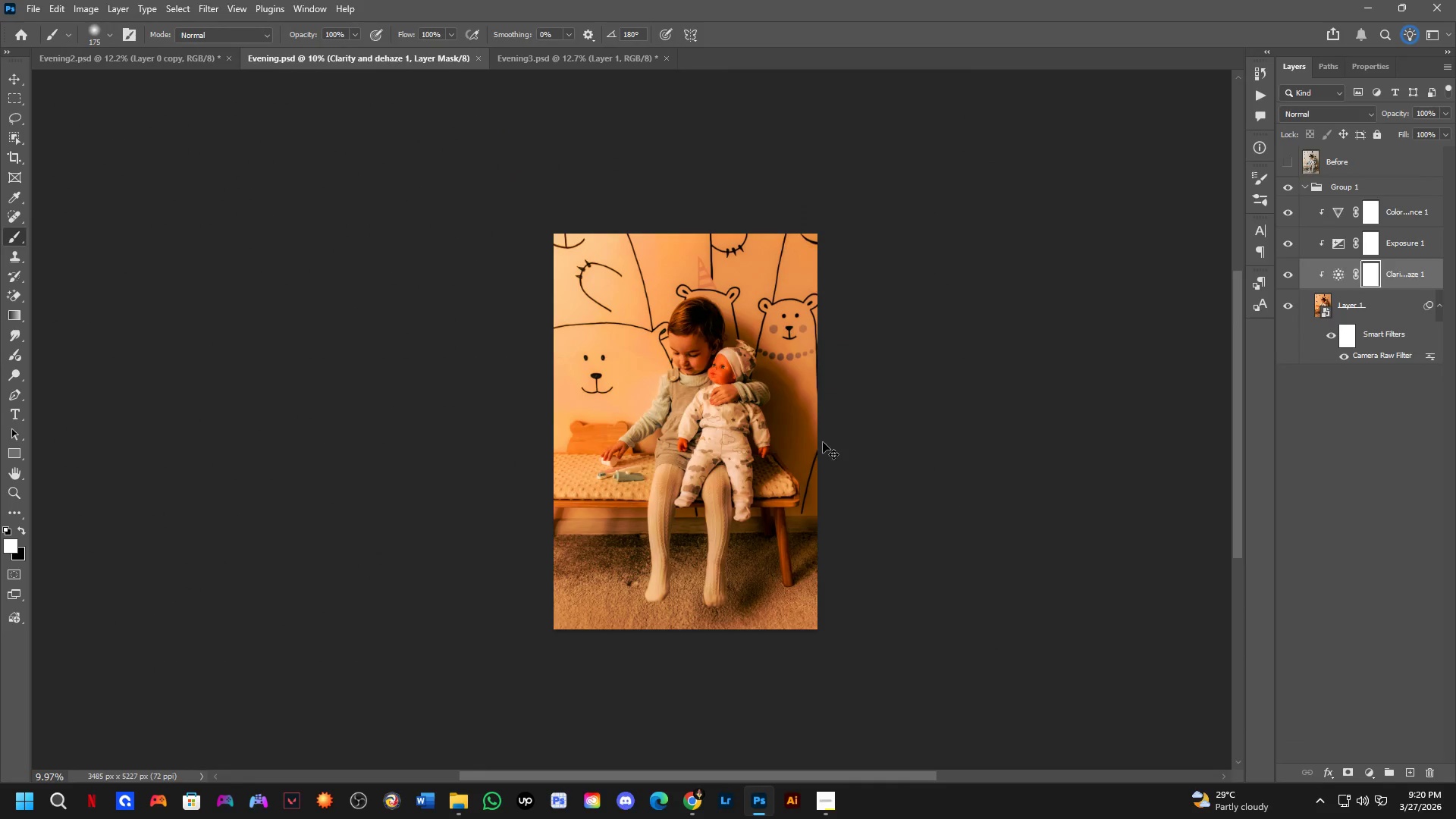 
key(Control+ControlLeft)
 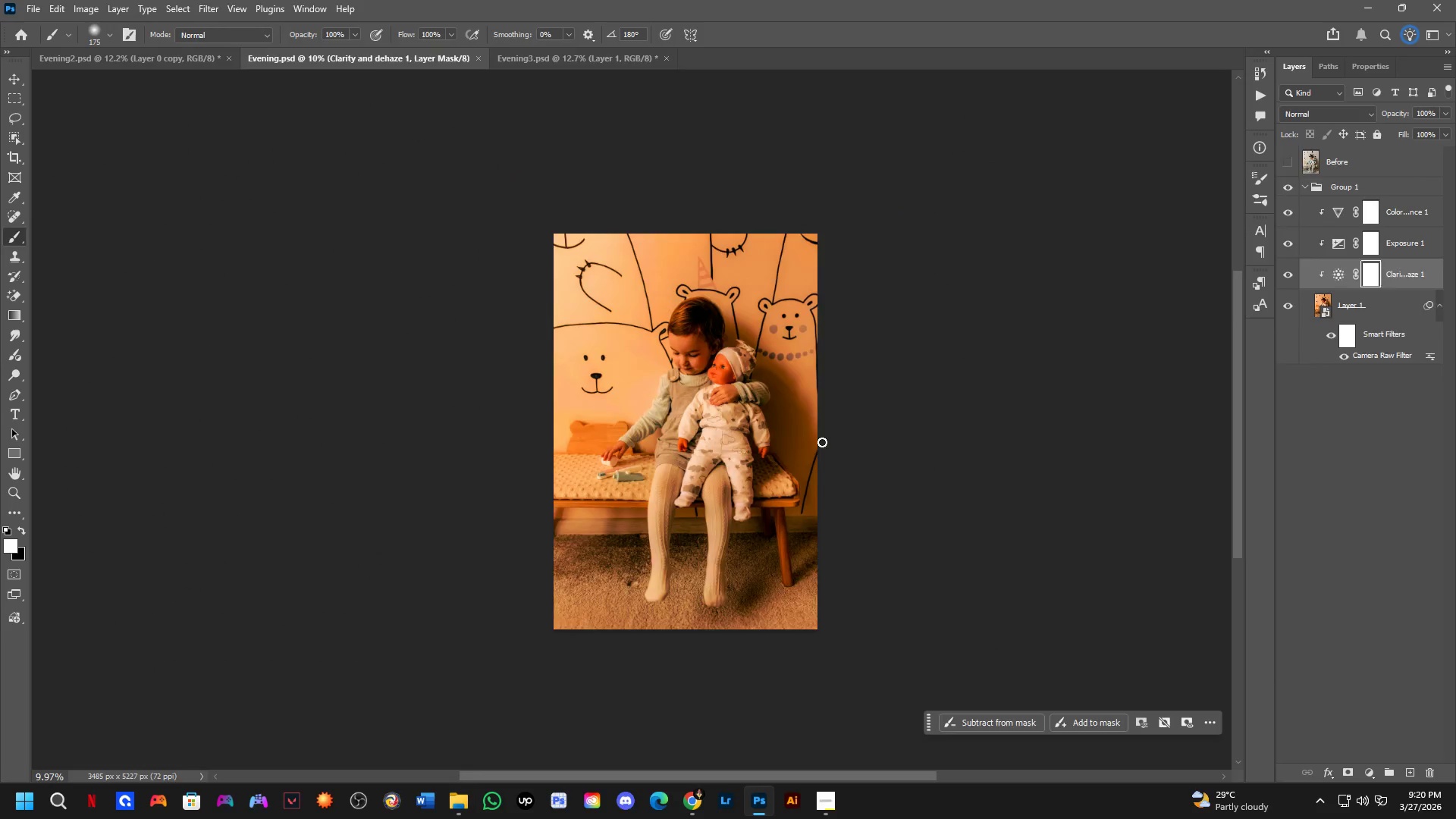 
key(Control+Tab)
 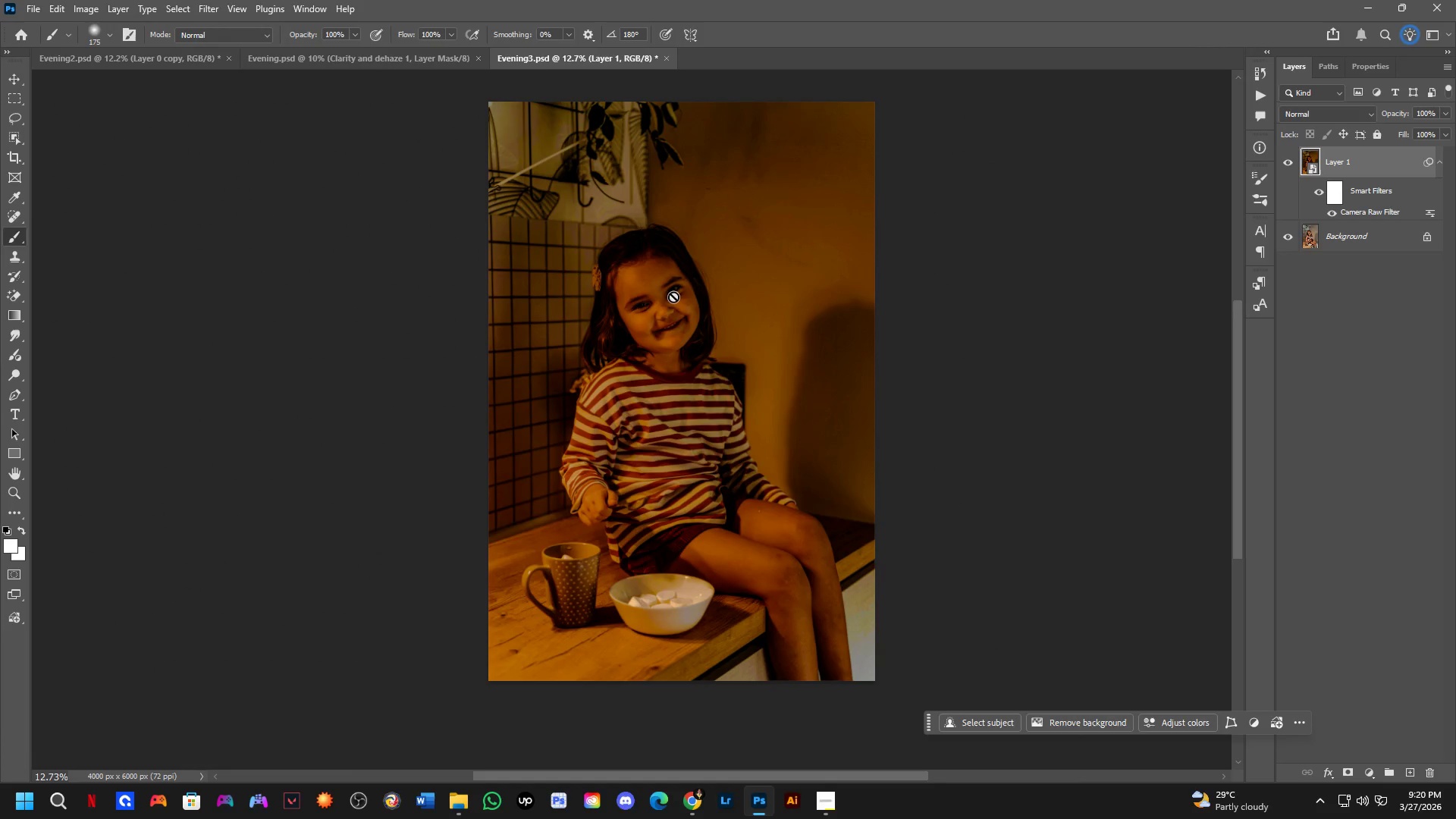 
hold_key(key=ShiftLeft, duration=1.3)
scroll: coordinate [650, 293], scroll_direction: up, amount: 8.0
 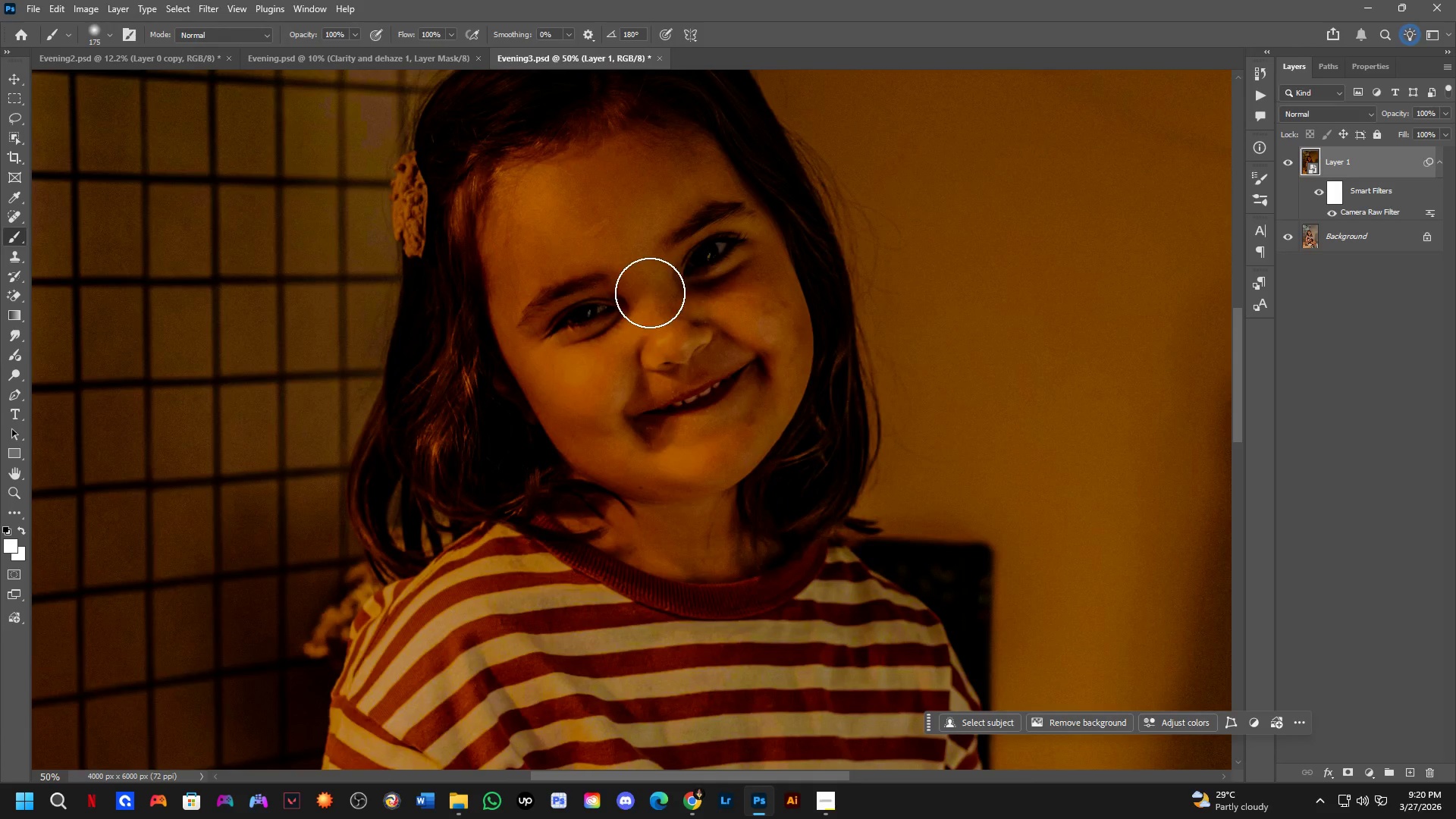 
hold_key(key=Space, duration=0.5)
 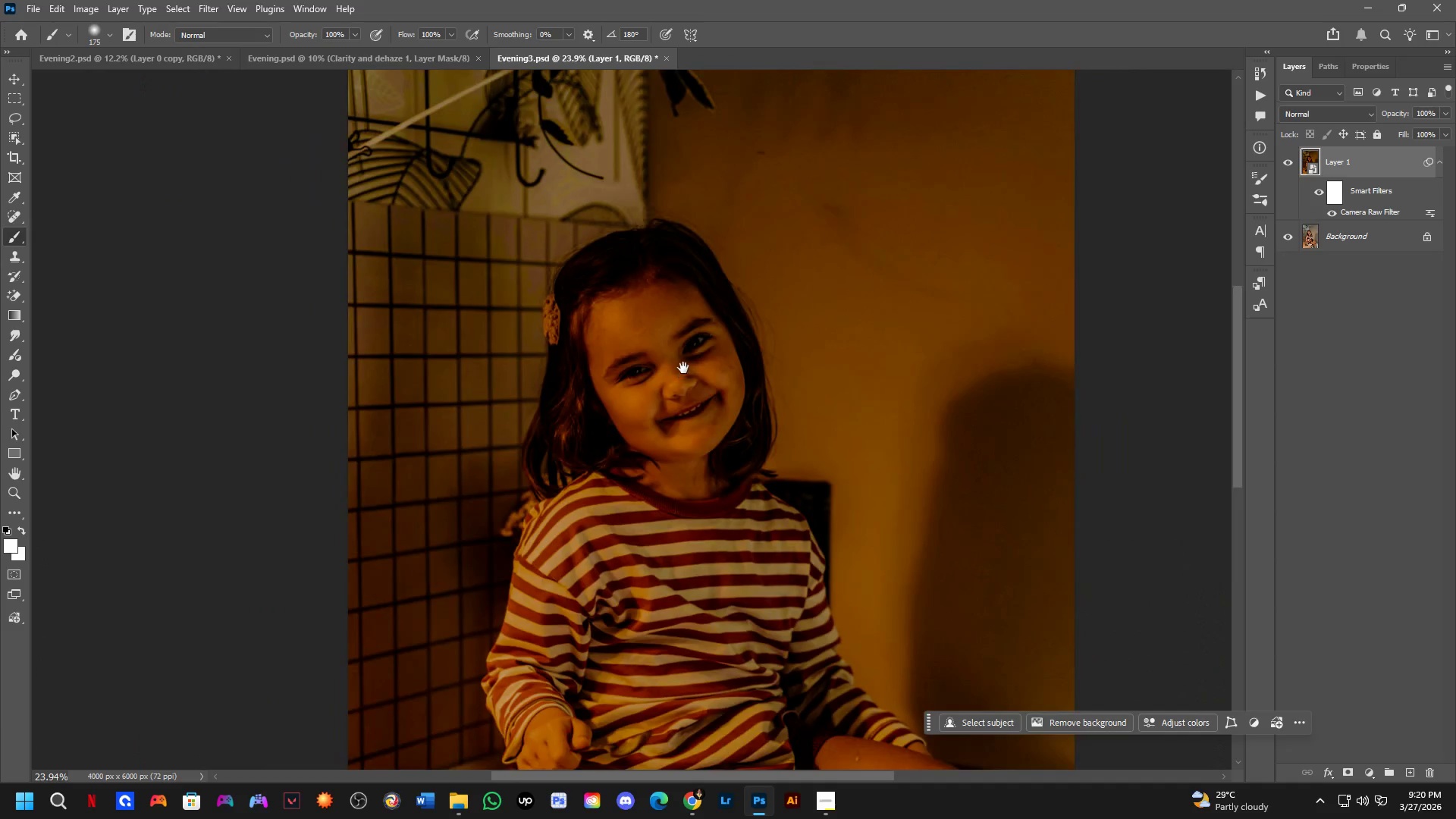 
left_click_drag(start_coordinate=[673, 291], to_coordinate=[680, 359])
 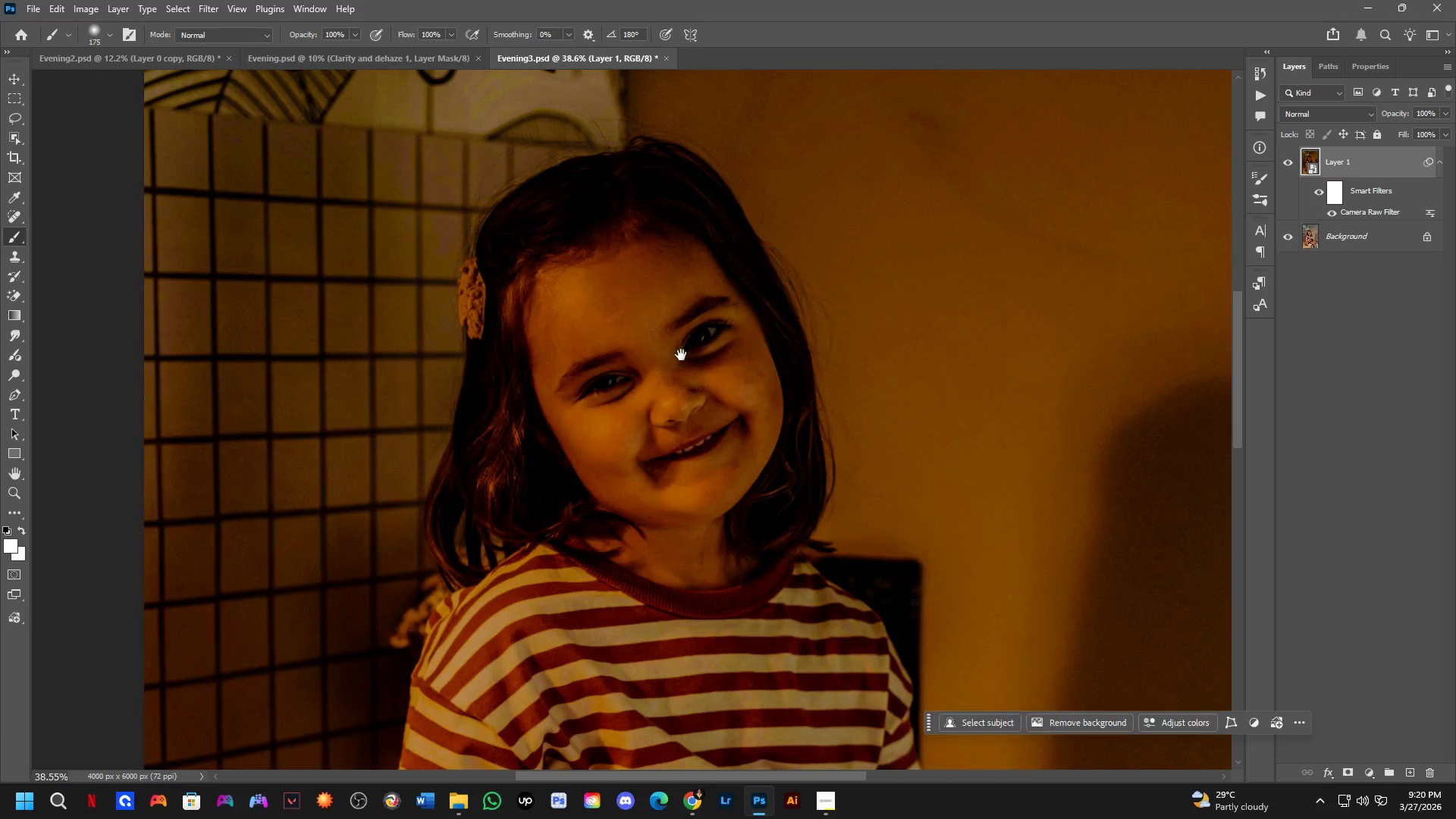 
scroll: coordinate [650, 307], scroll_direction: down, amount: 8.0
 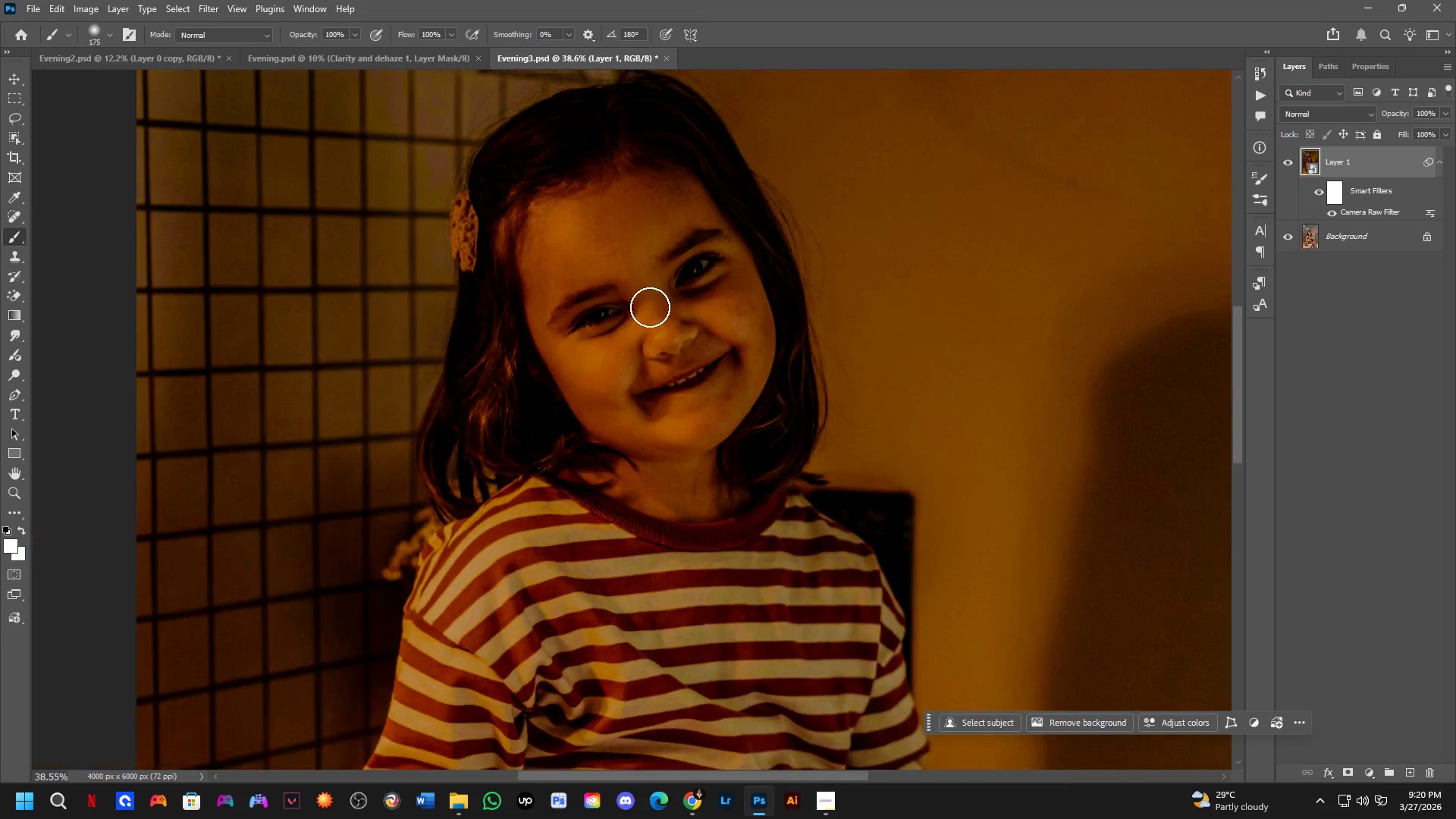 
hold_key(key=Space, duration=0.58)
 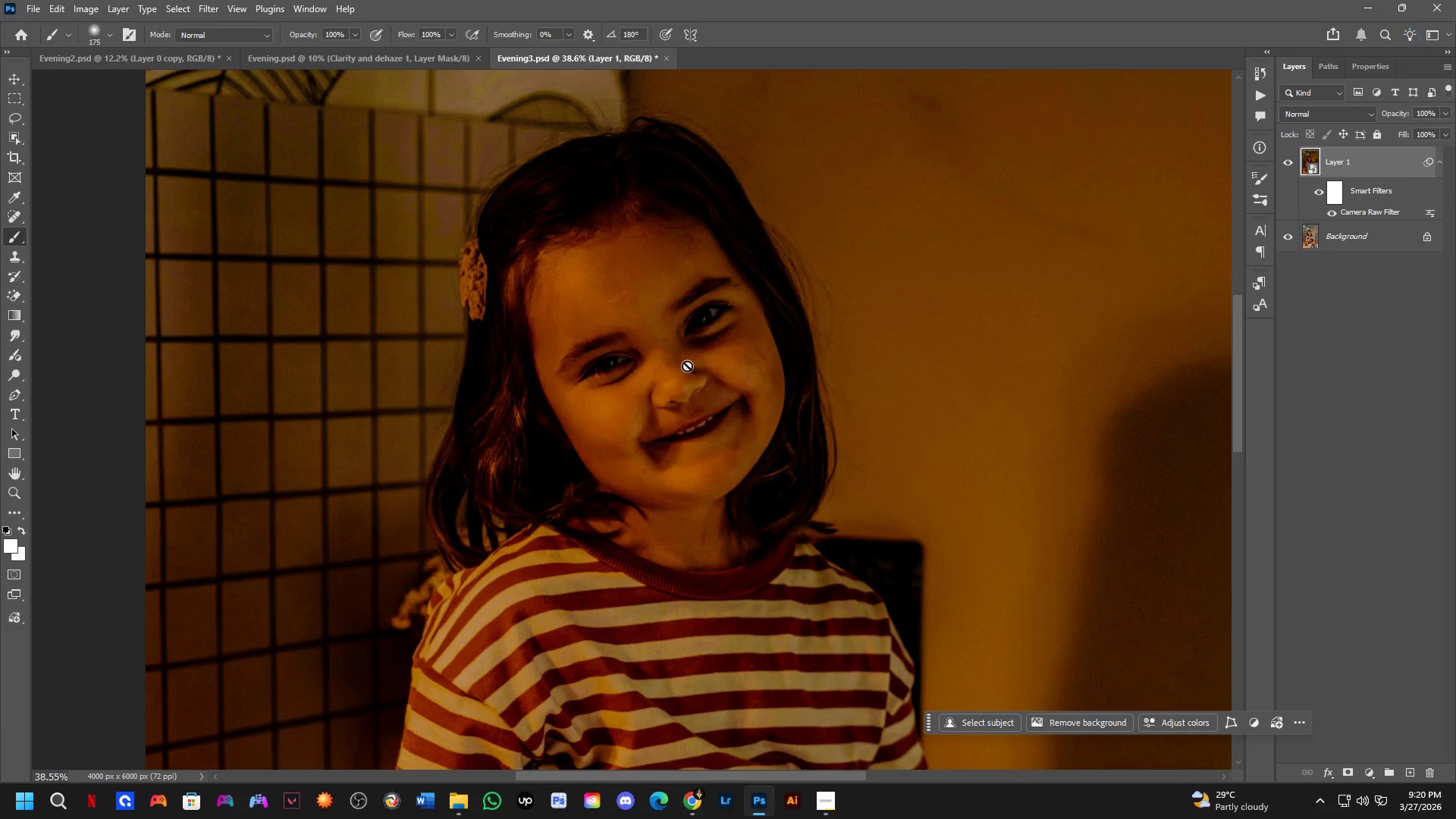 
left_click_drag(start_coordinate=[683, 368], to_coordinate=[686, 359])
 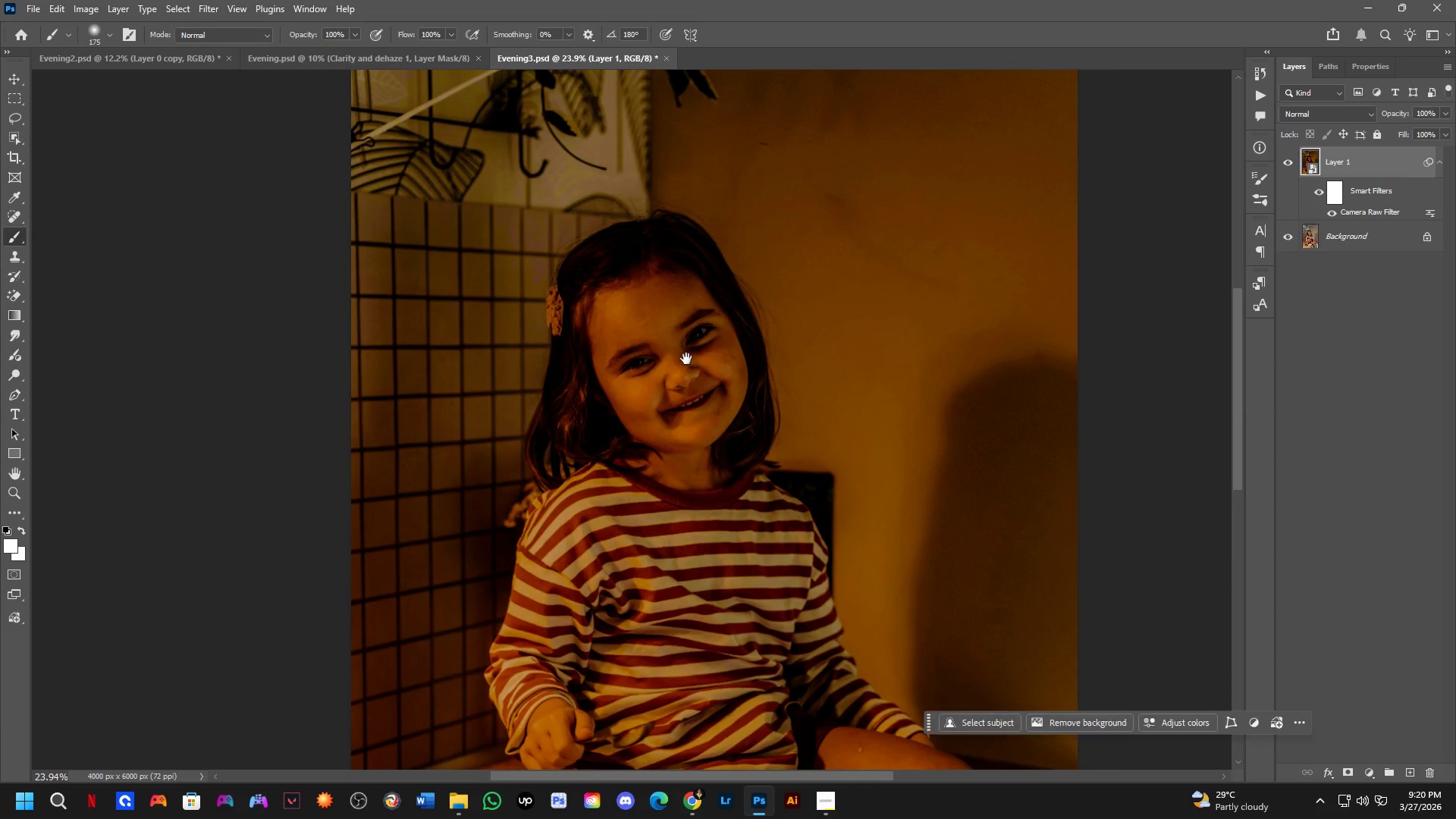 
scroll: coordinate [681, 356], scroll_direction: down, amount: 5.0
 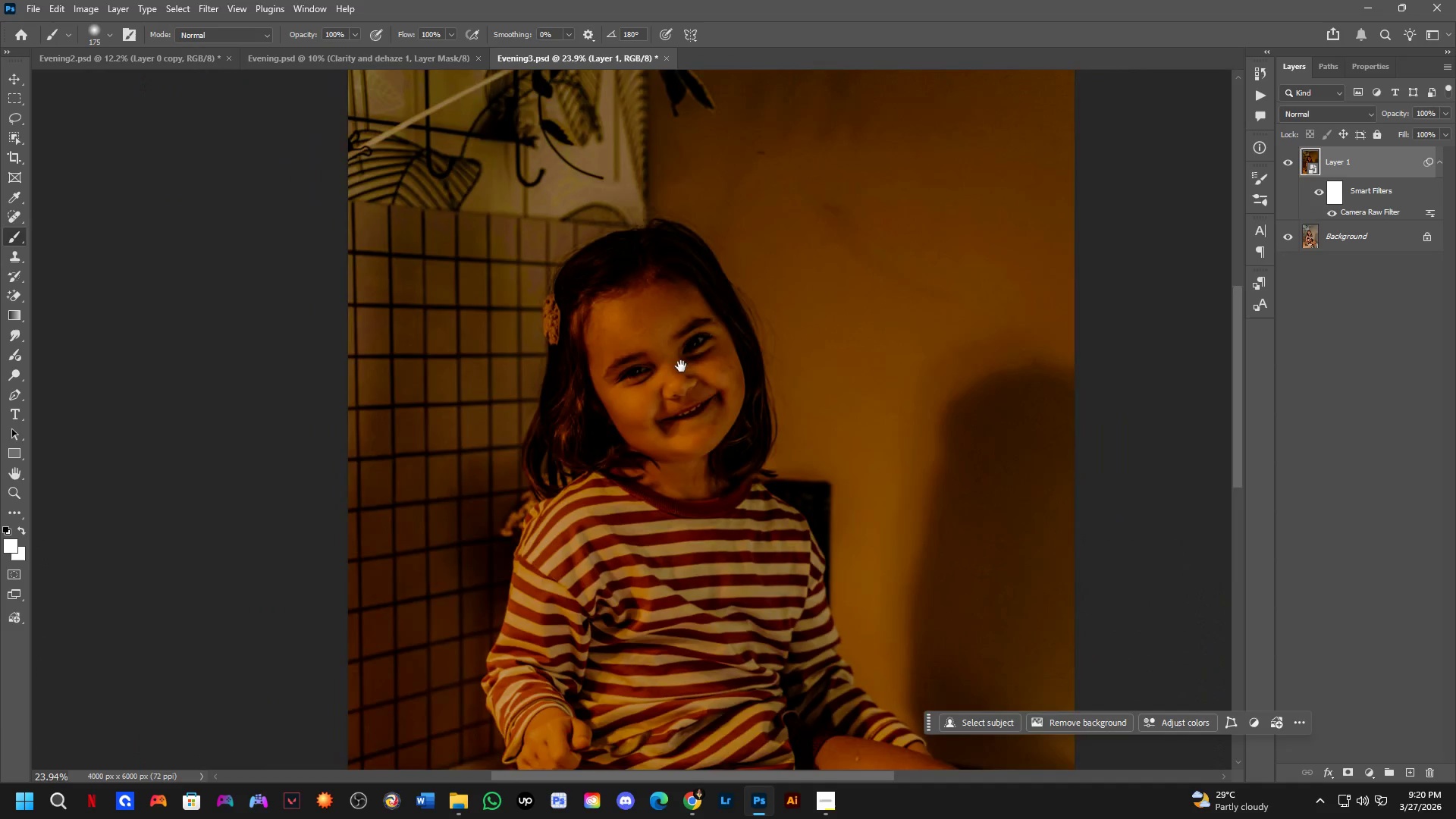 
hold_key(key=Space, duration=0.62)
 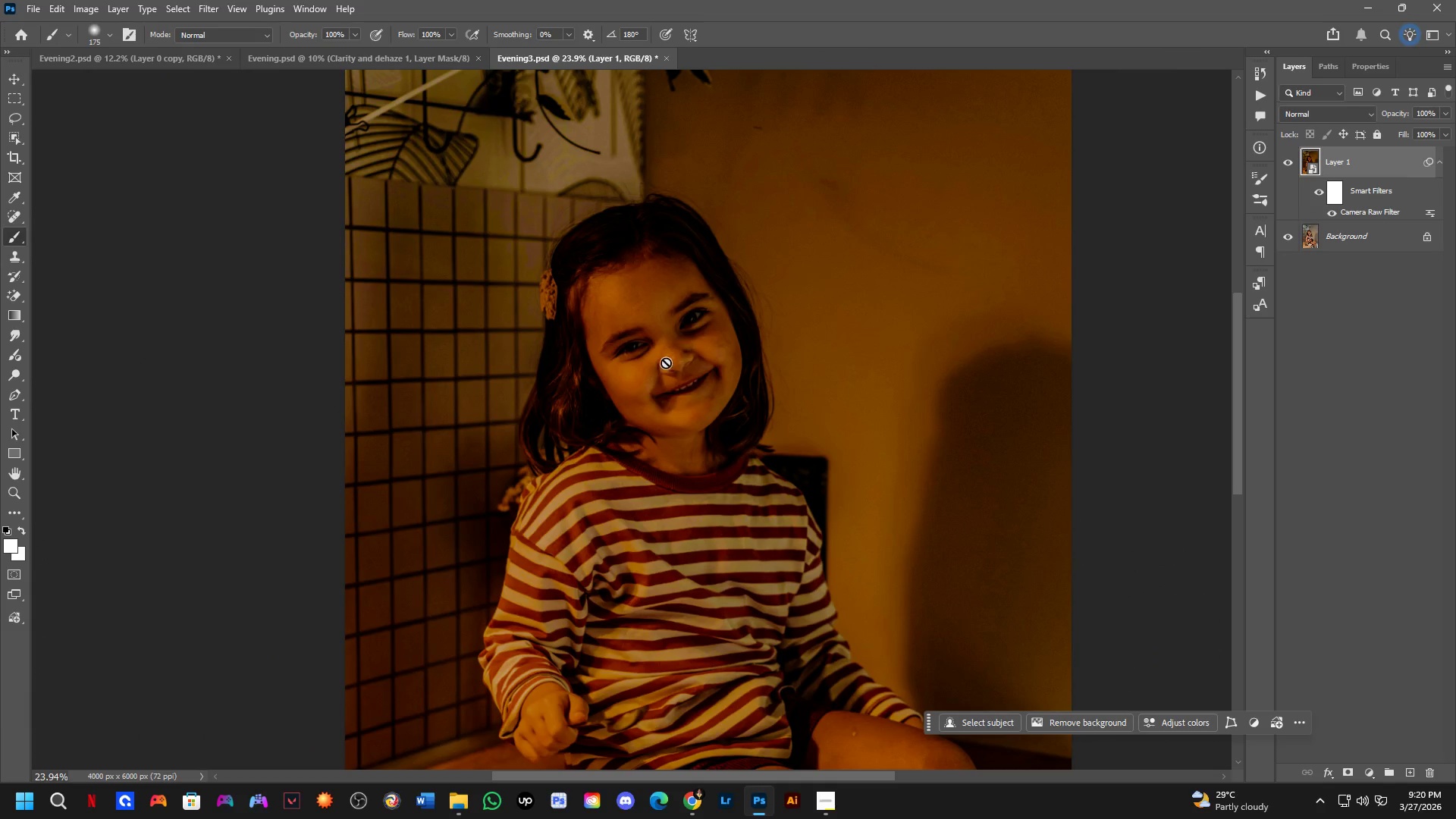 
left_click_drag(start_coordinate=[671, 389], to_coordinate=[667, 368])
 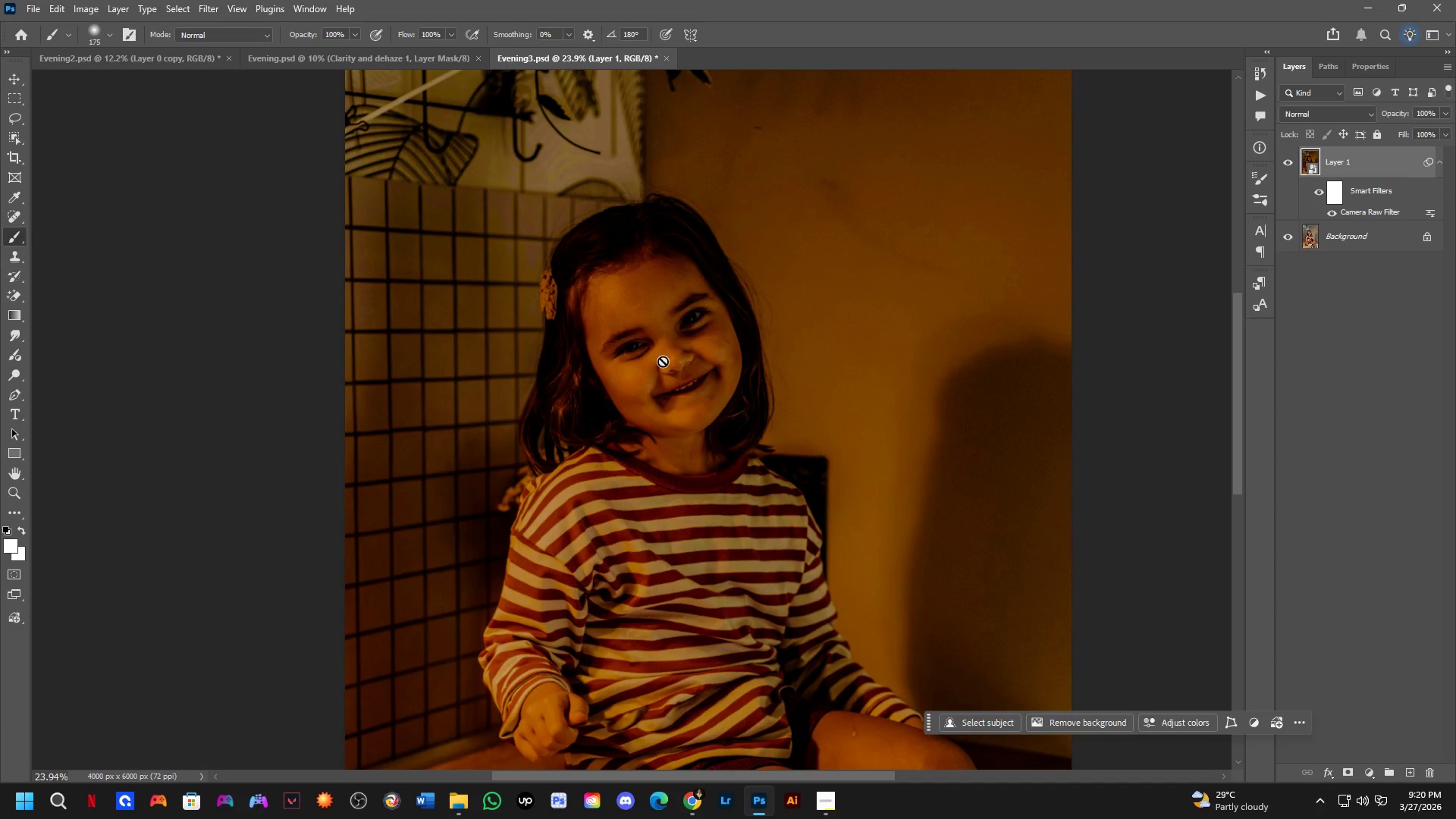 
scroll: coordinate [681, 386], scroll_direction: none, amount: 0.0
 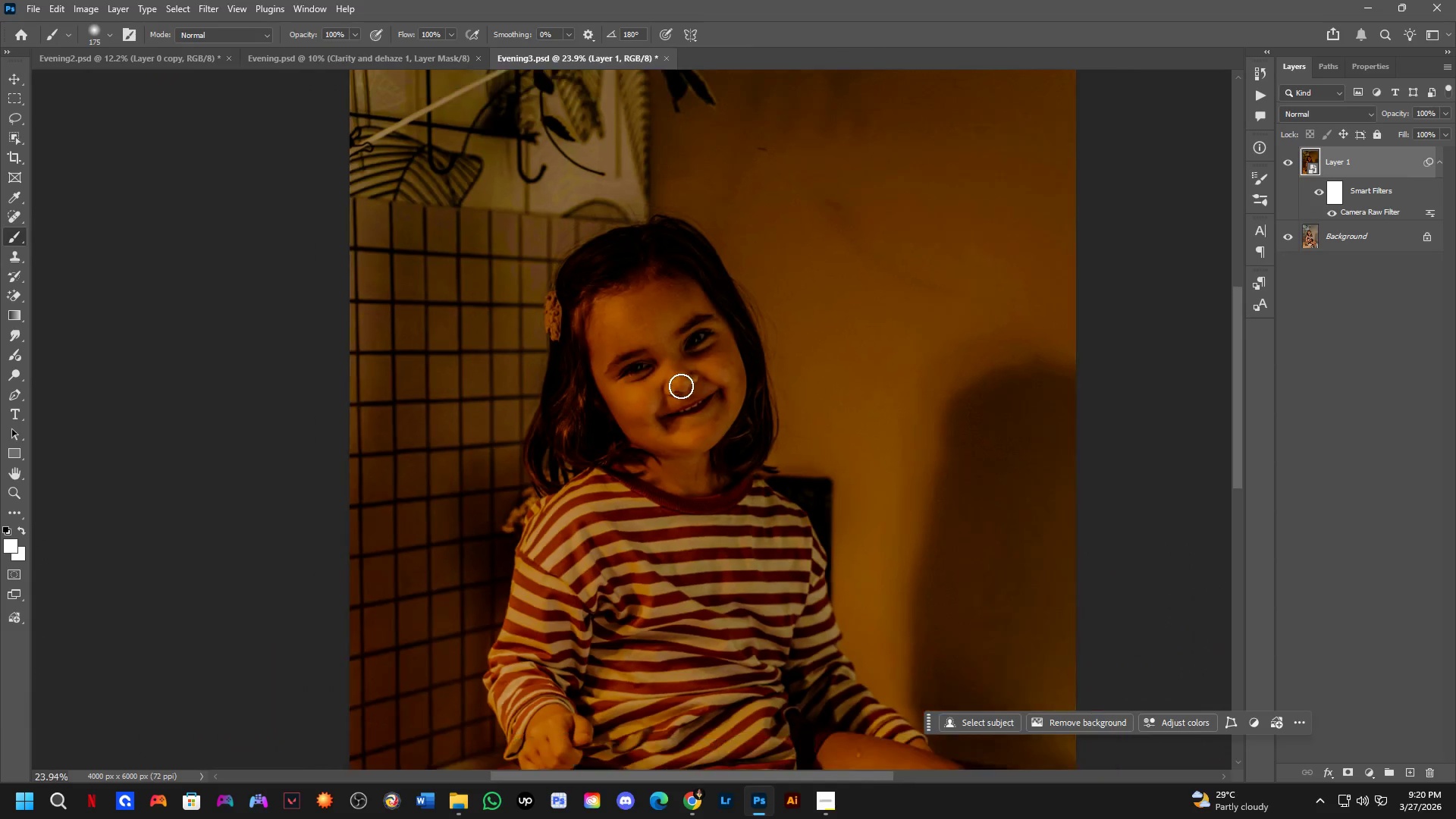 
hold_key(key=Space, duration=0.95)
 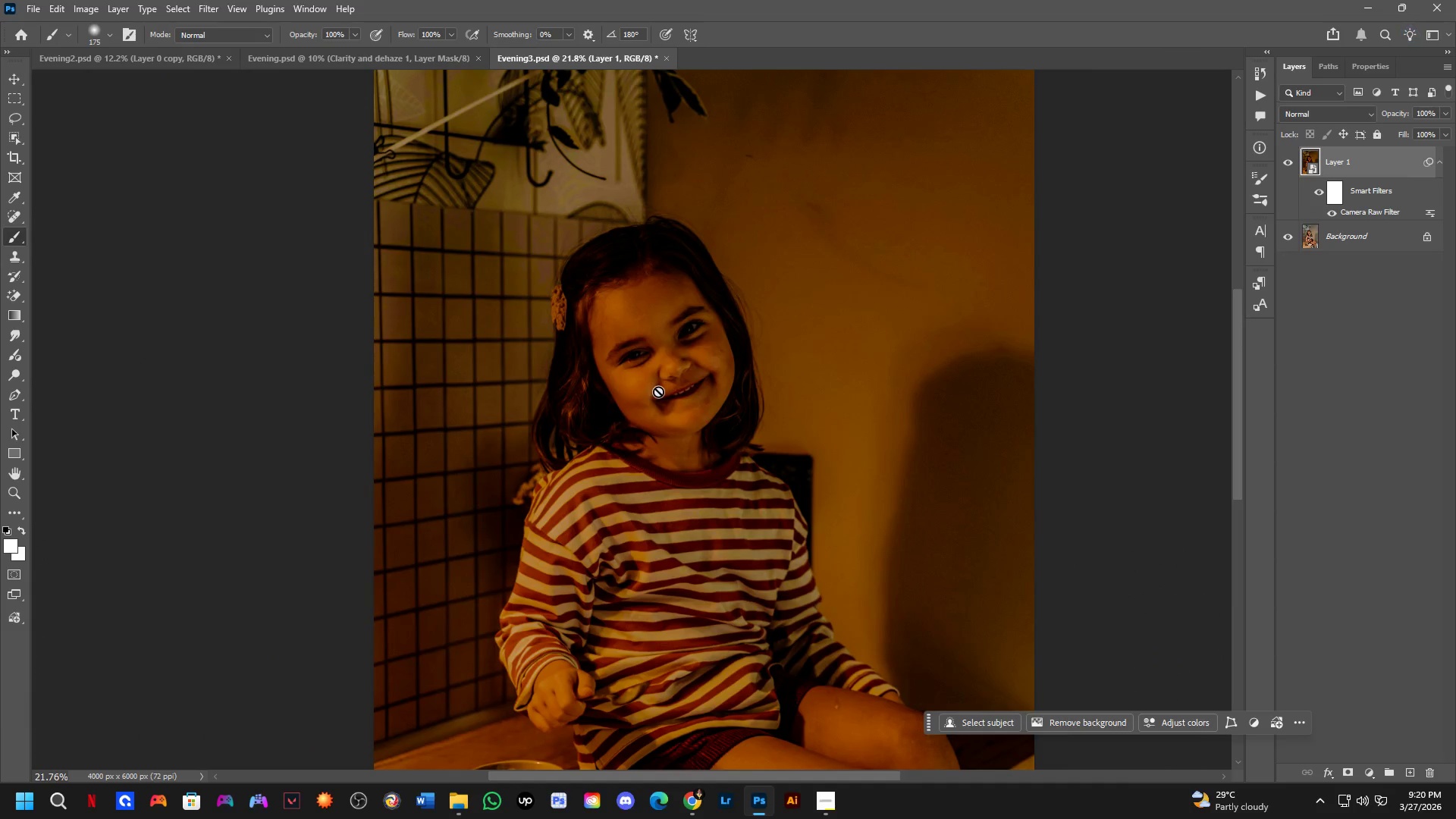 
left_click_drag(start_coordinate=[675, 366], to_coordinate=[675, 375])
 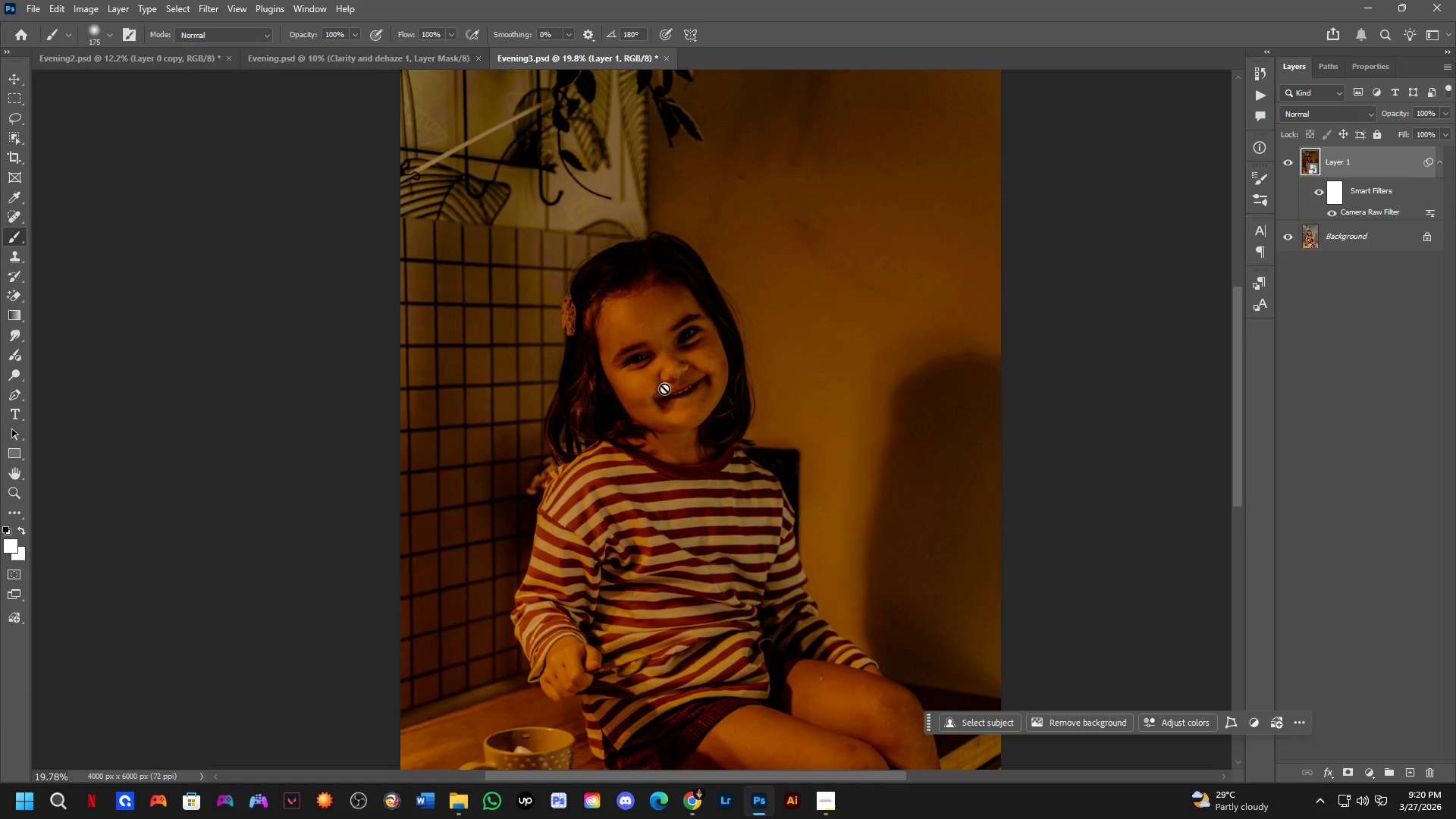 
scroll: coordinate [663, 361], scroll_direction: down, amount: 2.0
 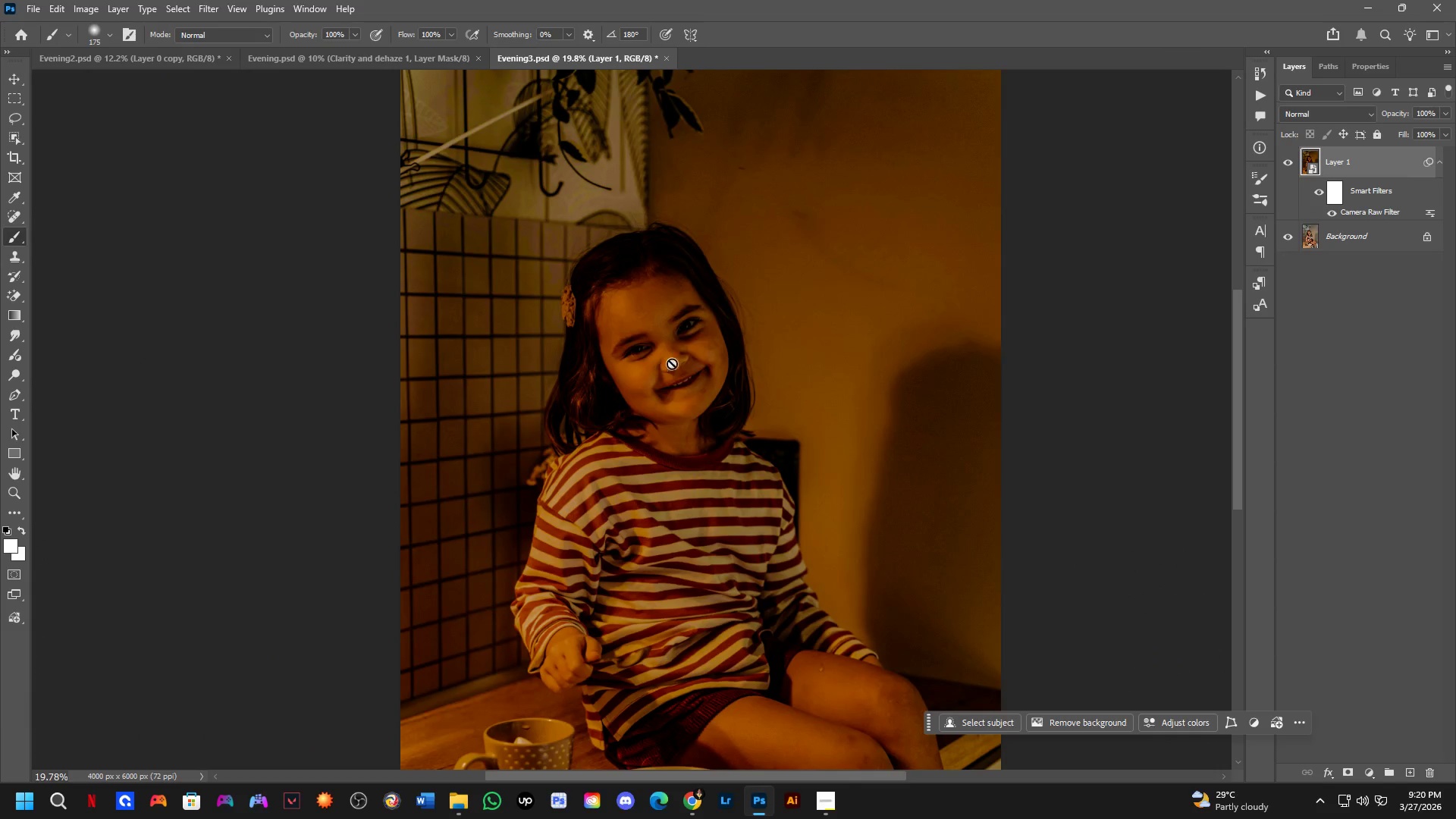 
hold_key(key=Space, duration=0.56)
 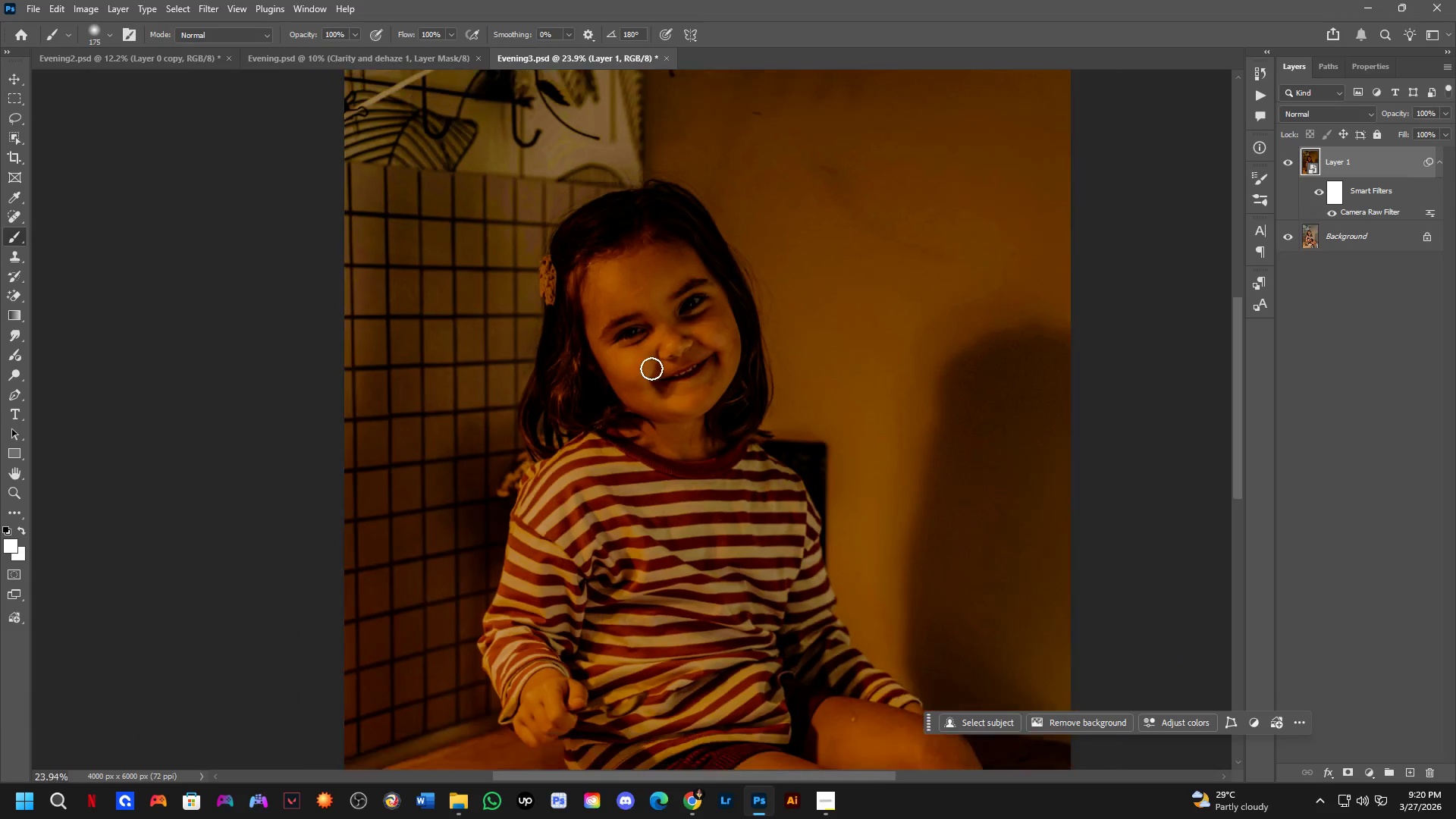 
left_click_drag(start_coordinate=[658, 391], to_coordinate=[657, 373])
 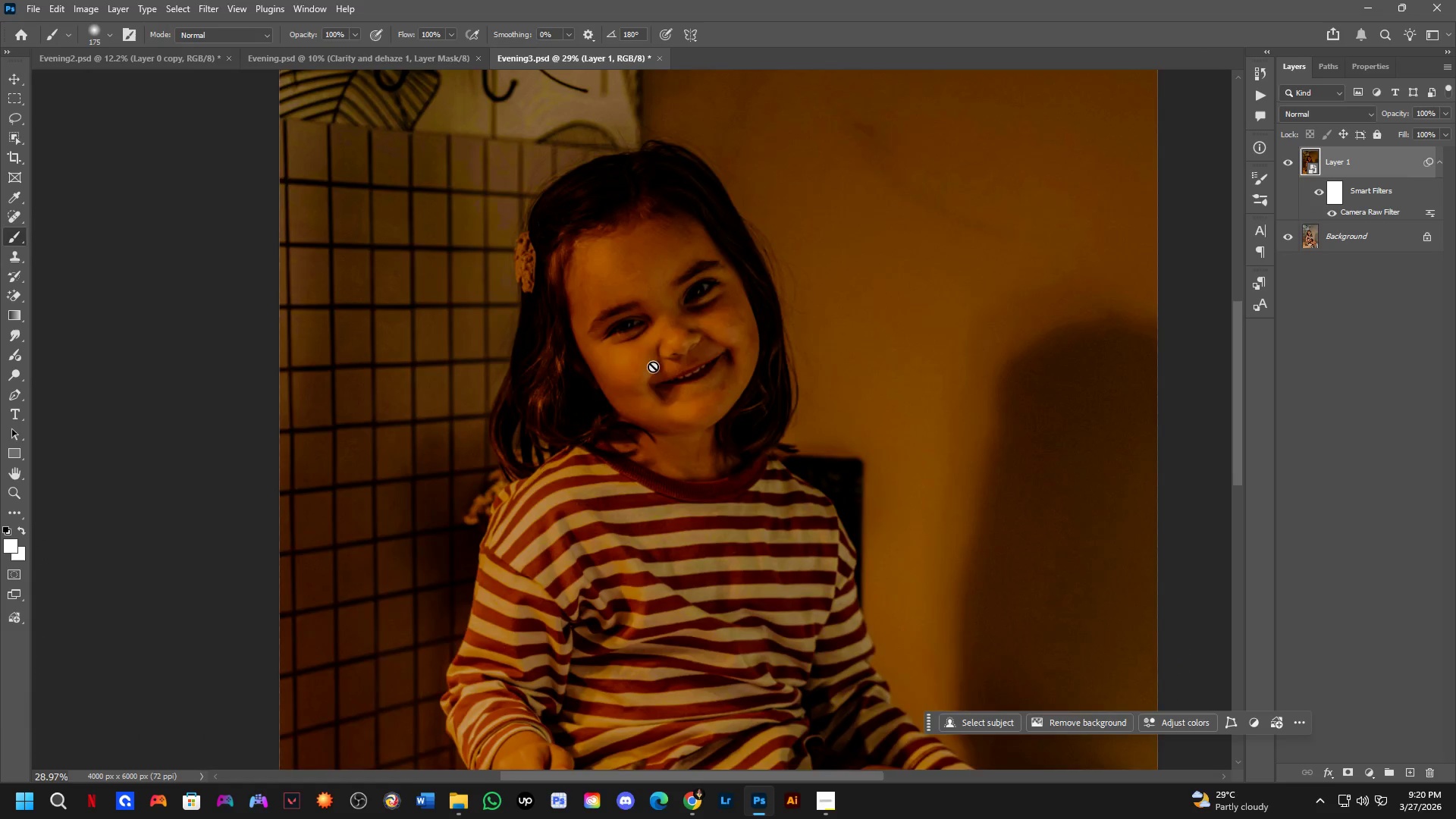 
scroll: coordinate [658, 391], scroll_direction: up, amount: 4.0
 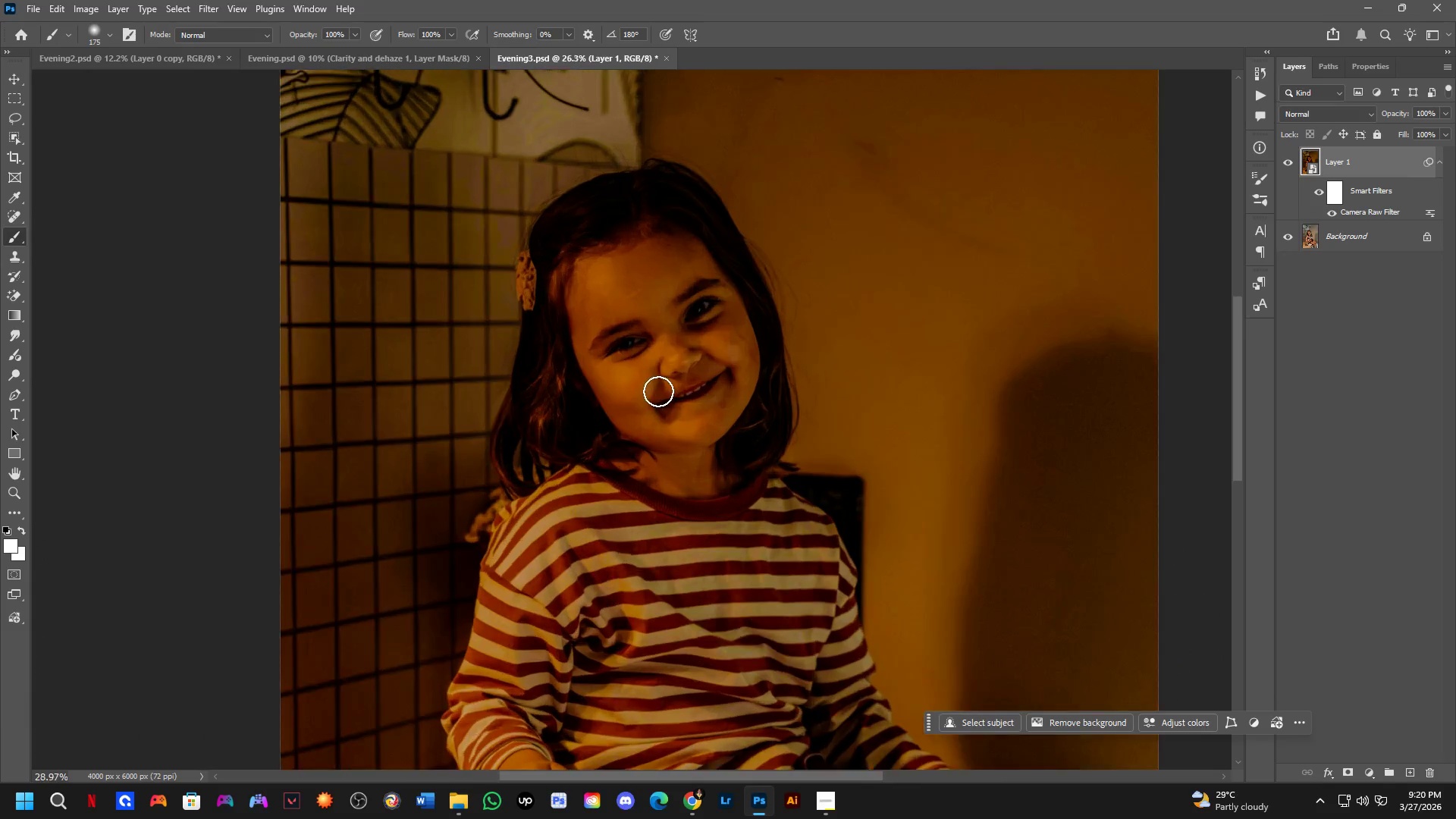 
scroll: coordinate [648, 375], scroll_direction: down, amount: 3.0
 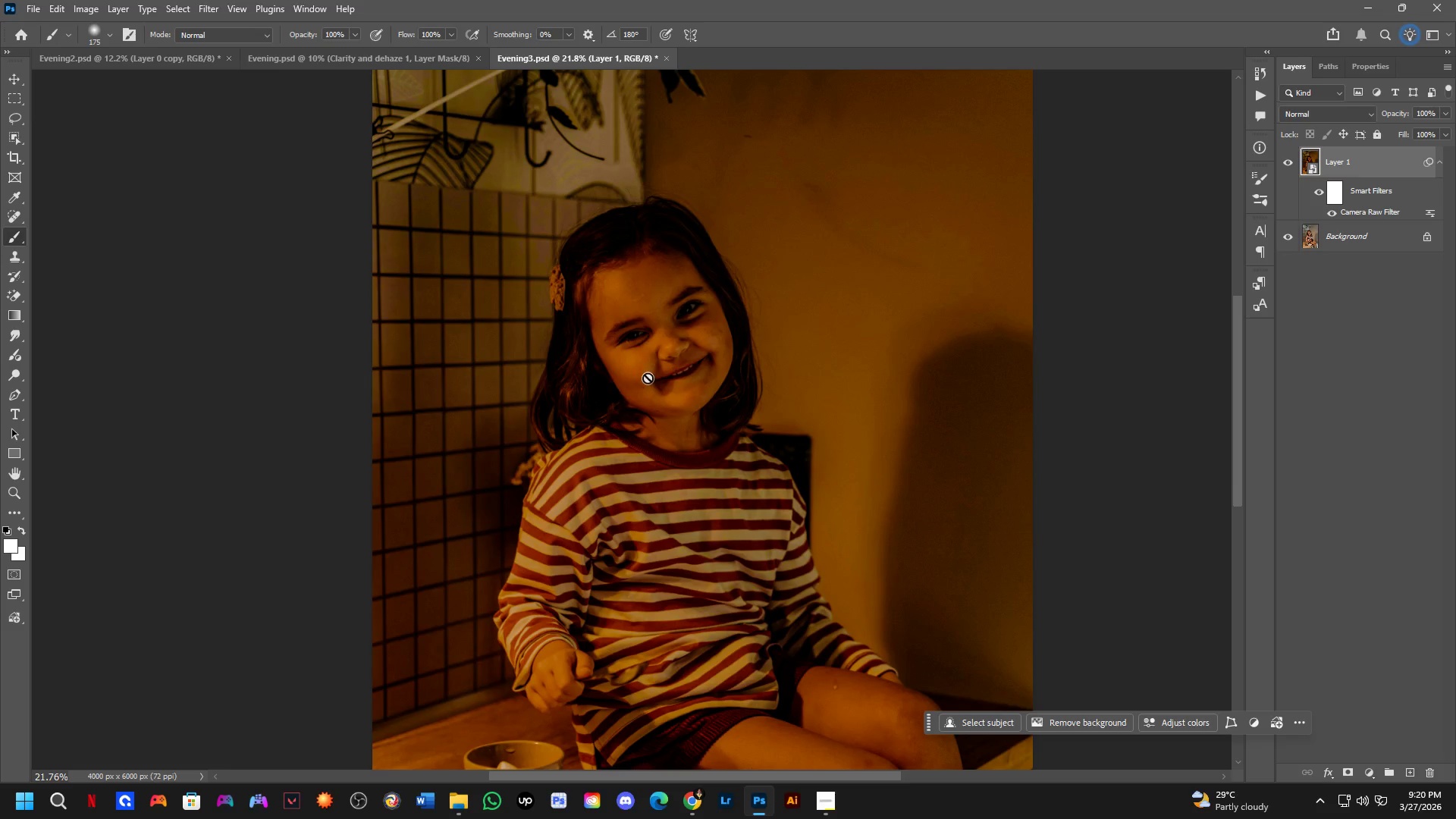 
key(Control+ControlLeft)
 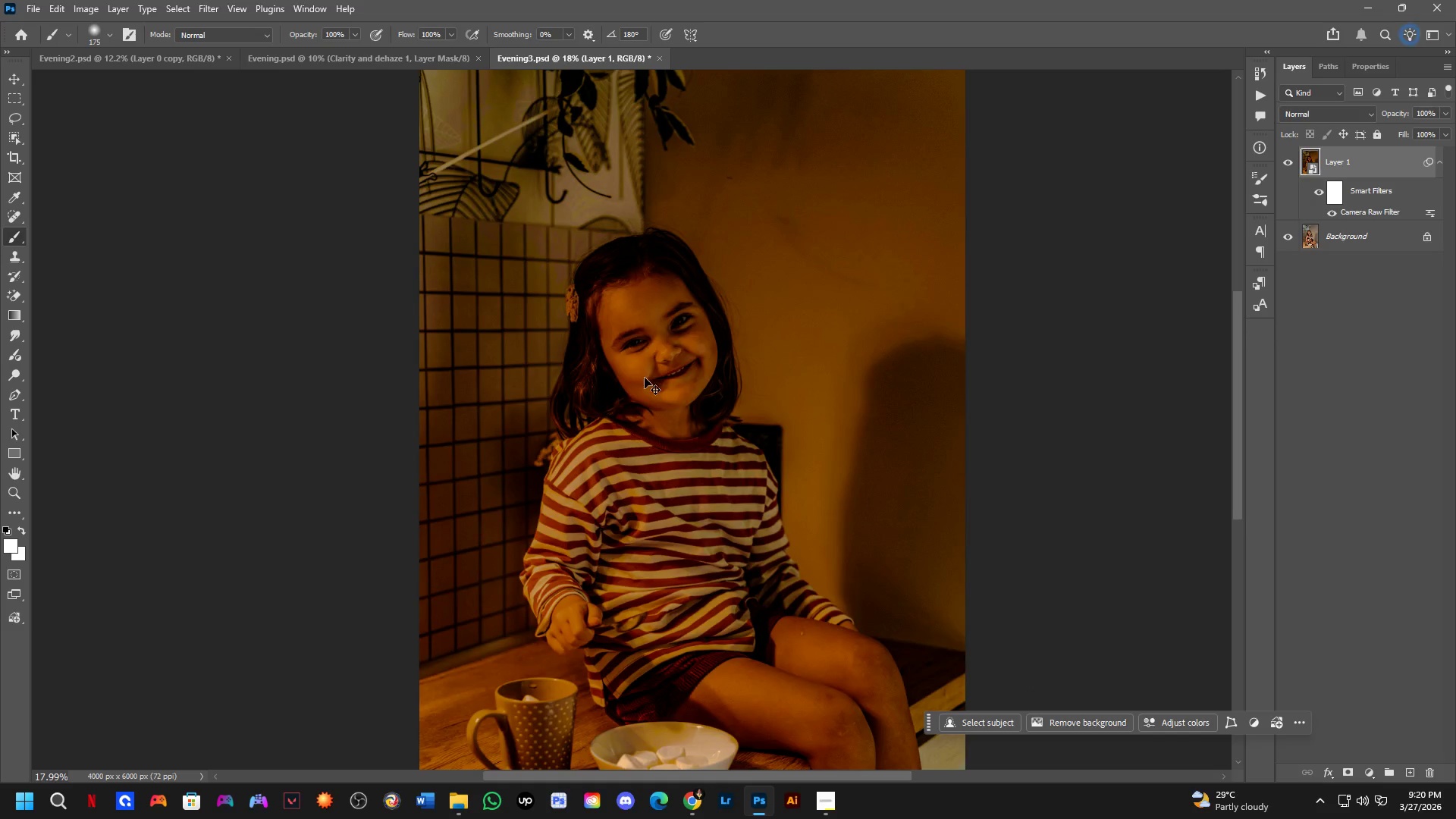 
key(Control+Tab)
 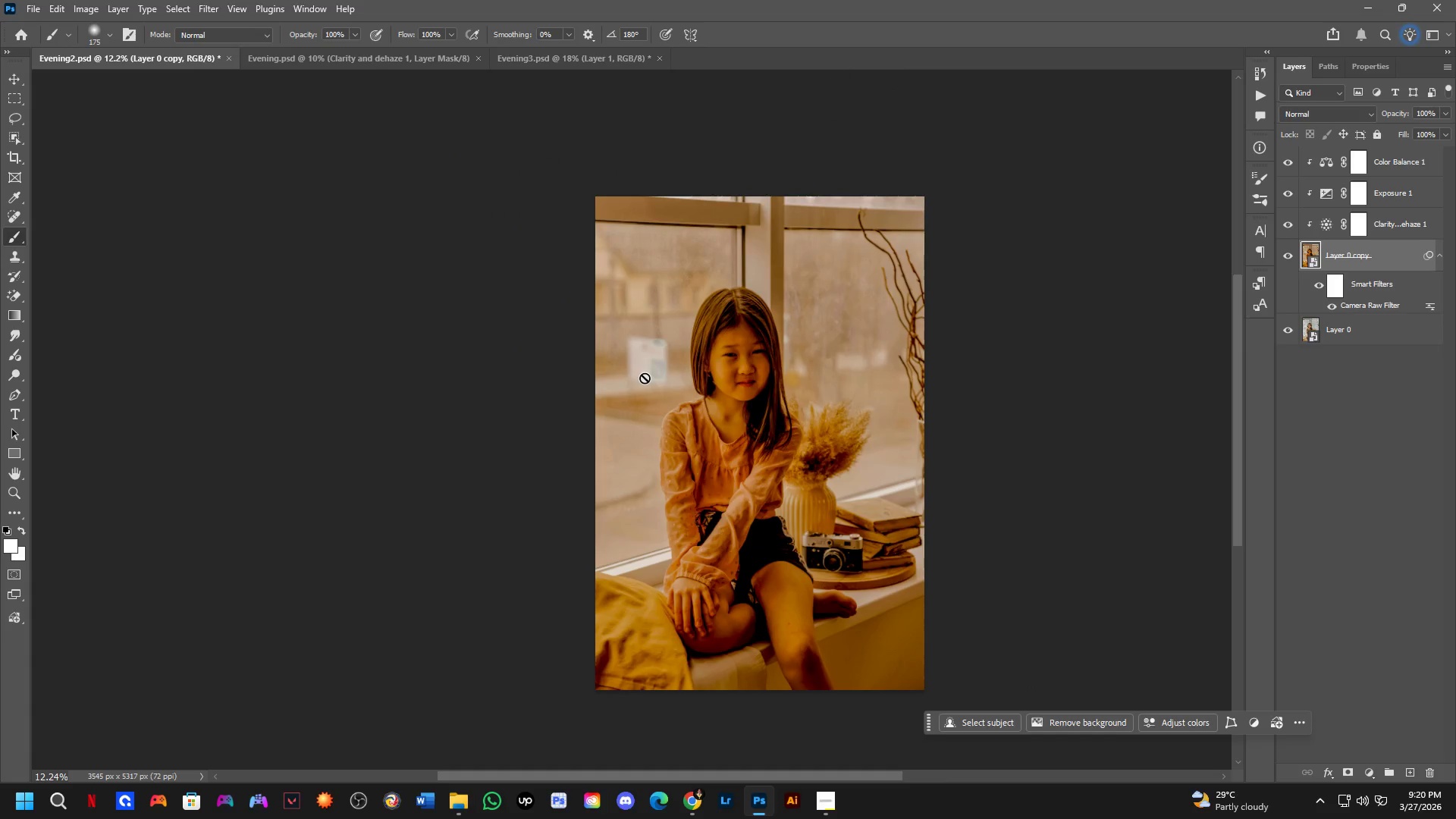 
scroll: coordinate [645, 378], scroll_direction: down, amount: 2.0
 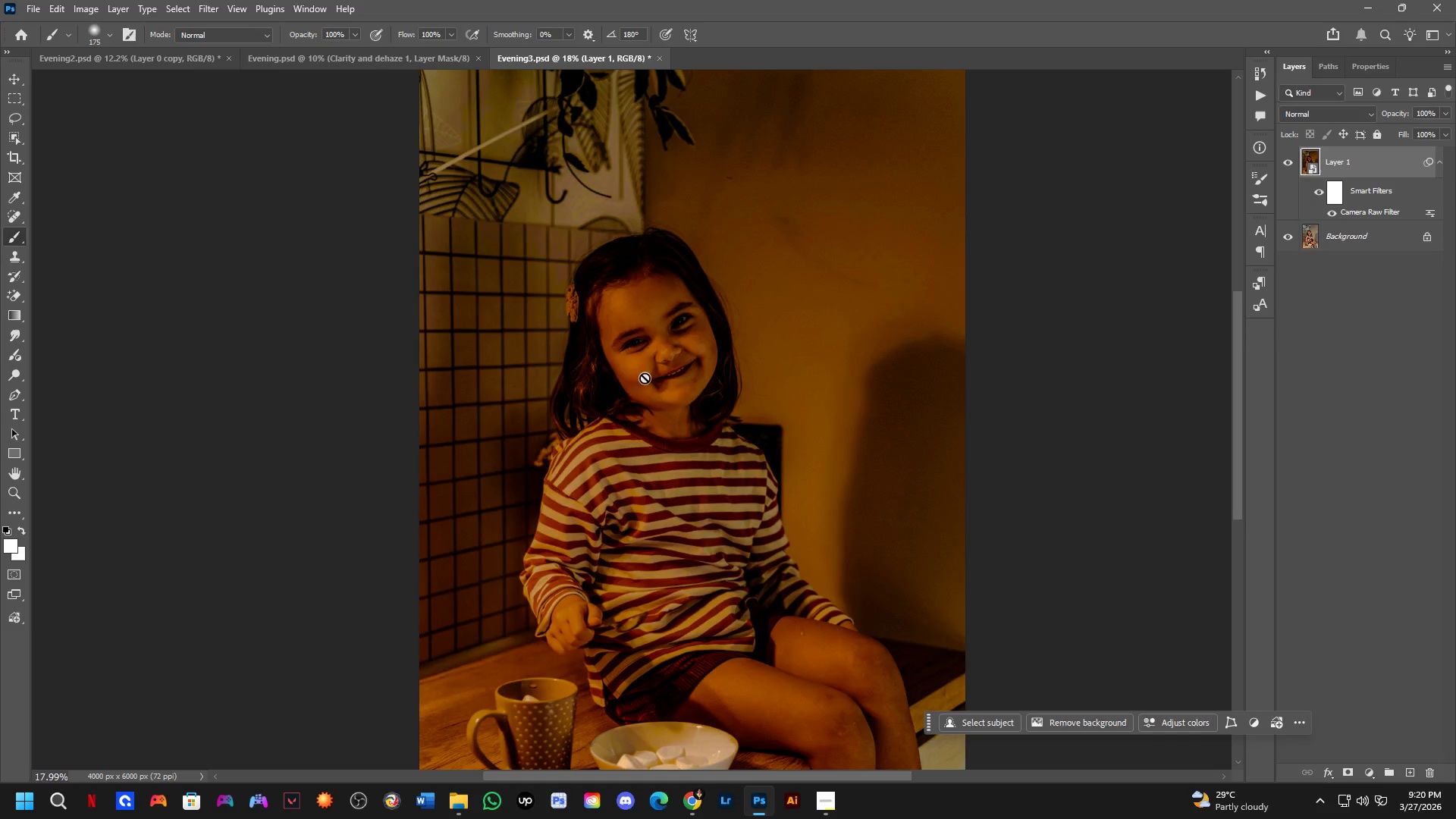 
key(Control+ControlLeft)
 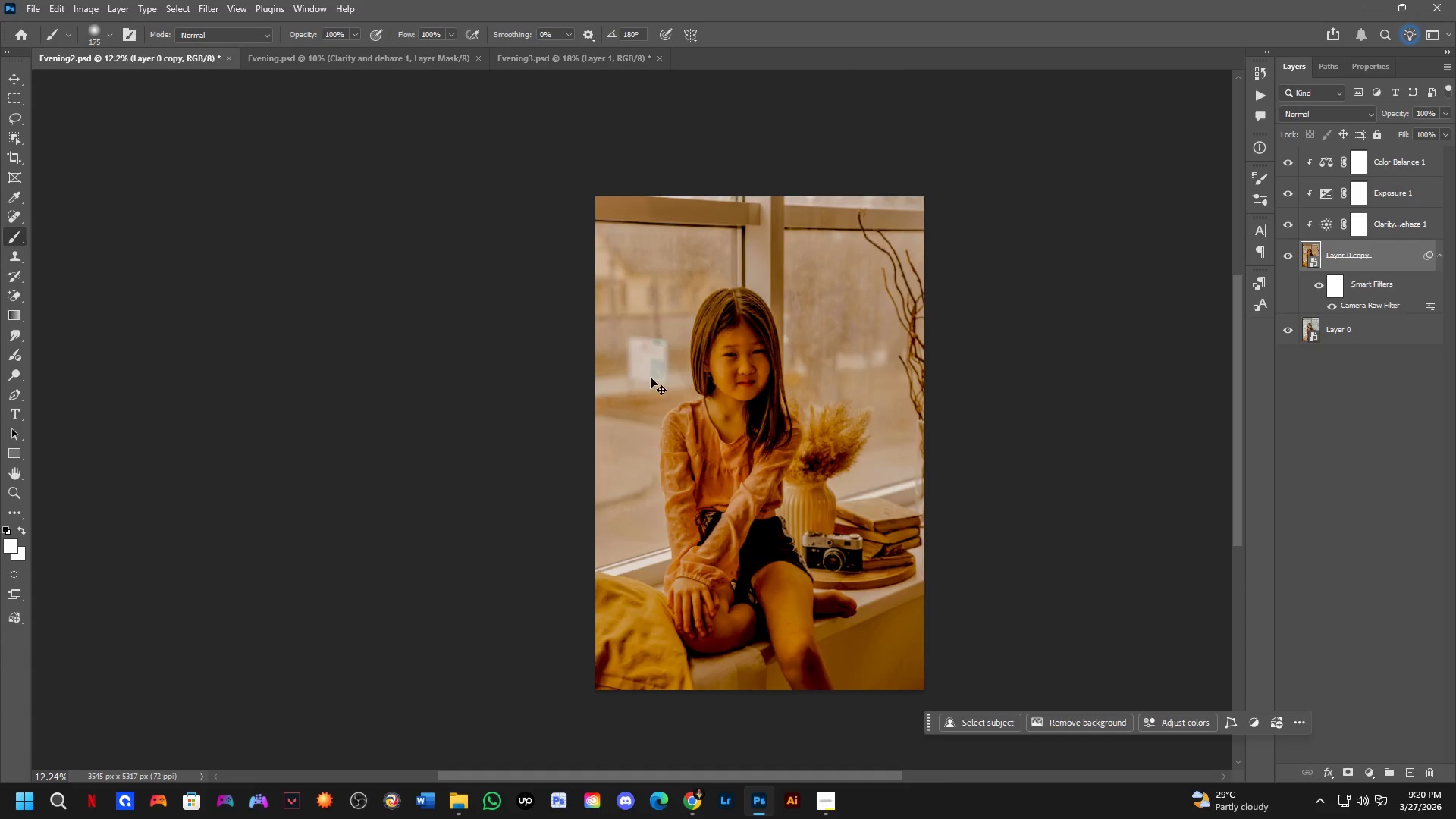 
key(Control+Tab)
 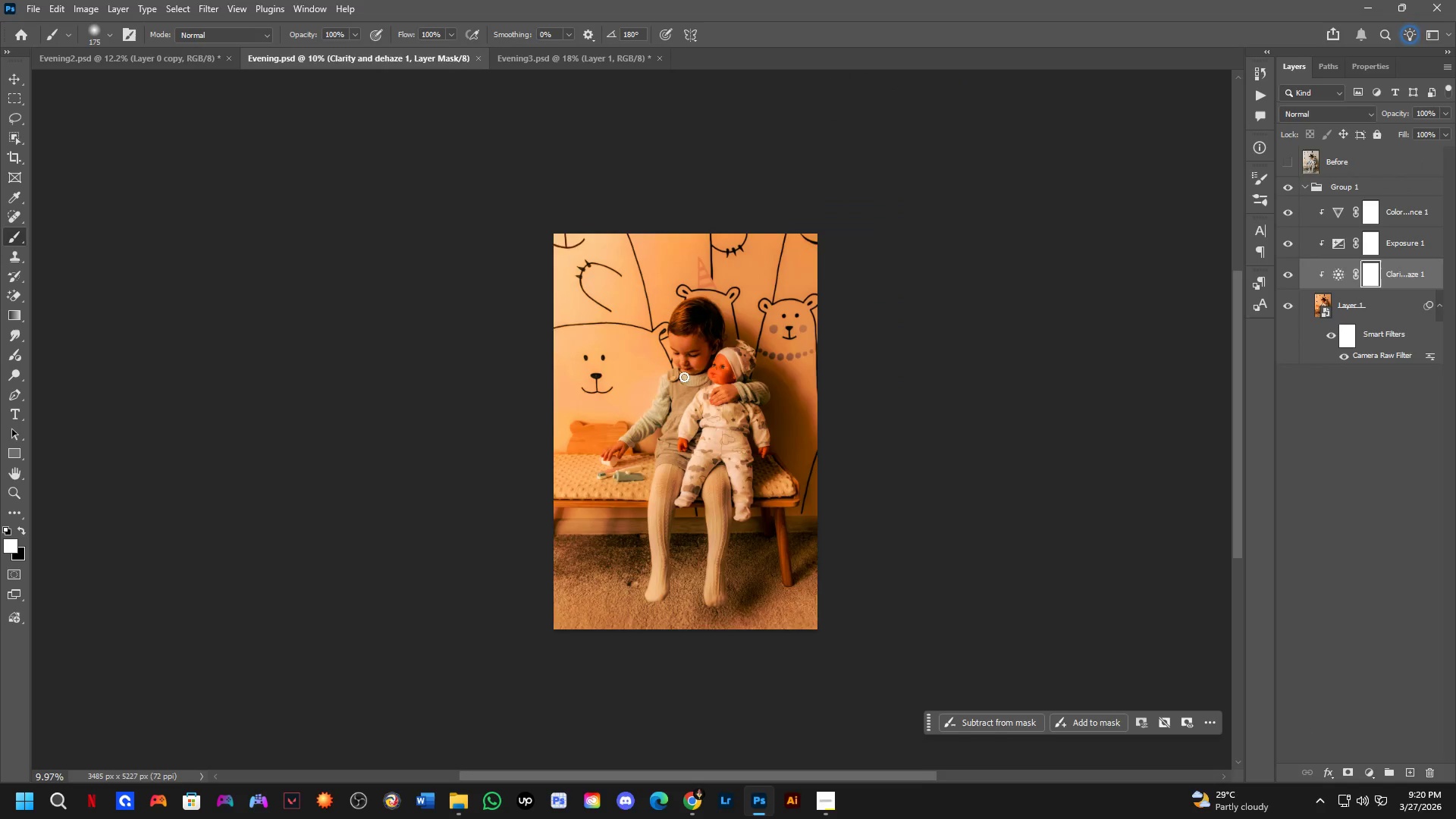 
hold_key(key=Space, duration=0.41)
 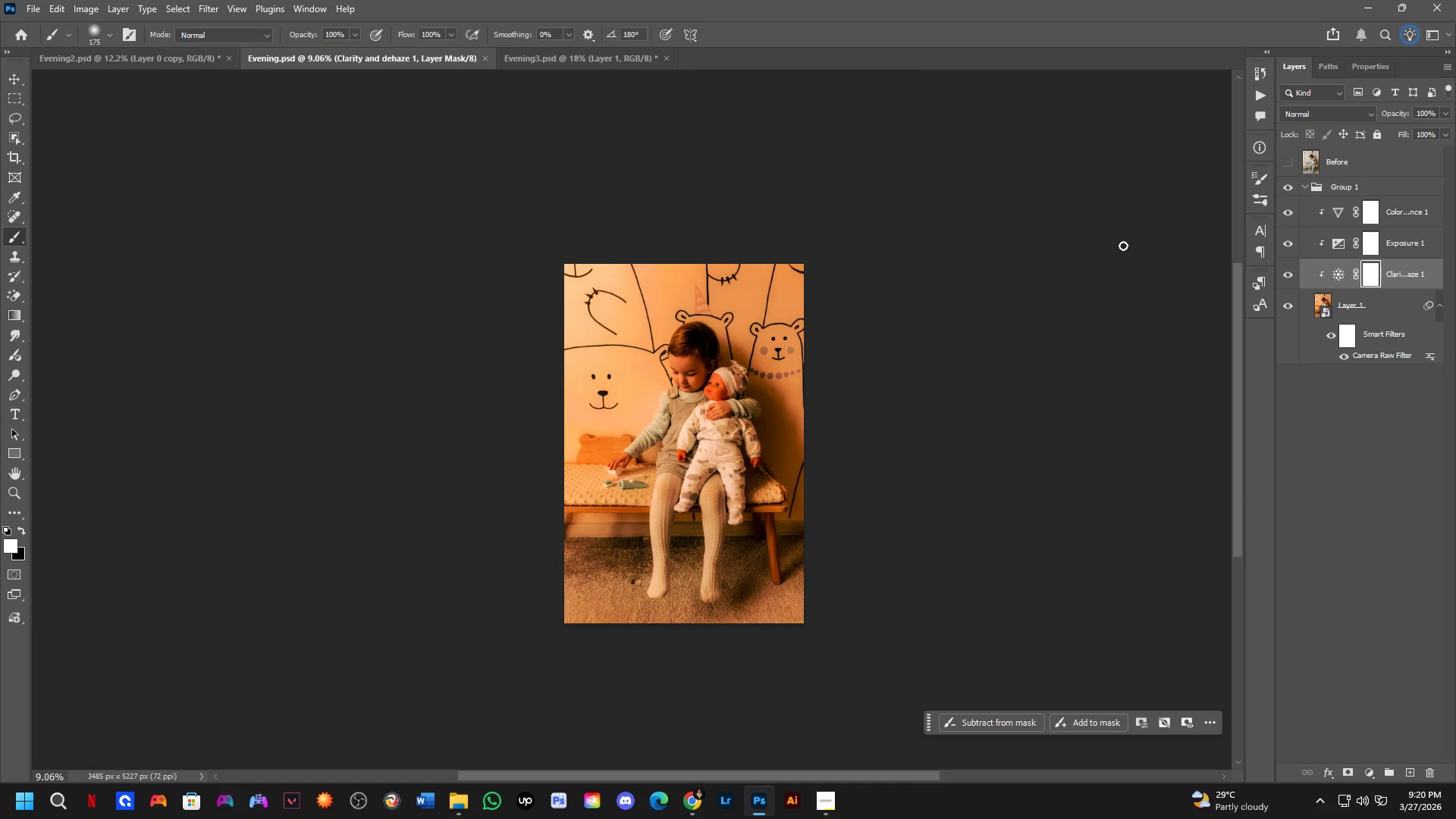 
left_click_drag(start_coordinate=[706, 398], to_coordinate=[704, 415])
 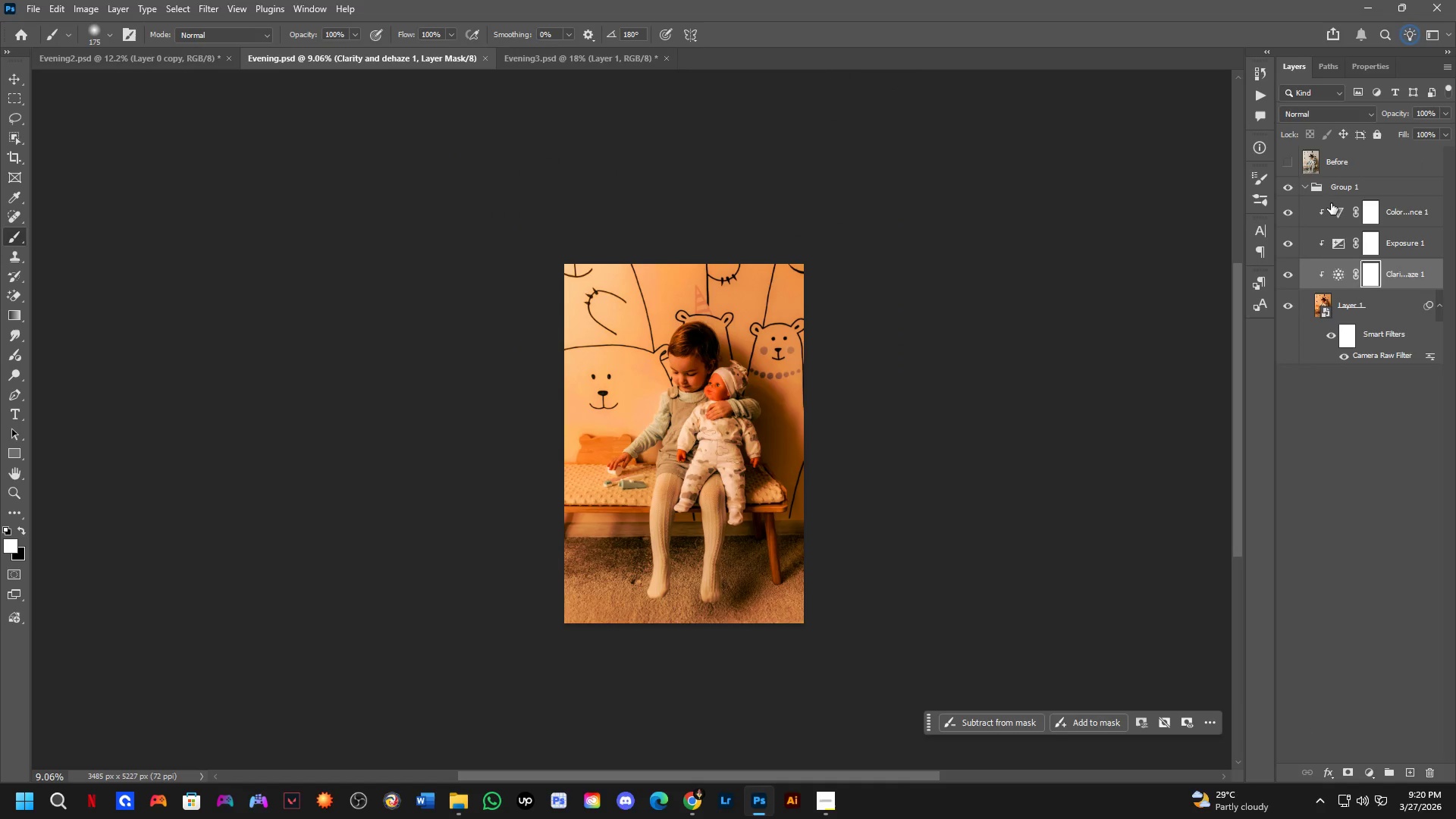 
scroll: coordinate [684, 377], scroll_direction: down, amount: 1.0
 